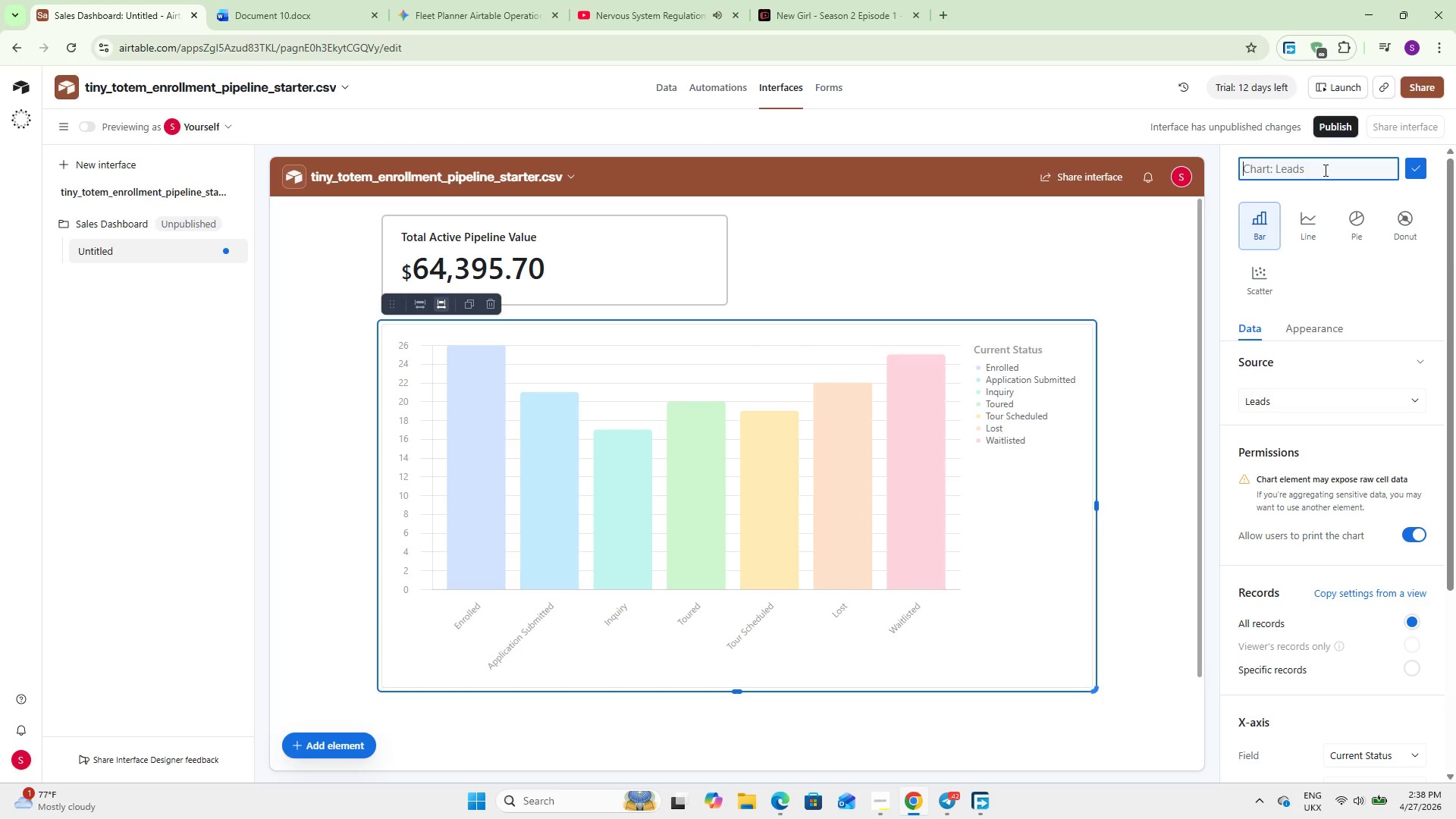 
wait(6.14)
 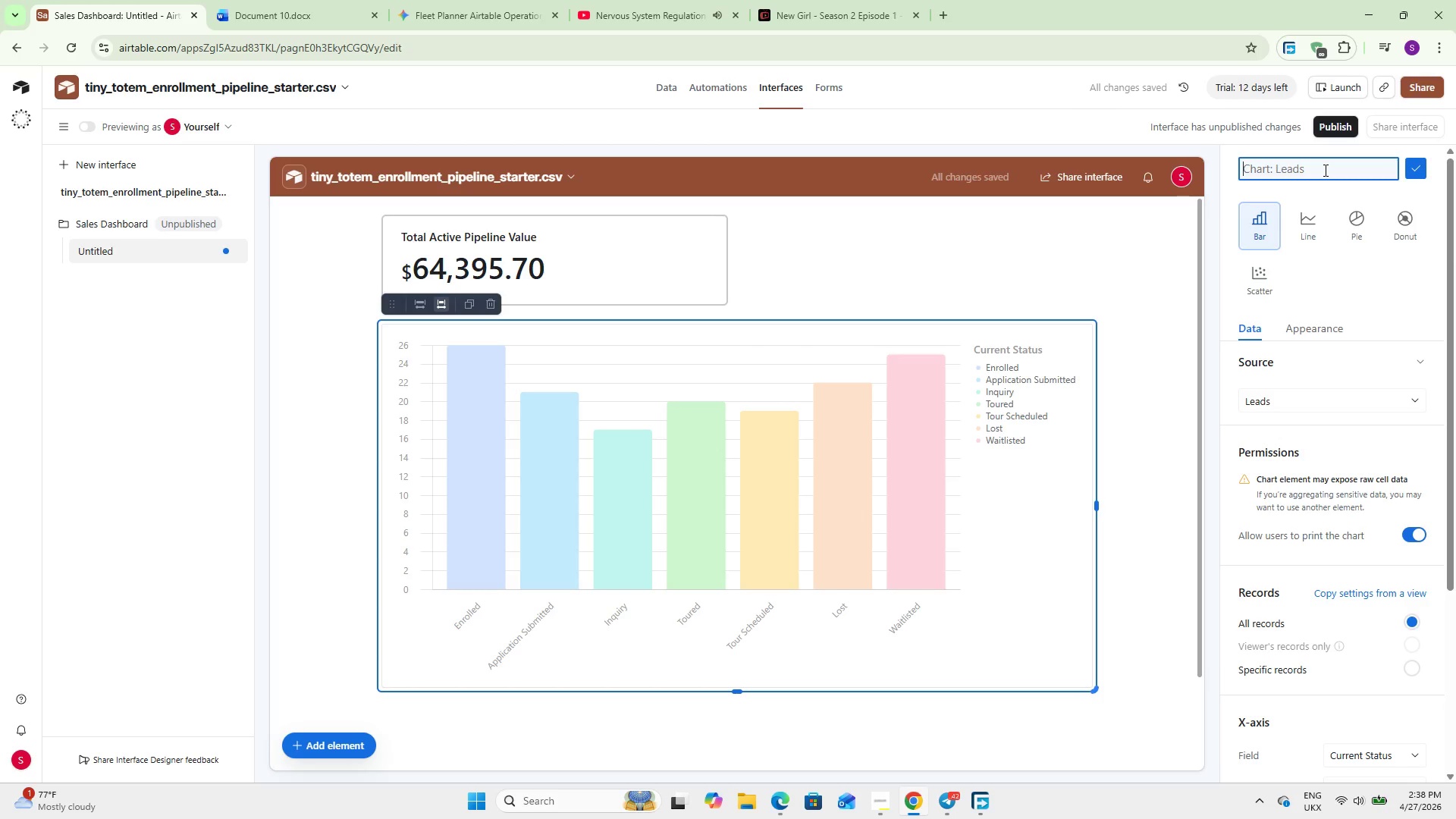 
type(Active Leads By Stage)
 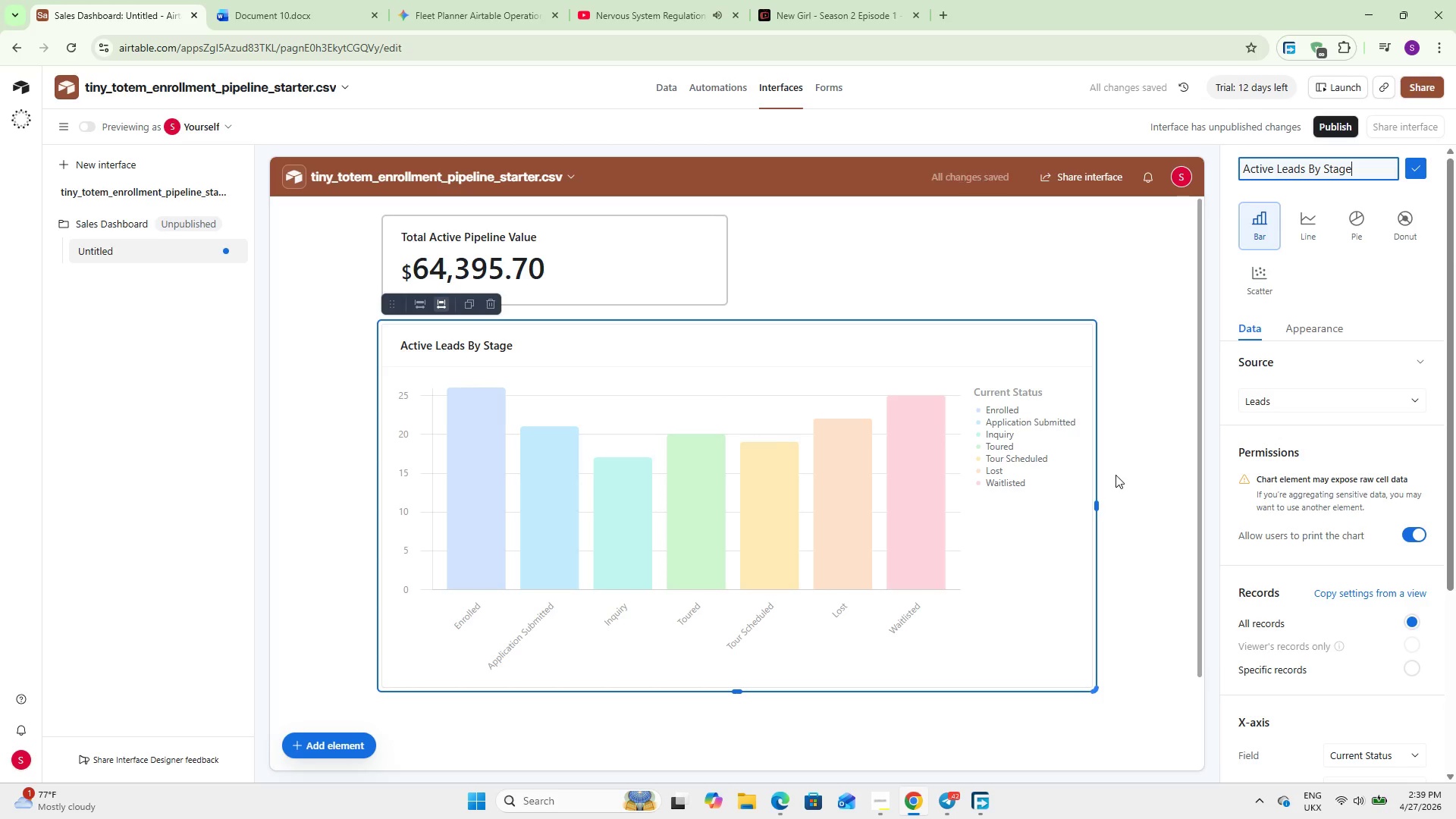 
left_click([633, 263])
 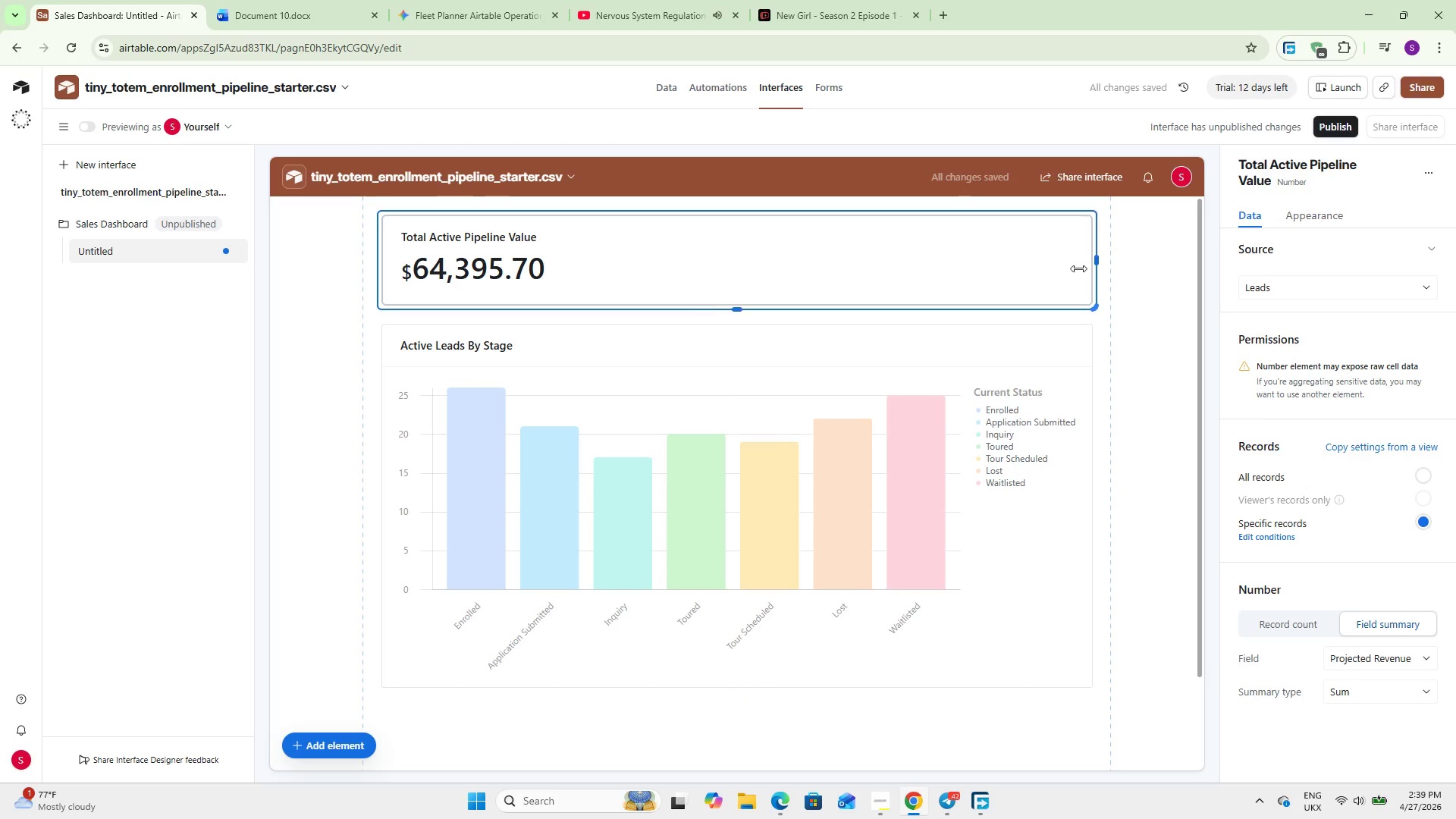 
left_click_drag(start_coordinate=[733, 256], to_coordinate=[1082, 269])
 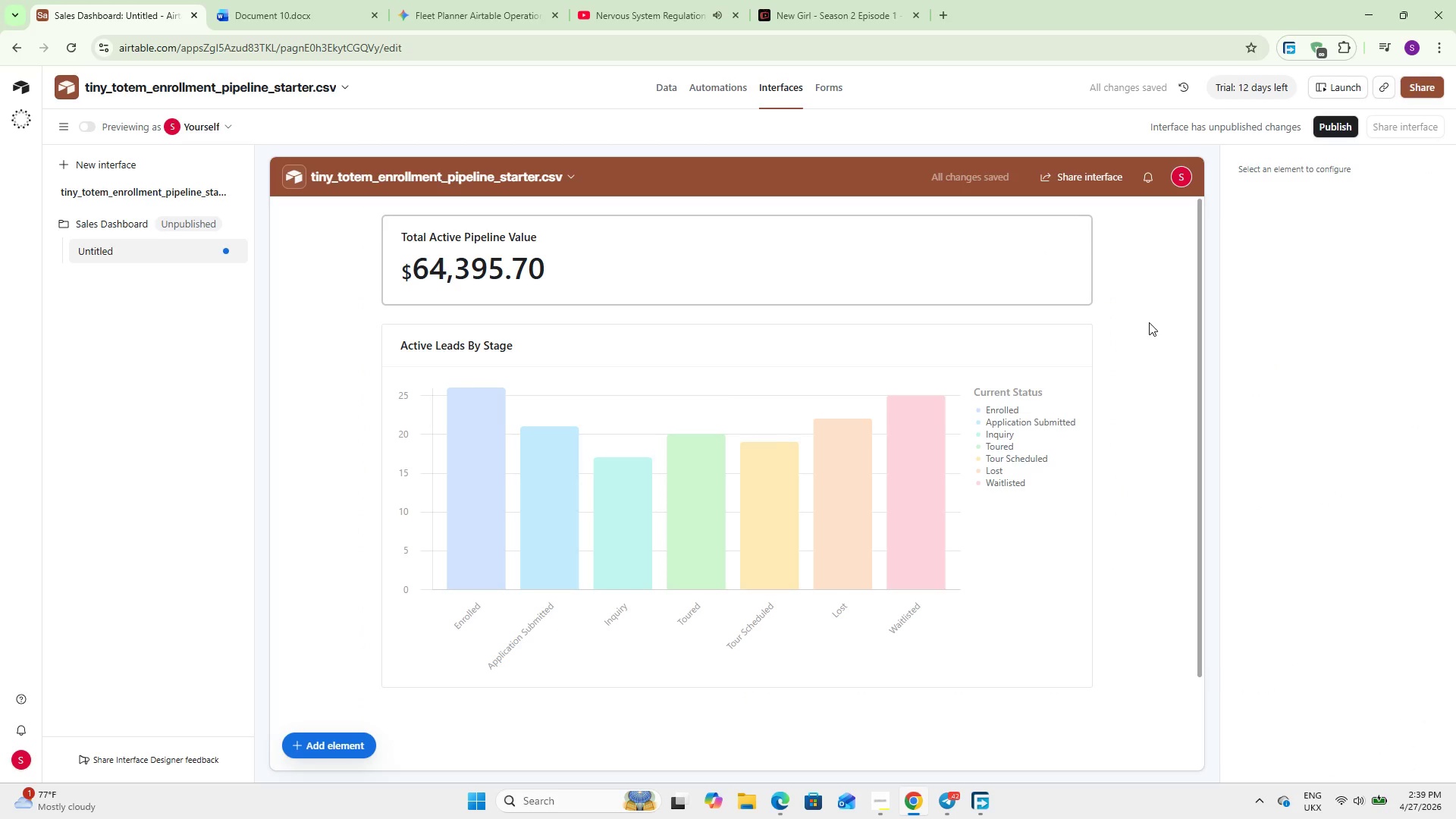 
left_click([1149, 322])
 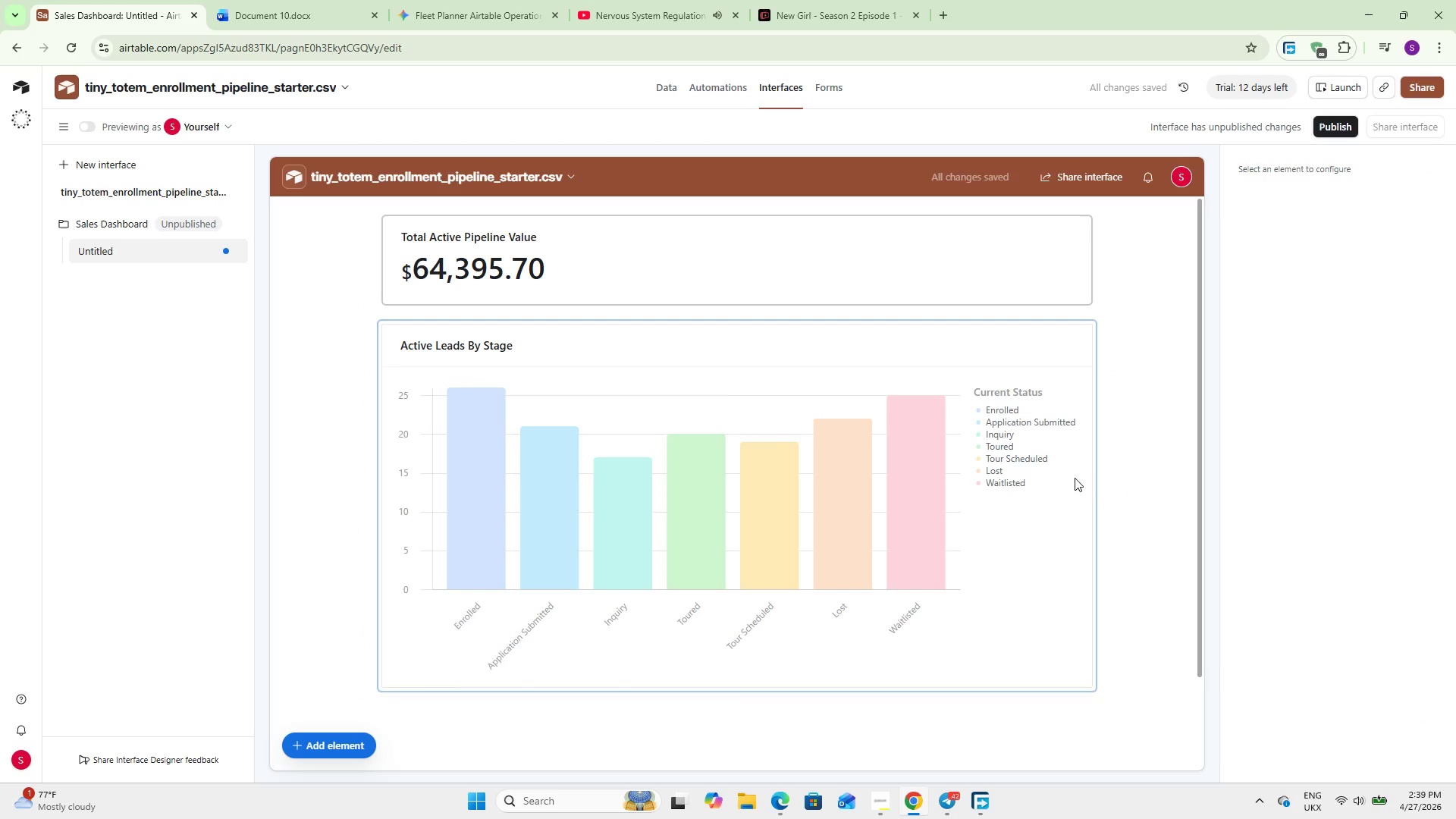 
wait(5.31)
 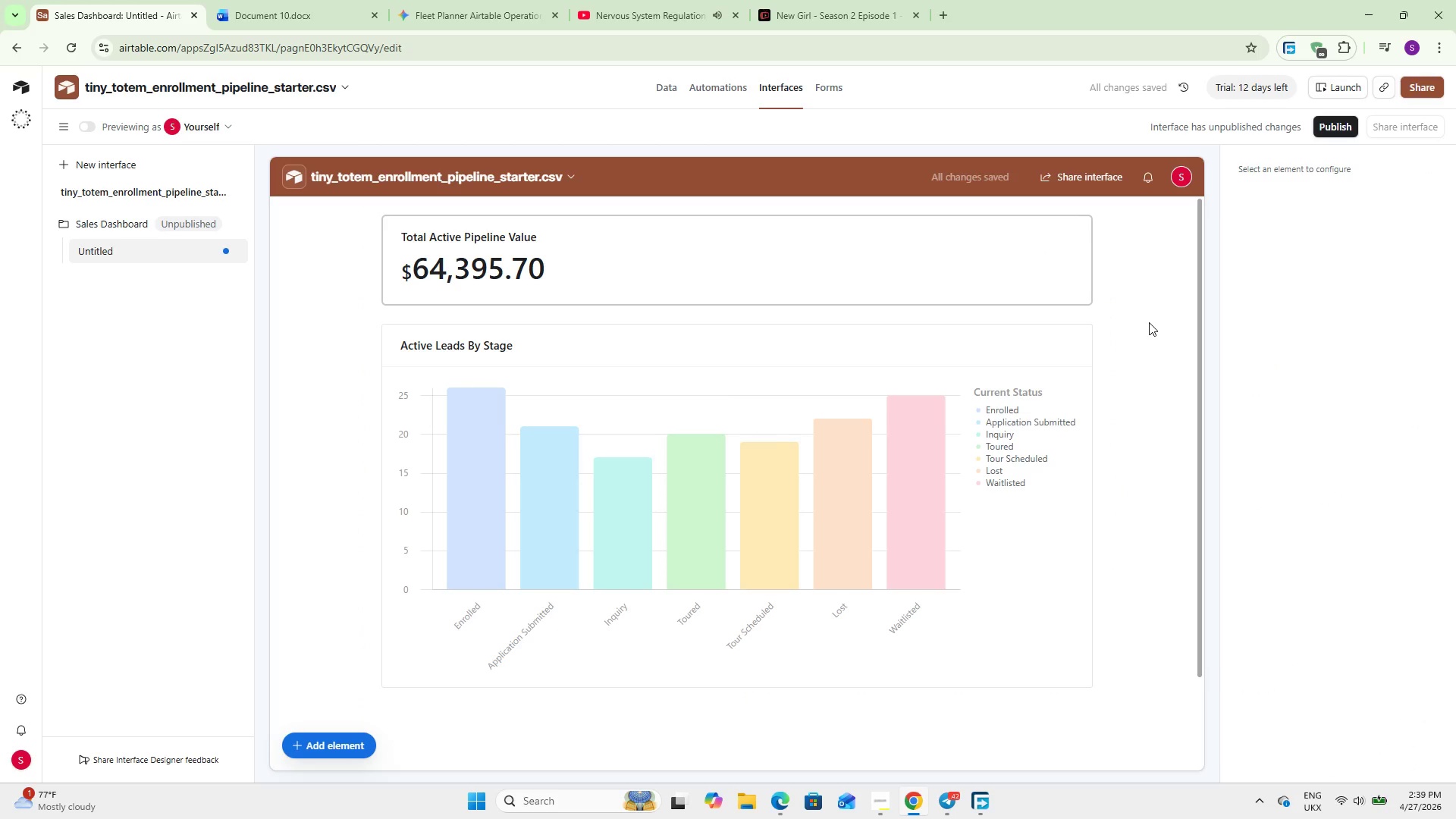 
scroll: coordinate [845, 442], scroll_direction: down, amount: 8.0
 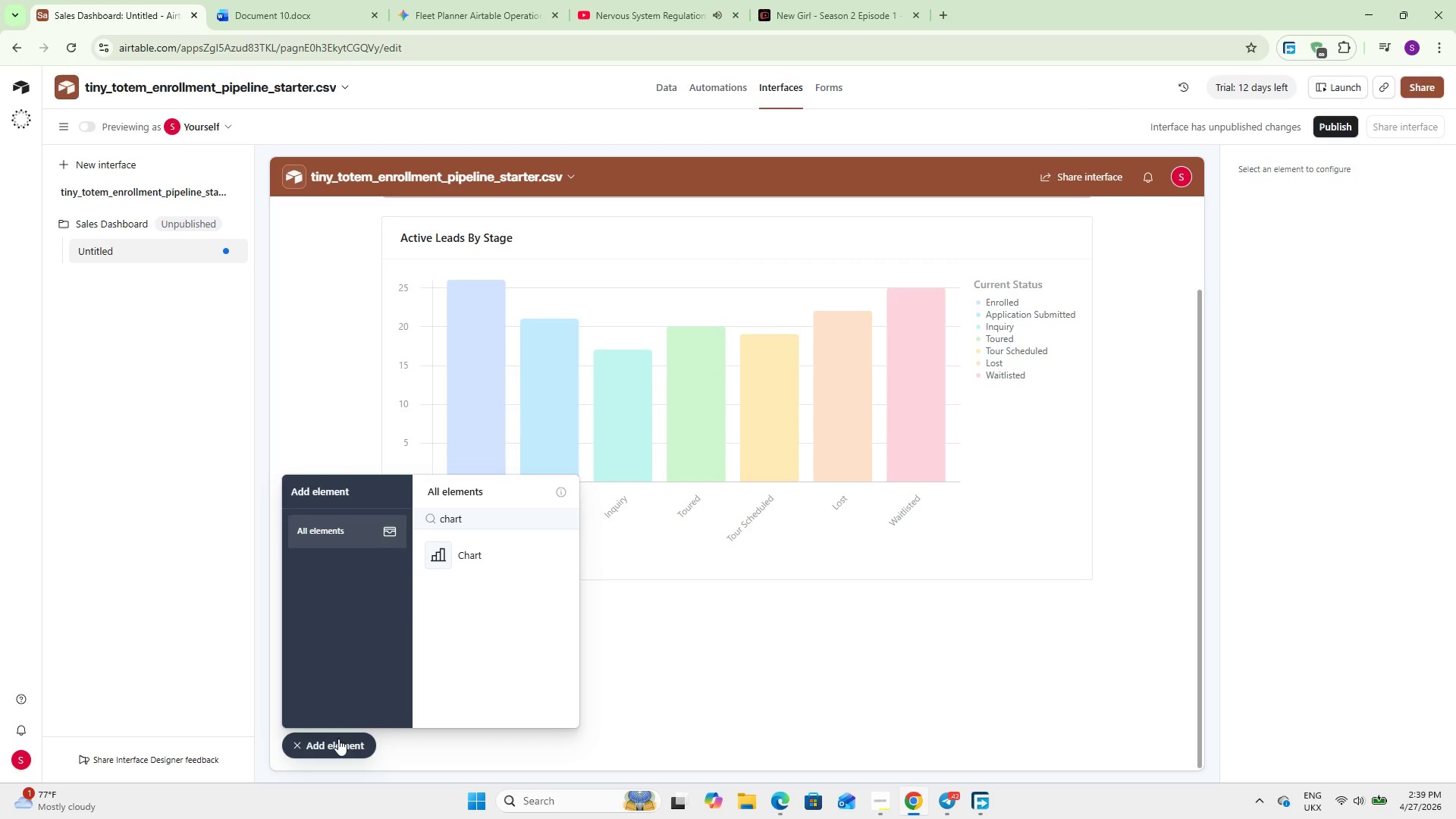 
left_click([331, 751])
 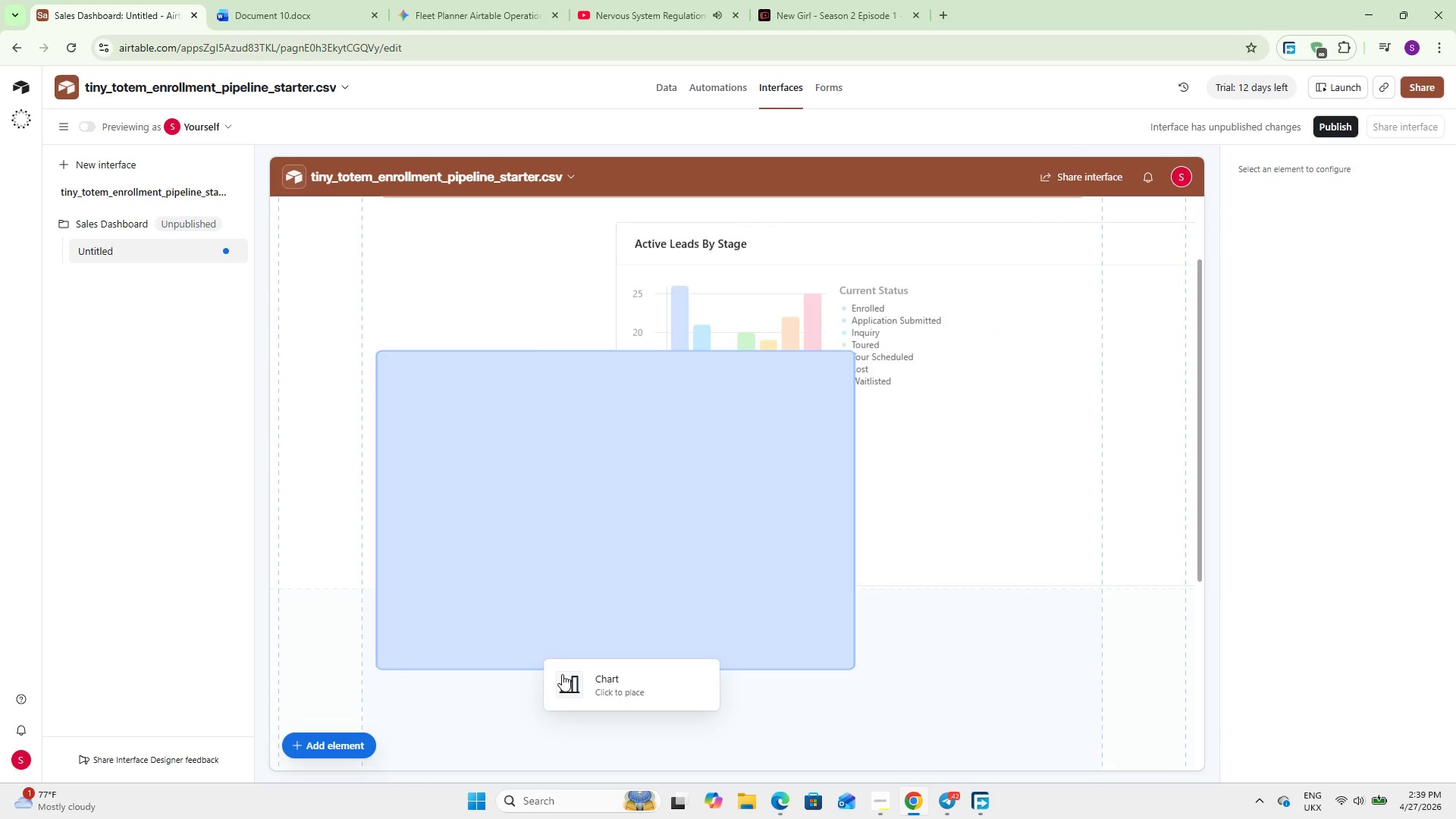 
left_click([481, 546])
 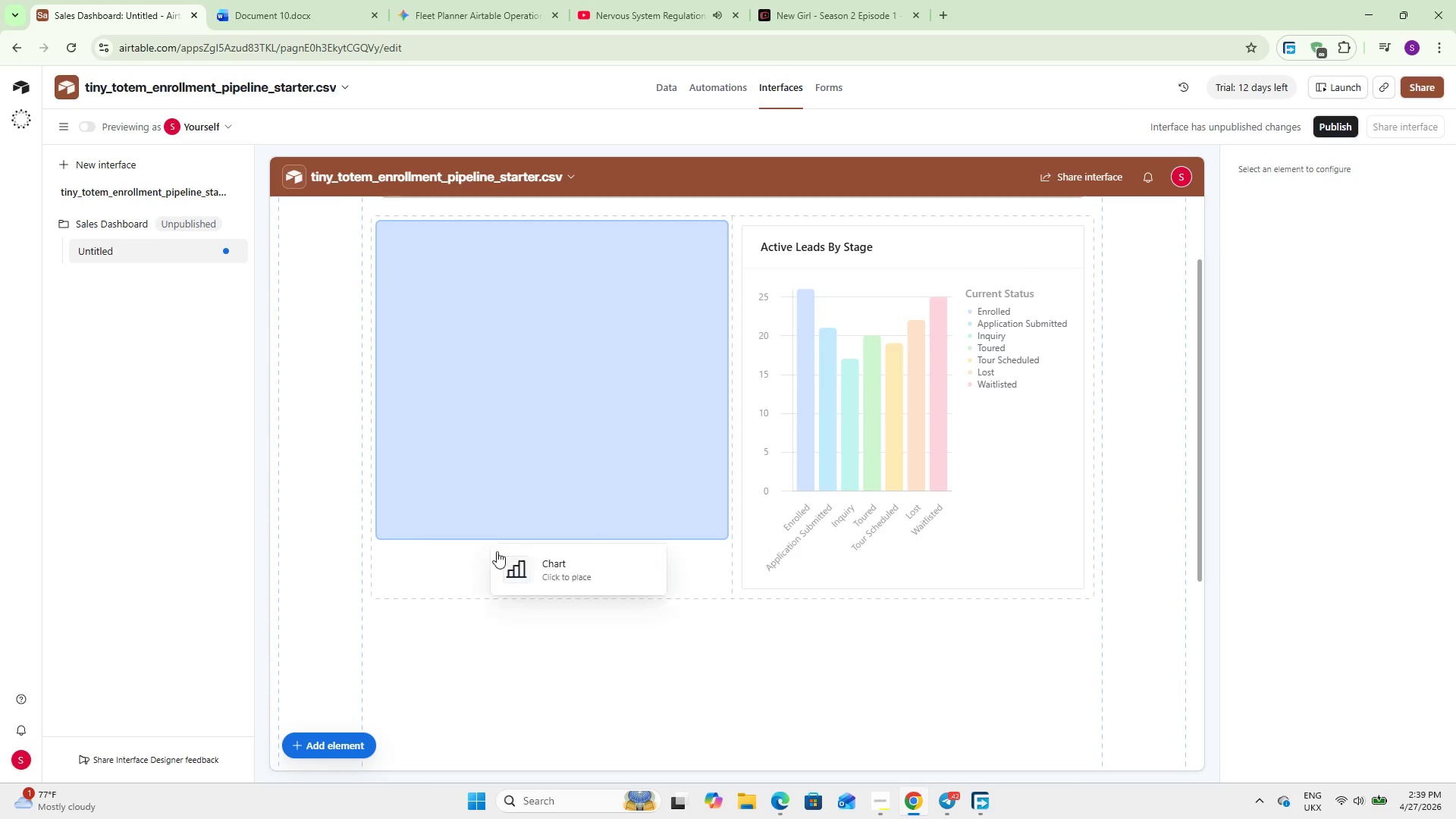 
wait(5.55)
 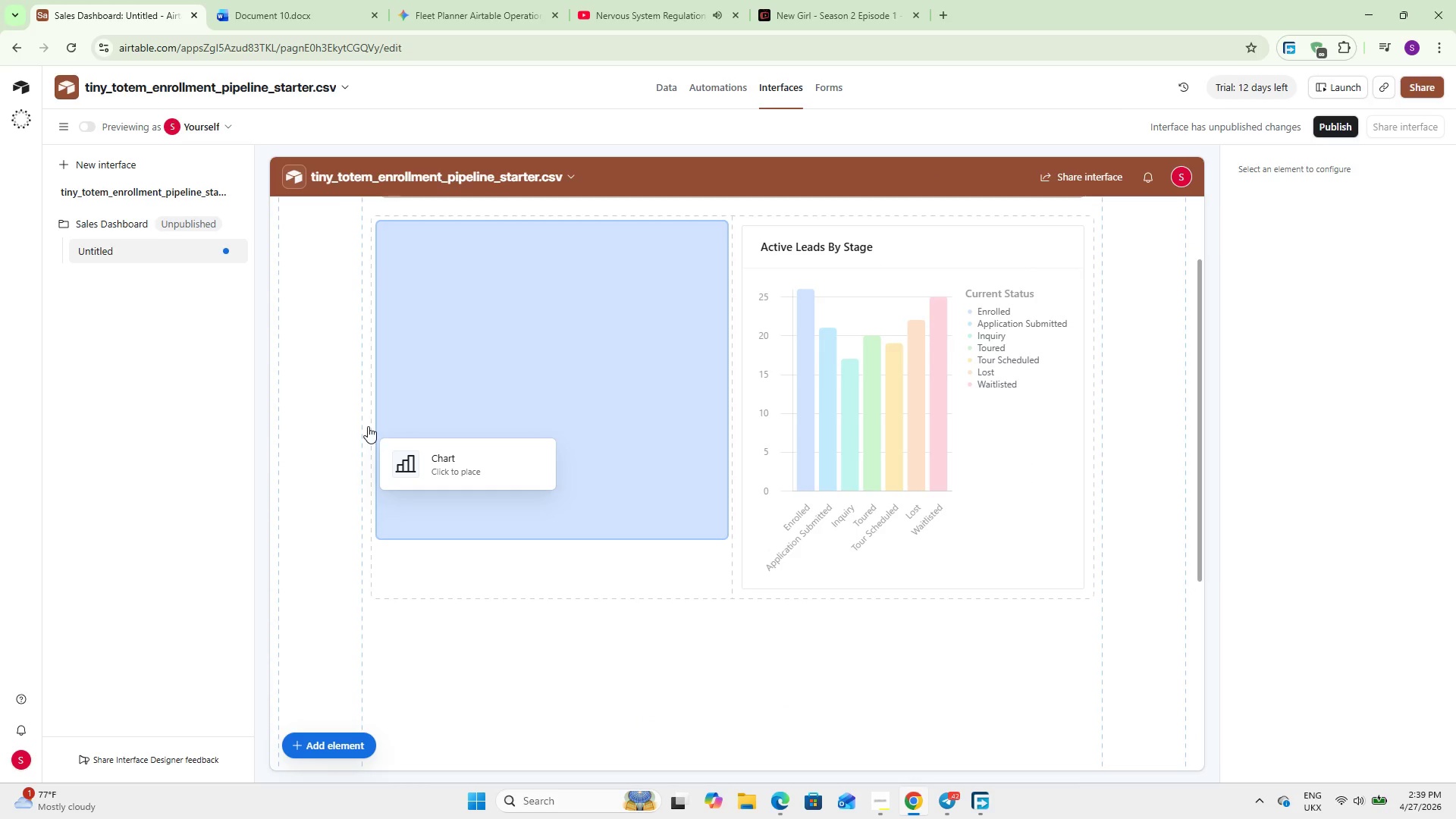 
left_click([630, 651])
 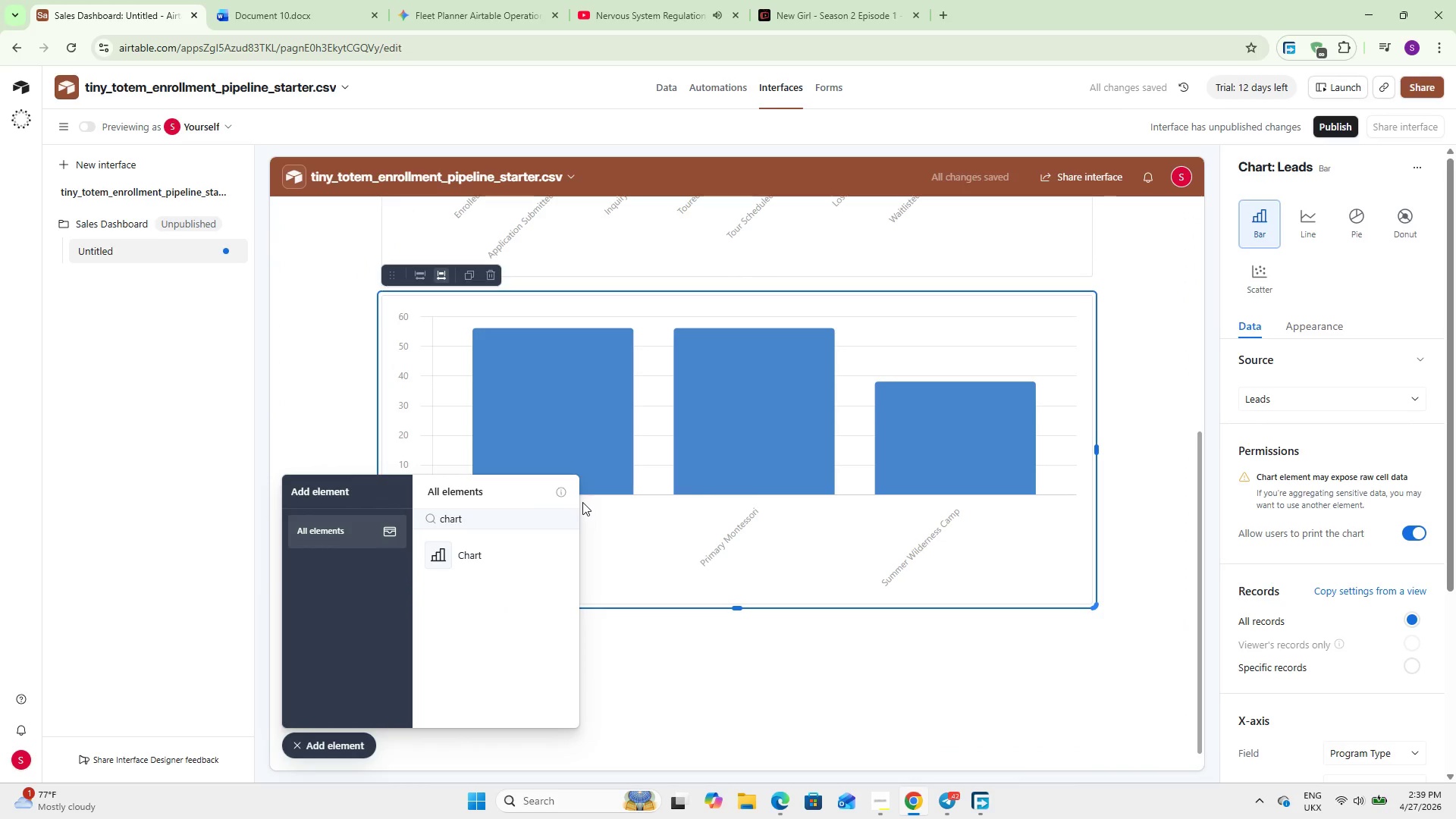 
scroll: coordinate [595, 488], scroll_direction: down, amount: 4.0
 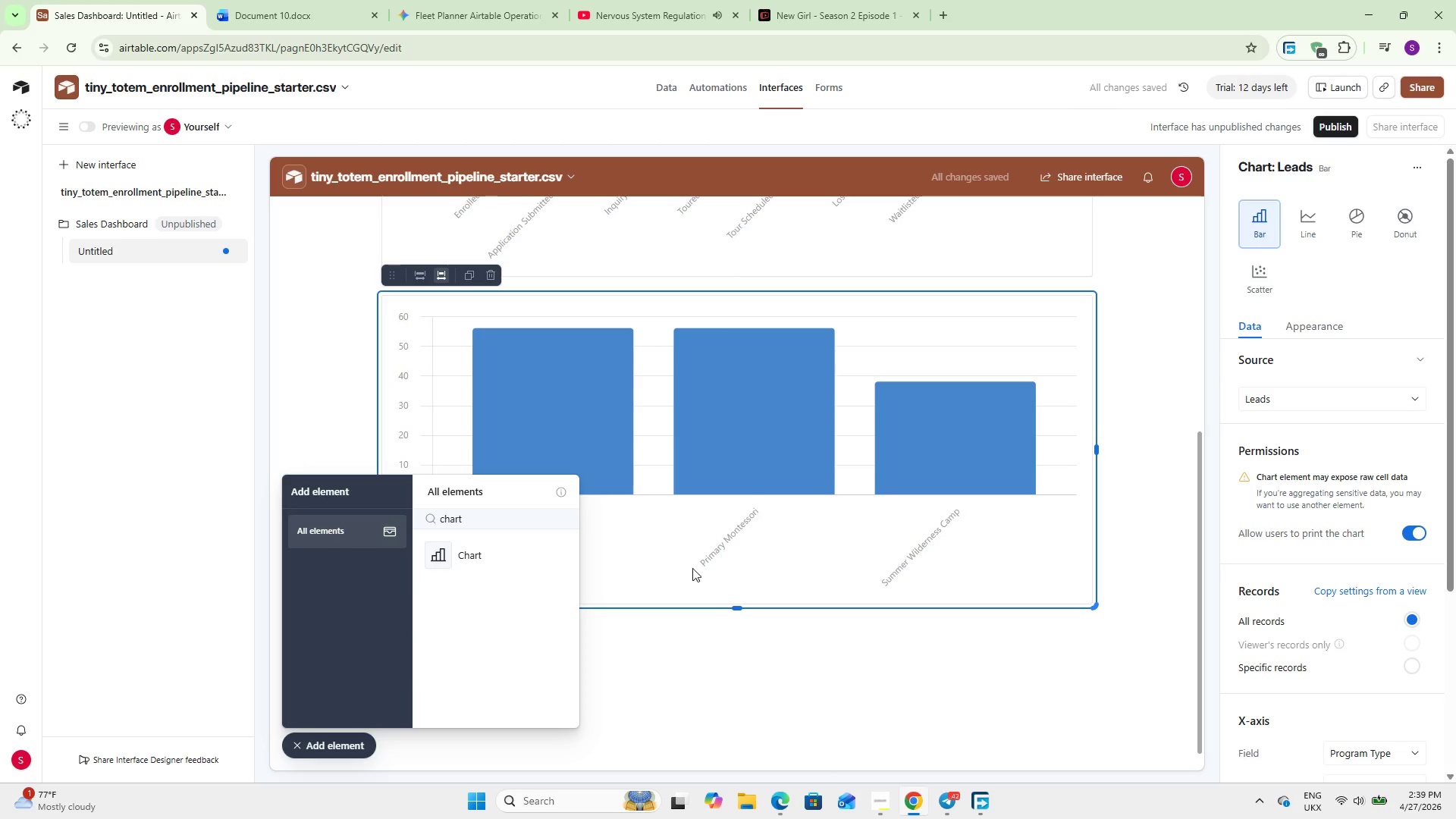 
left_click_drag(start_coordinate=[736, 524], to_coordinate=[539, 258])
 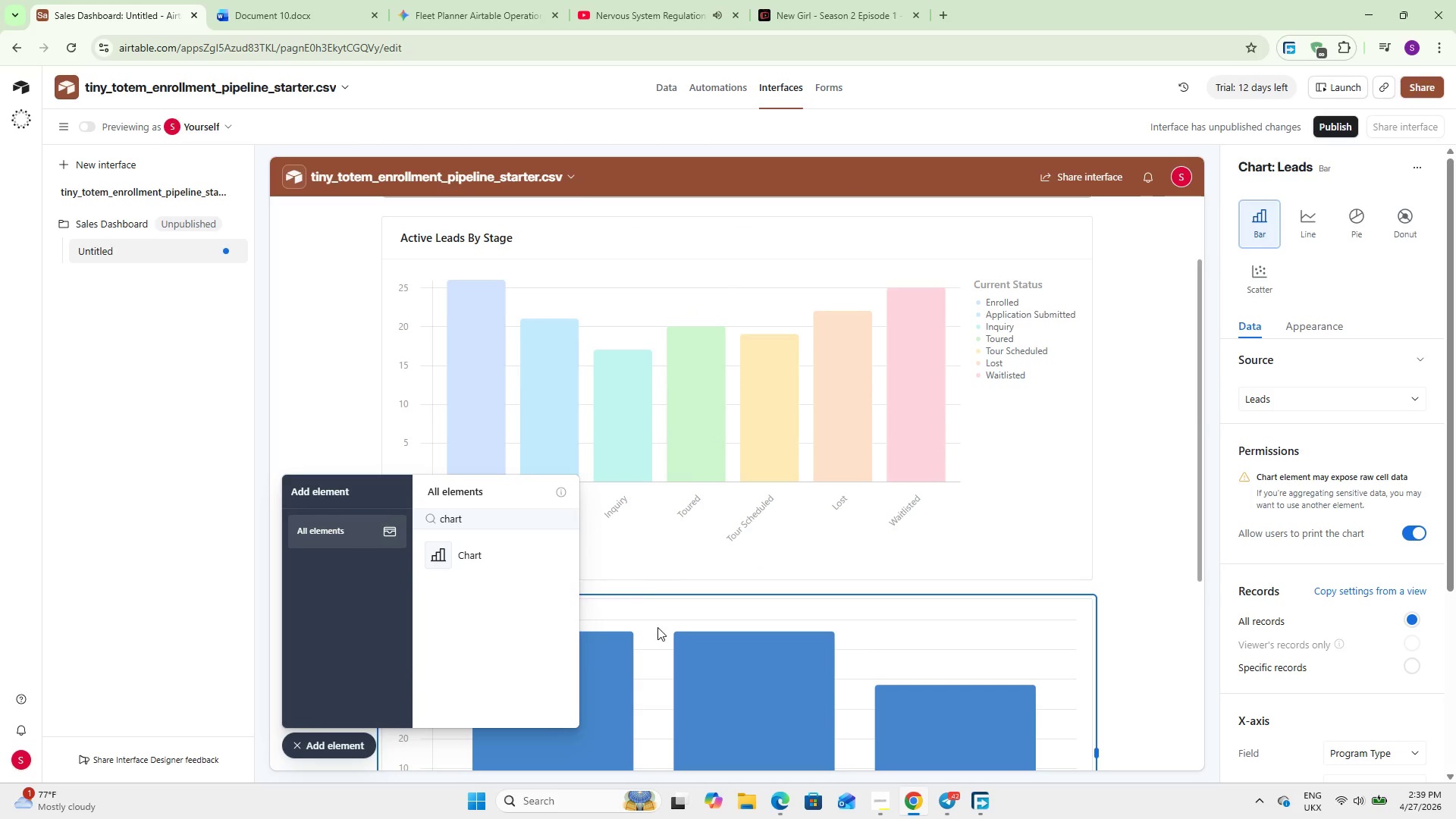 
scroll: coordinate [639, 441], scroll_direction: up, amount: 4.0
 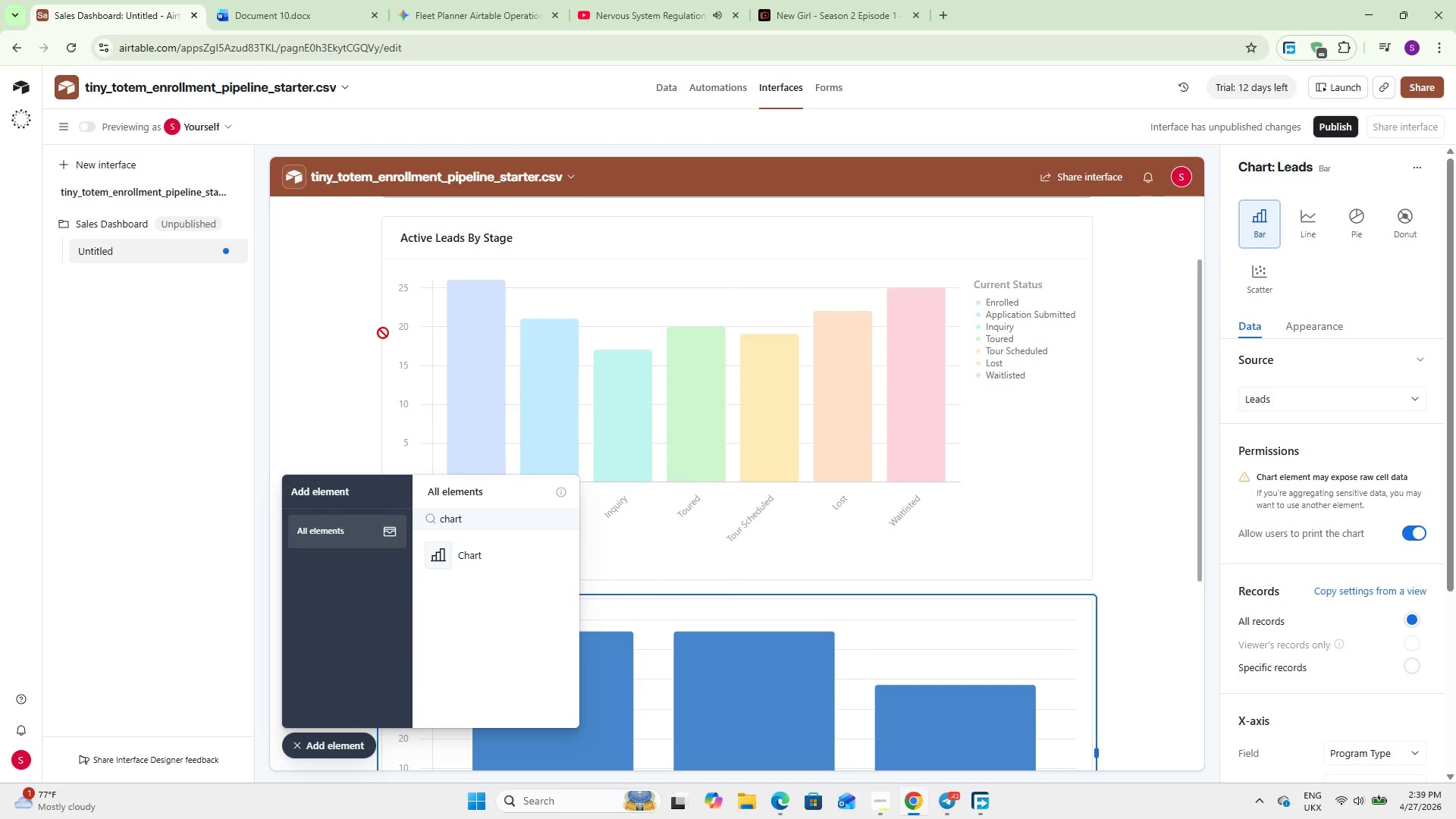 
left_click_drag(start_coordinate=[657, 627], to_coordinate=[603, 335])
 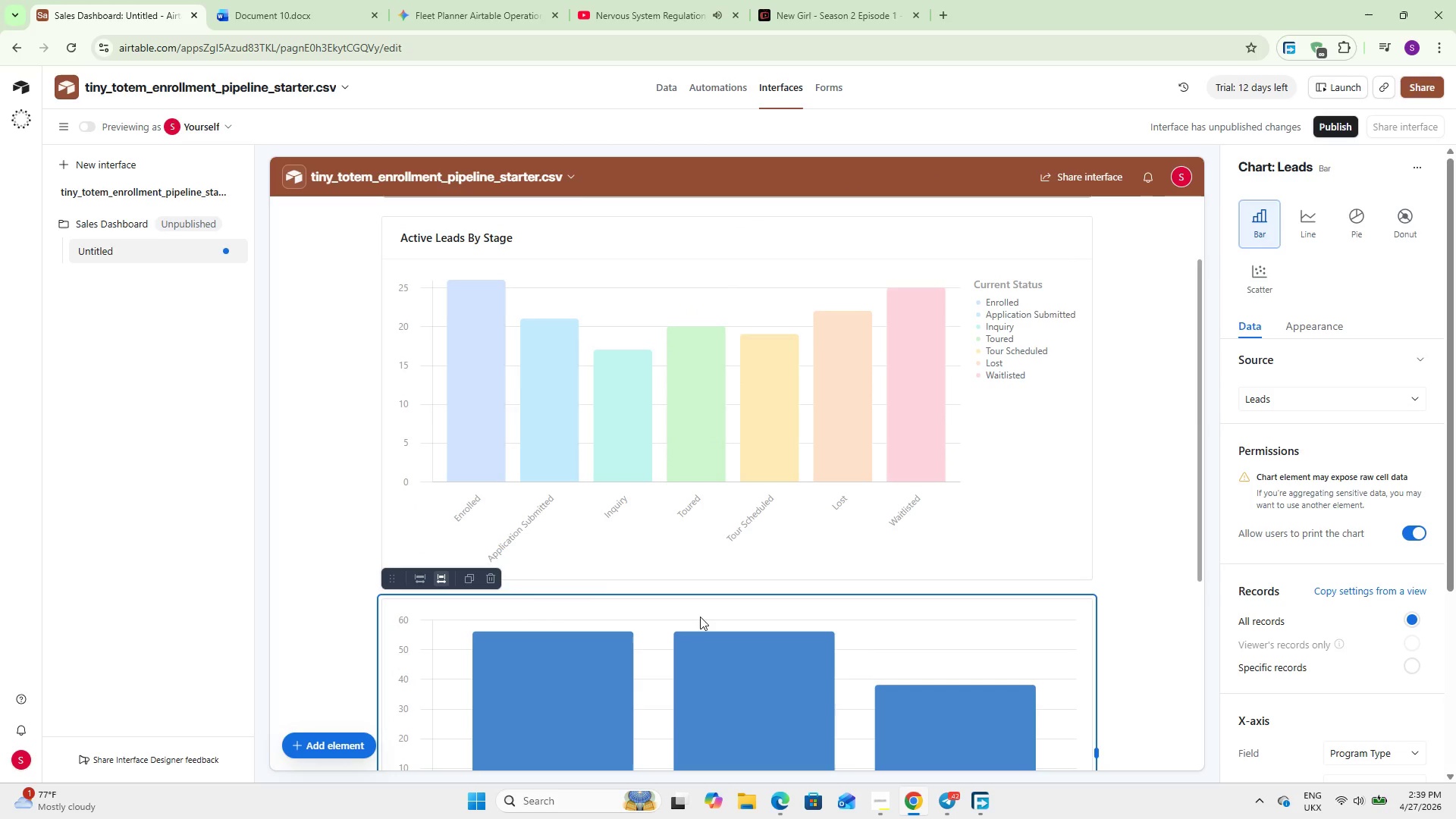 
left_click([335, 743])
 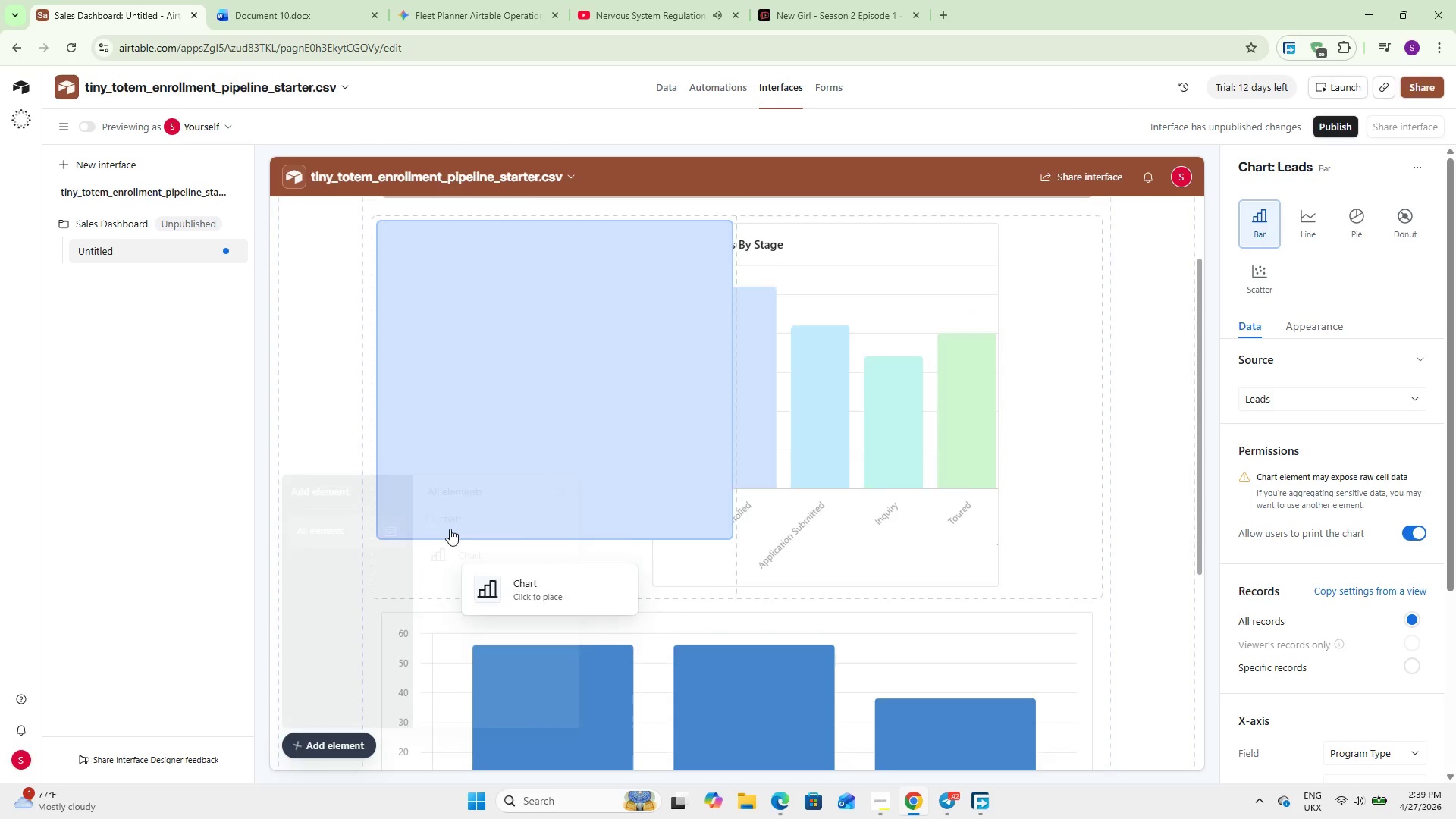 
left_click([450, 551])
 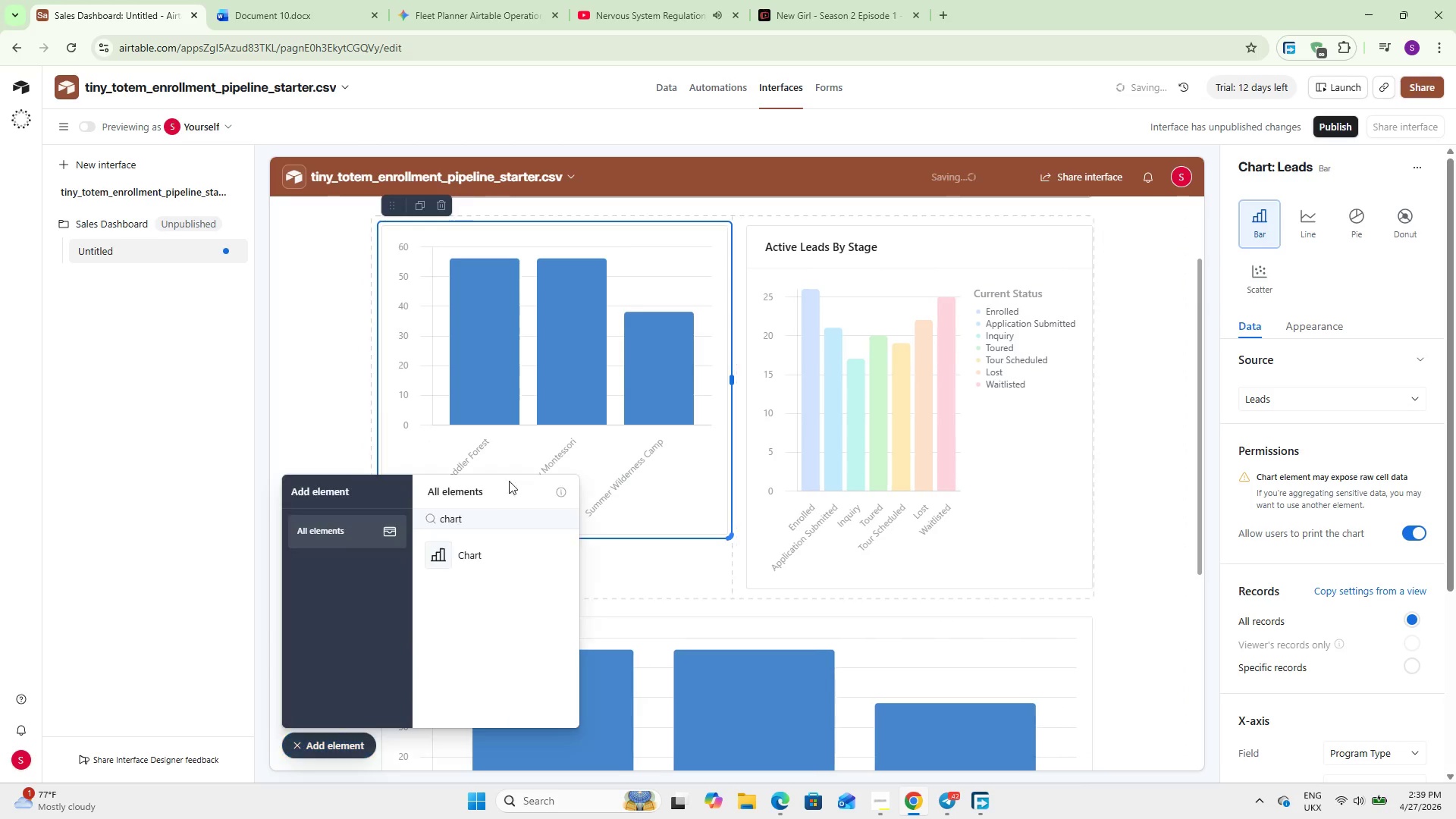 
left_click([502, 416])
 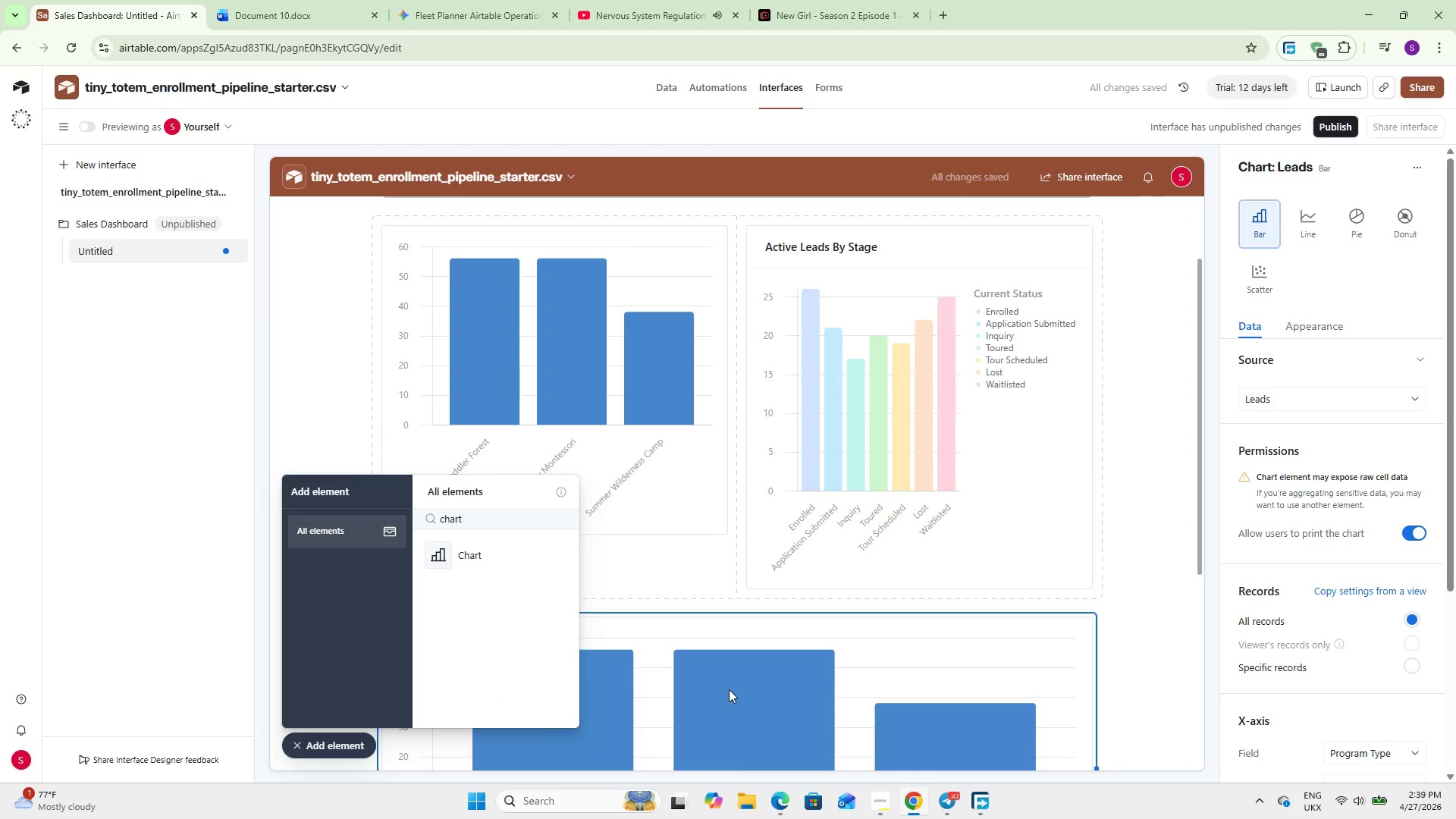 
left_click([729, 689])
 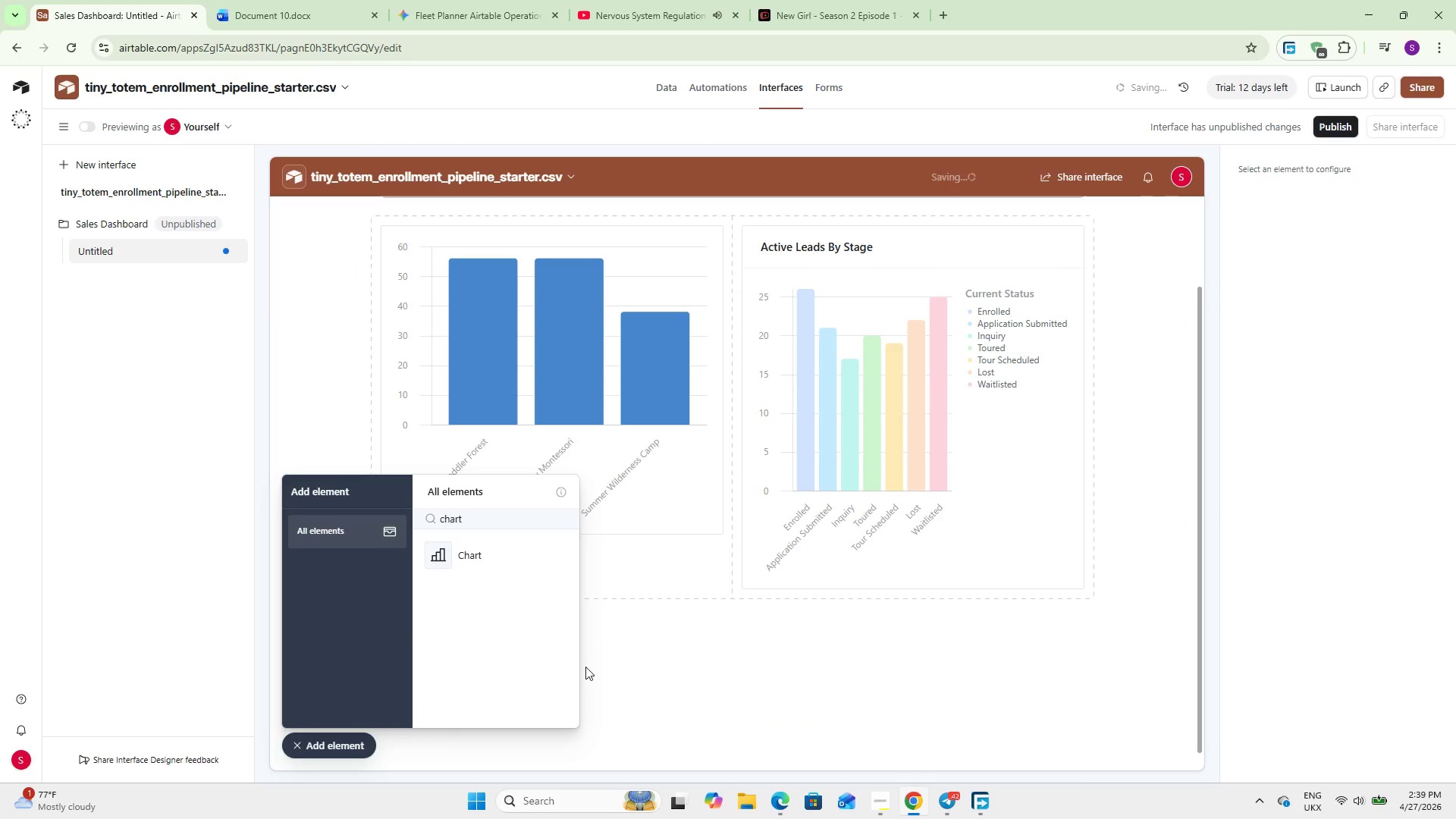 
key(Delete)
 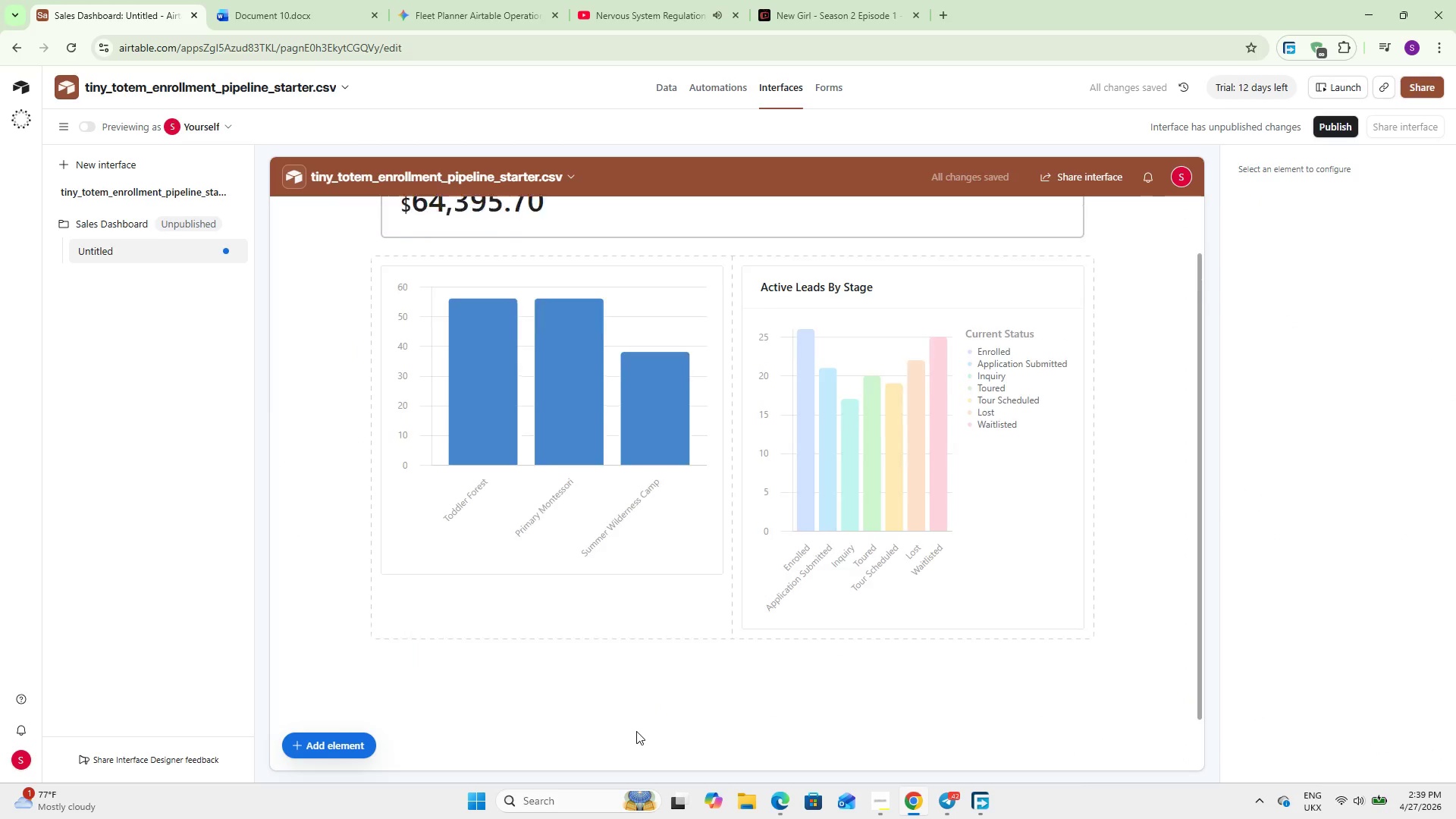 
left_click([340, 746])
 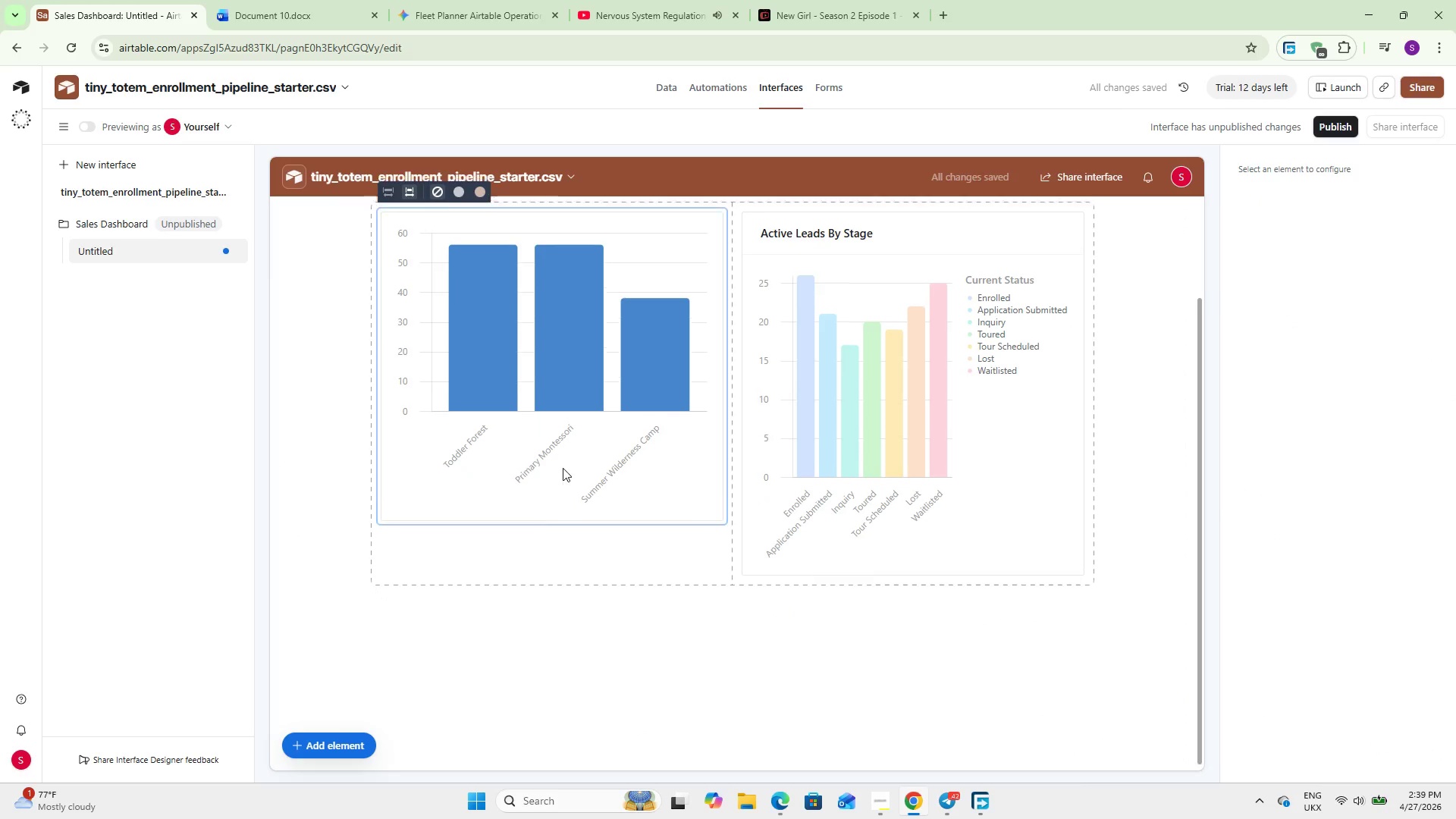 
scroll: coordinate [636, 731], scroll_direction: up, amount: 3.0
 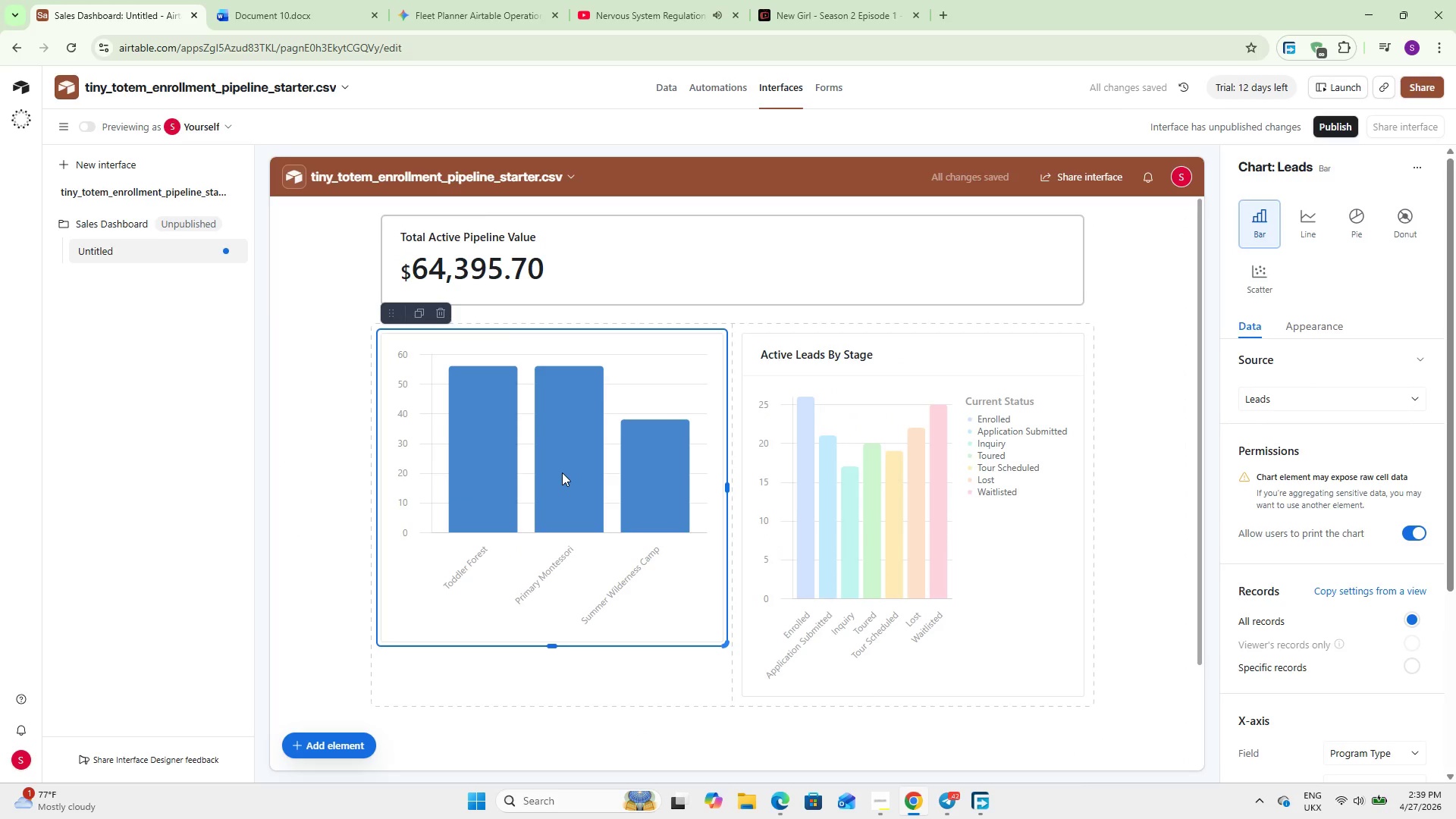 
left_click([562, 472])
 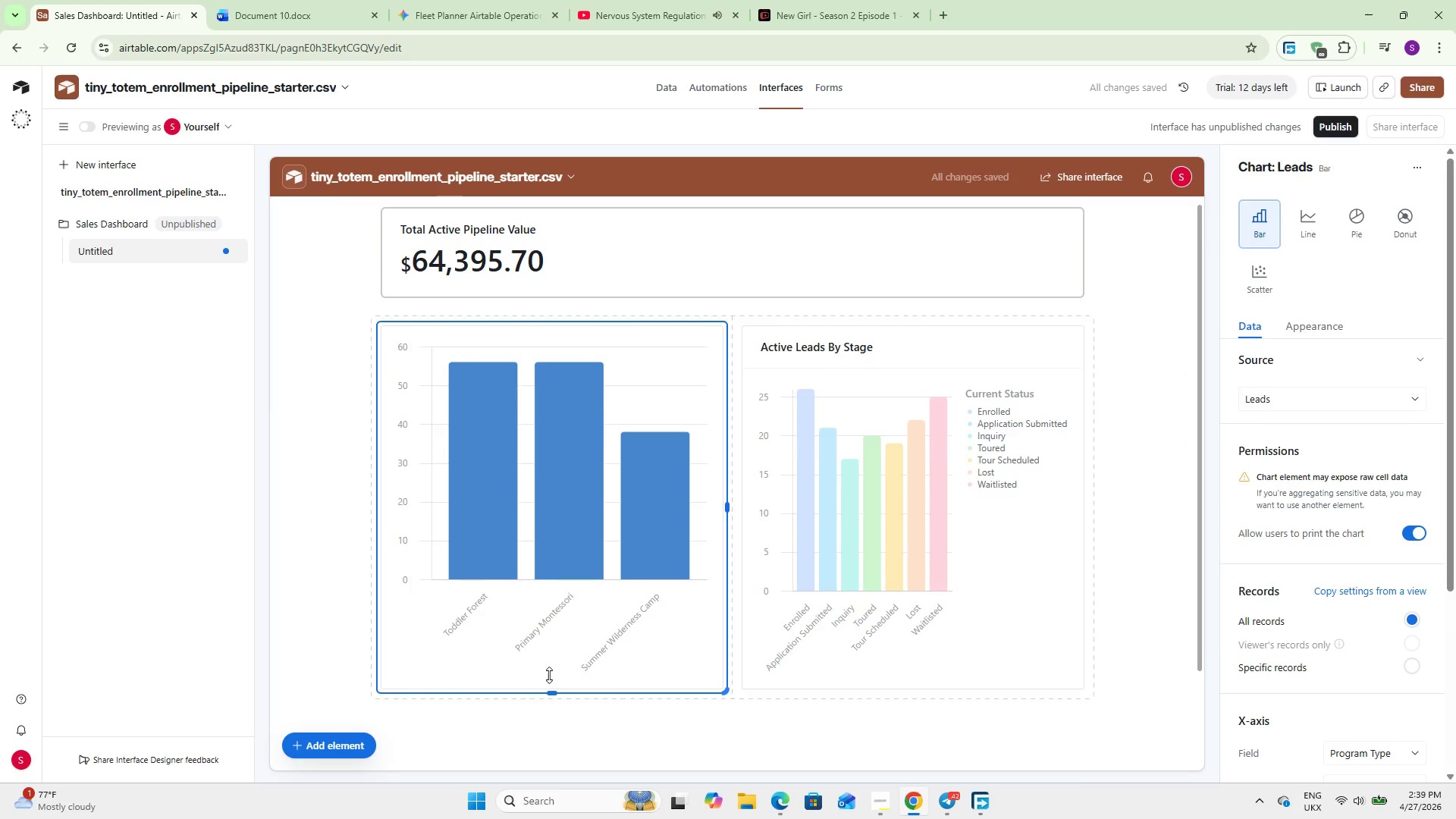 
scroll: coordinate [563, 468], scroll_direction: up, amount: 5.0
 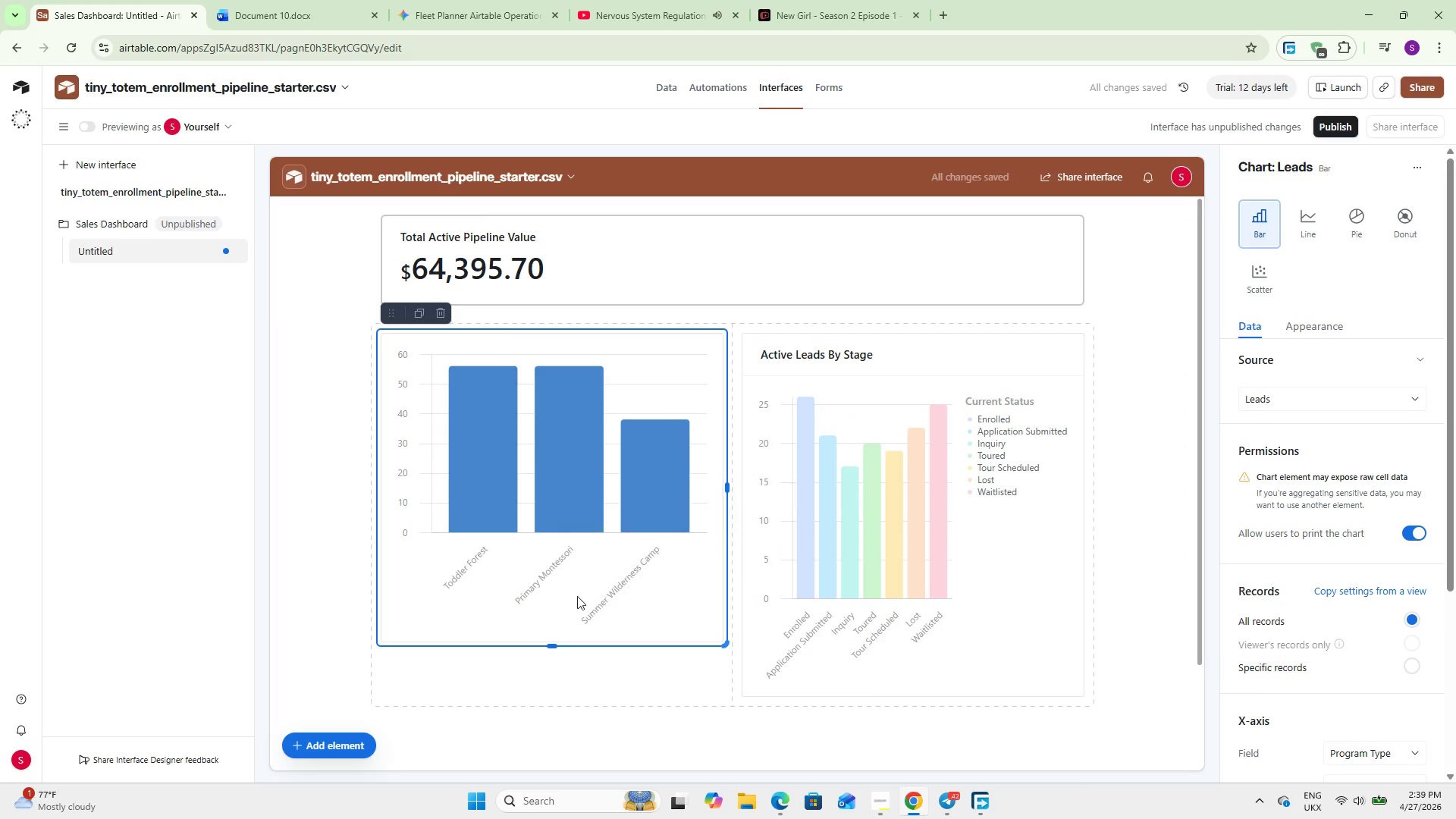 
left_click_drag(start_coordinate=[549, 647], to_coordinate=[549, 675])
 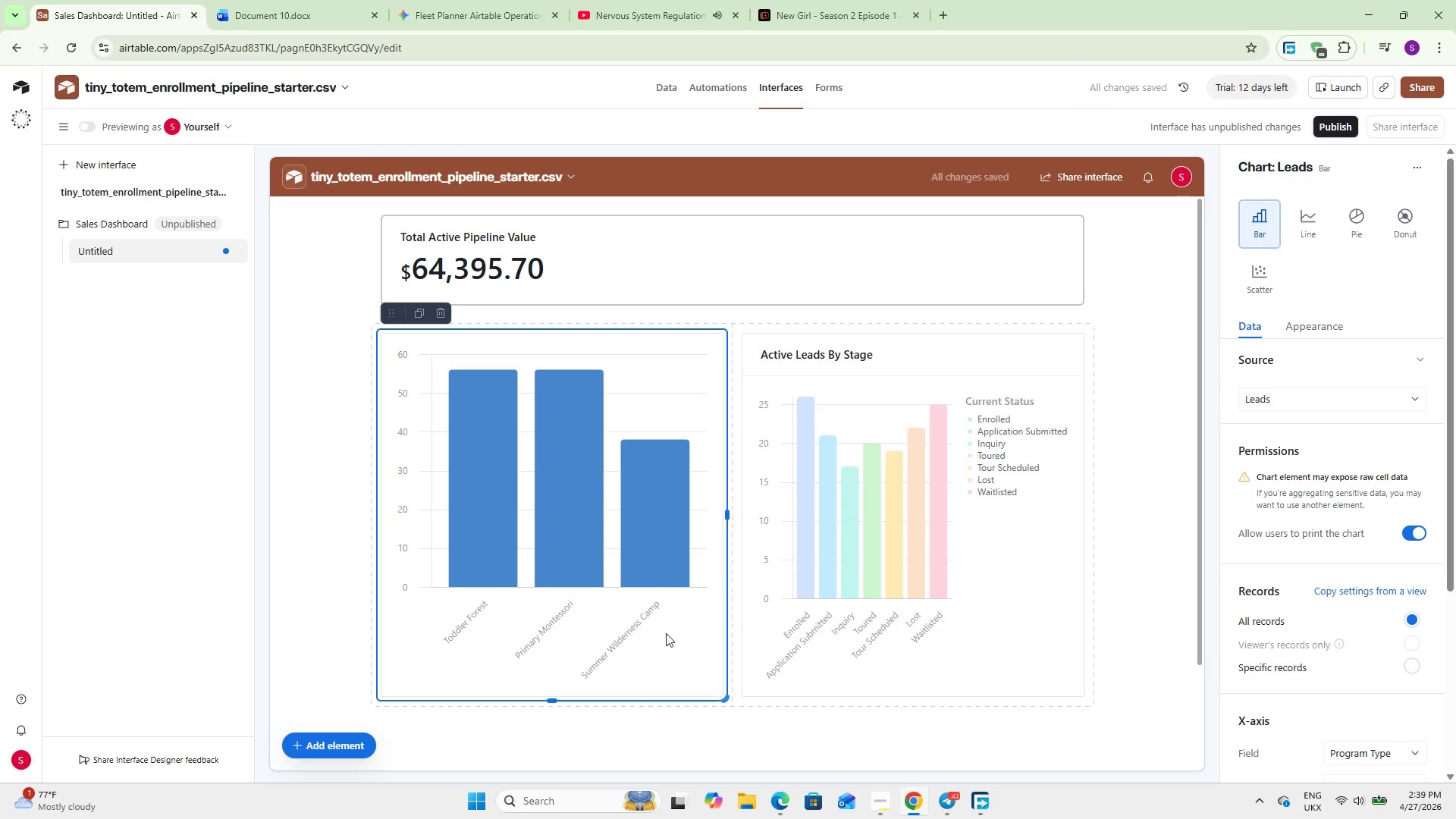 
scroll: coordinate [701, 714], scroll_direction: up, amount: 1.0
 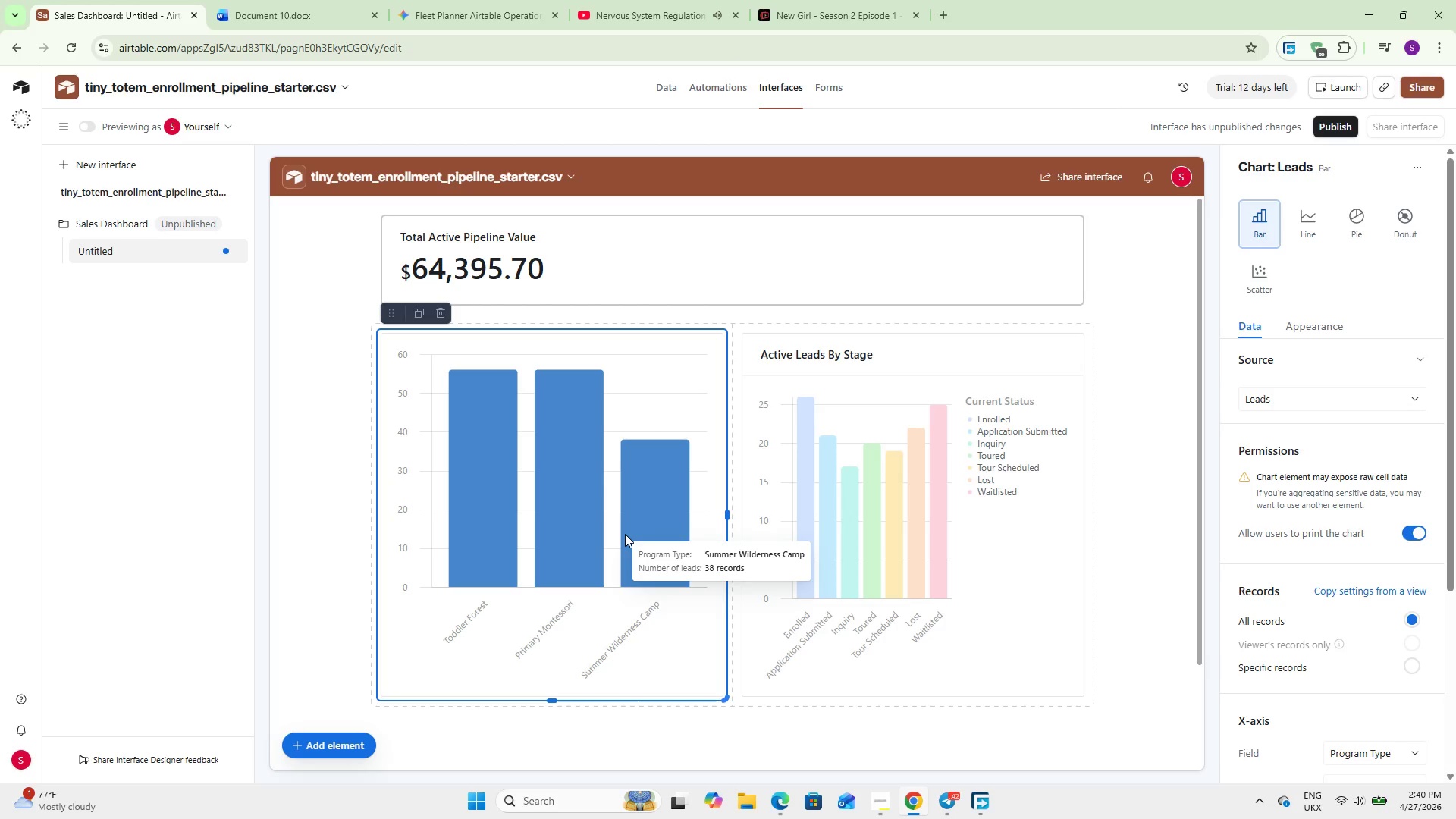 
wait(25.26)
 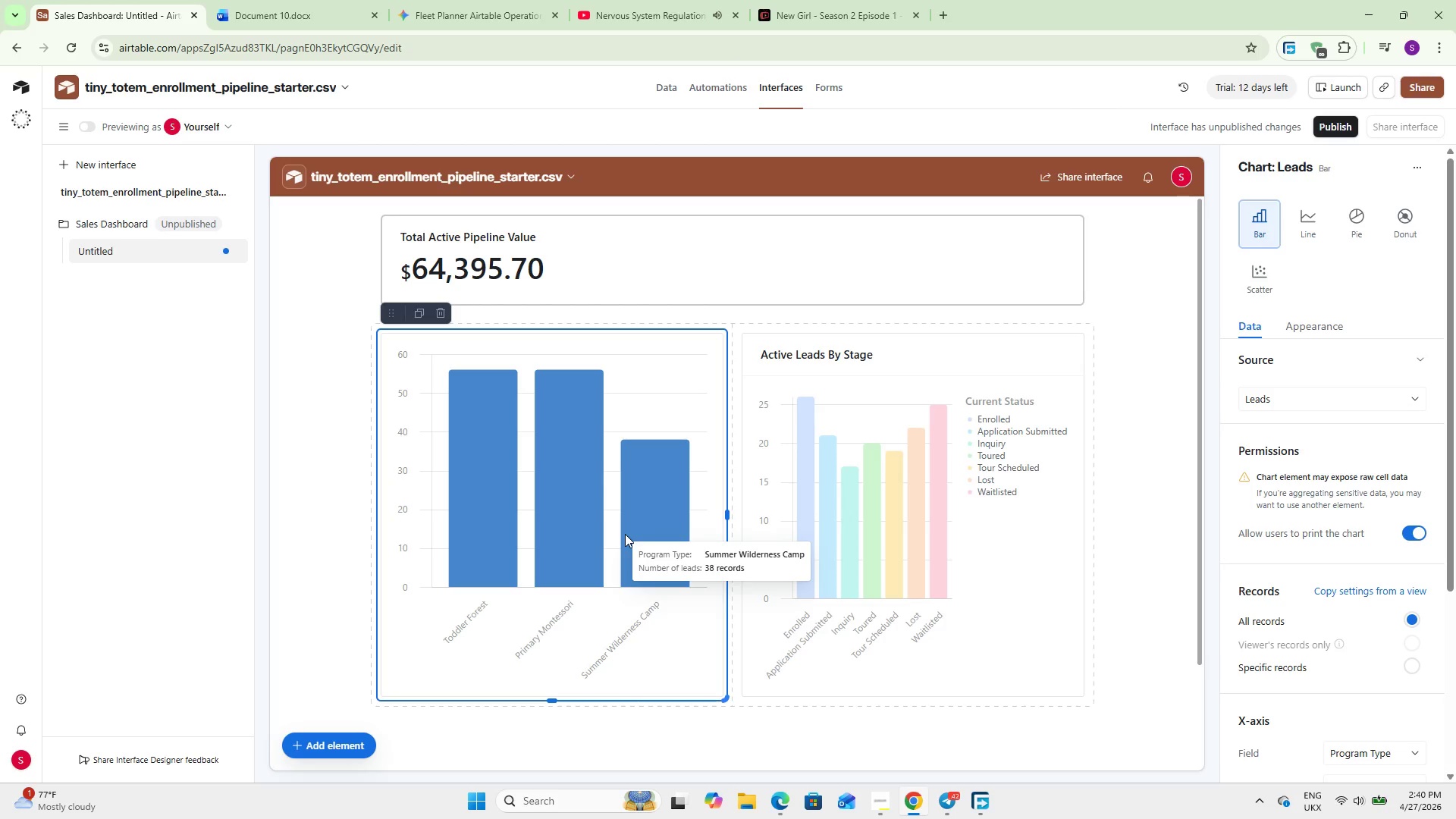 
scroll: coordinate [1276, 403], scroll_direction: down, amount: 5.0
 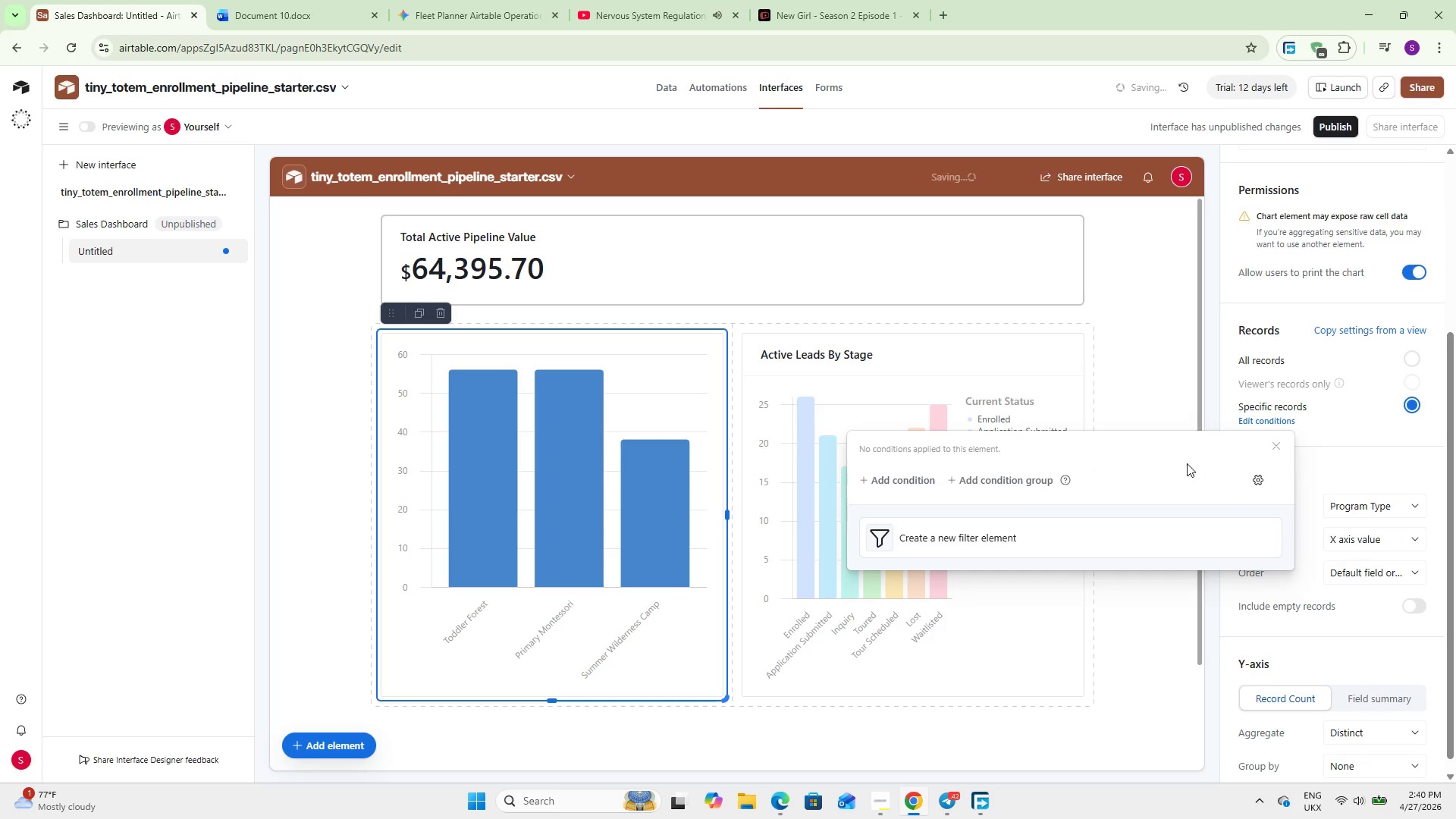 
left_click([1423, 403])
 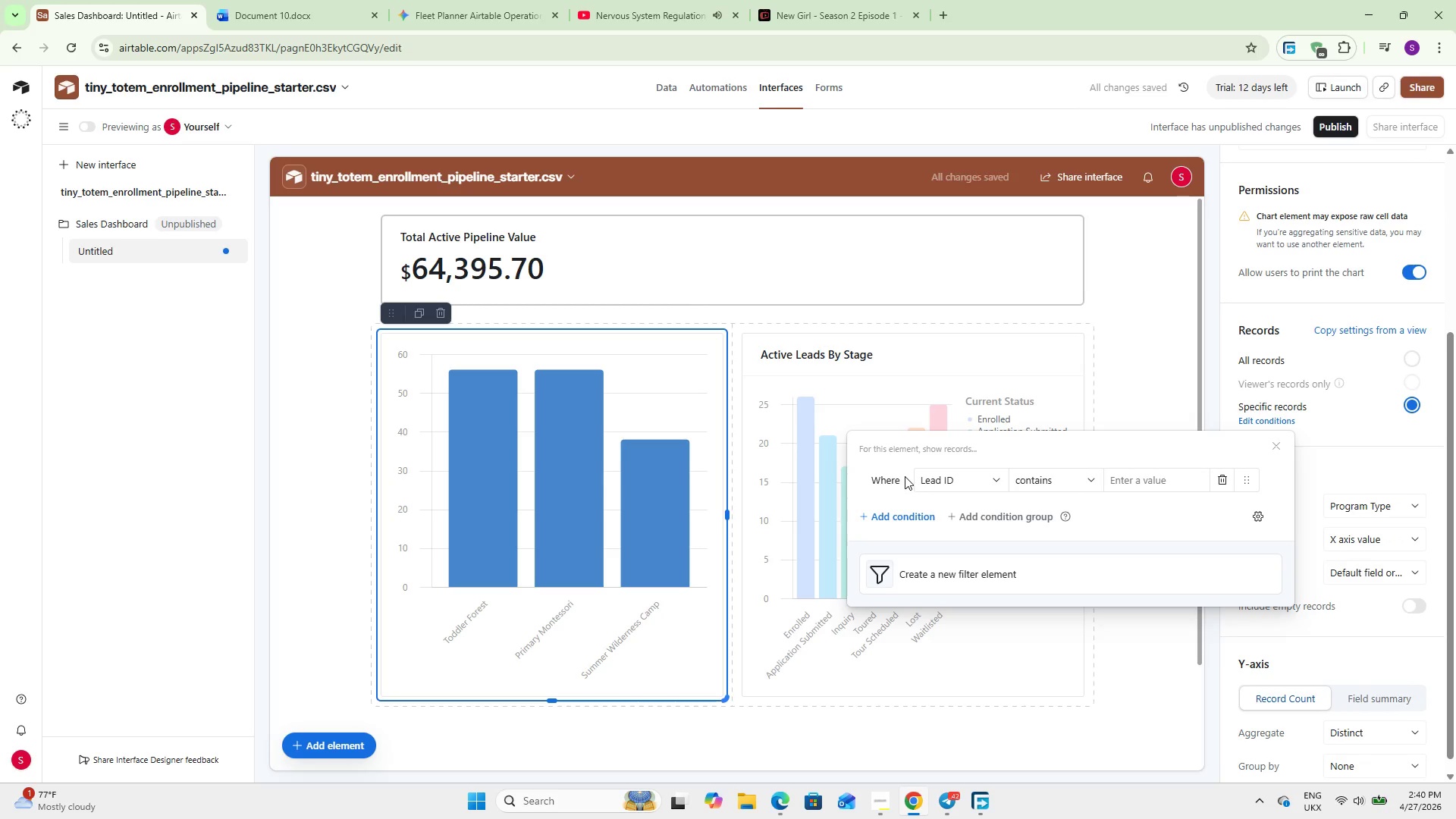 
left_click([905, 476])
 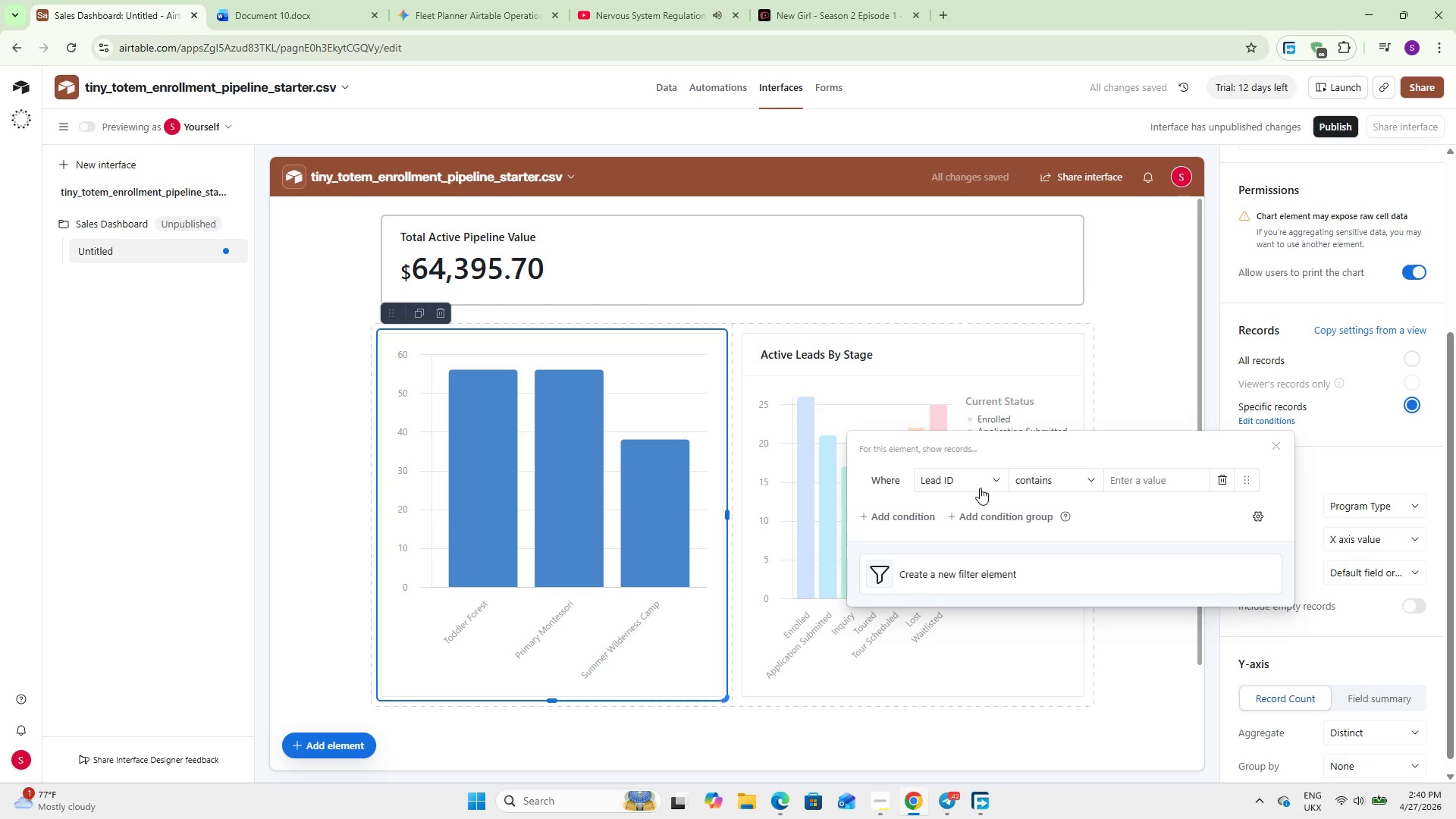 
double_click([966, 476])
 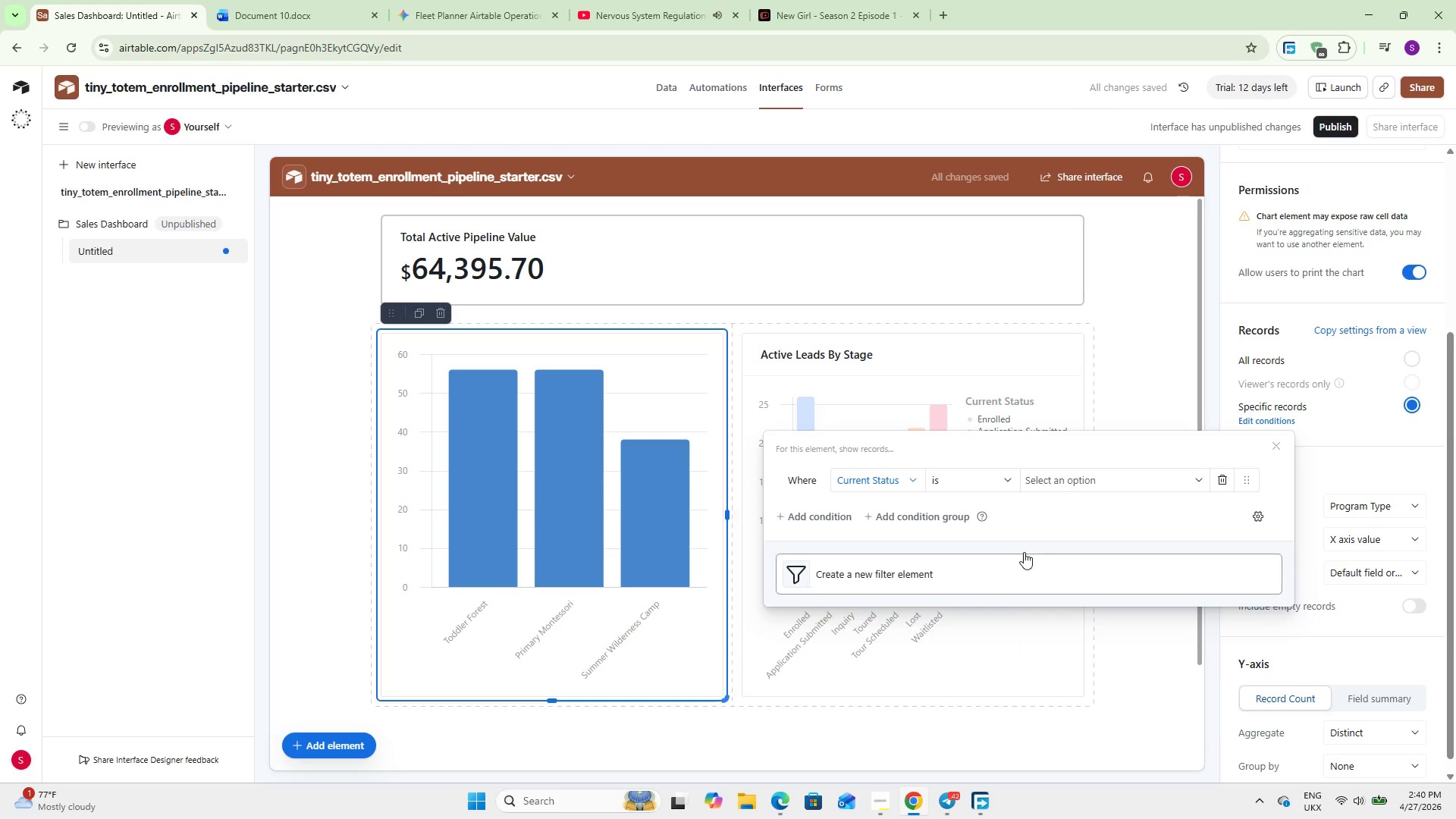 
left_click([988, 675])
 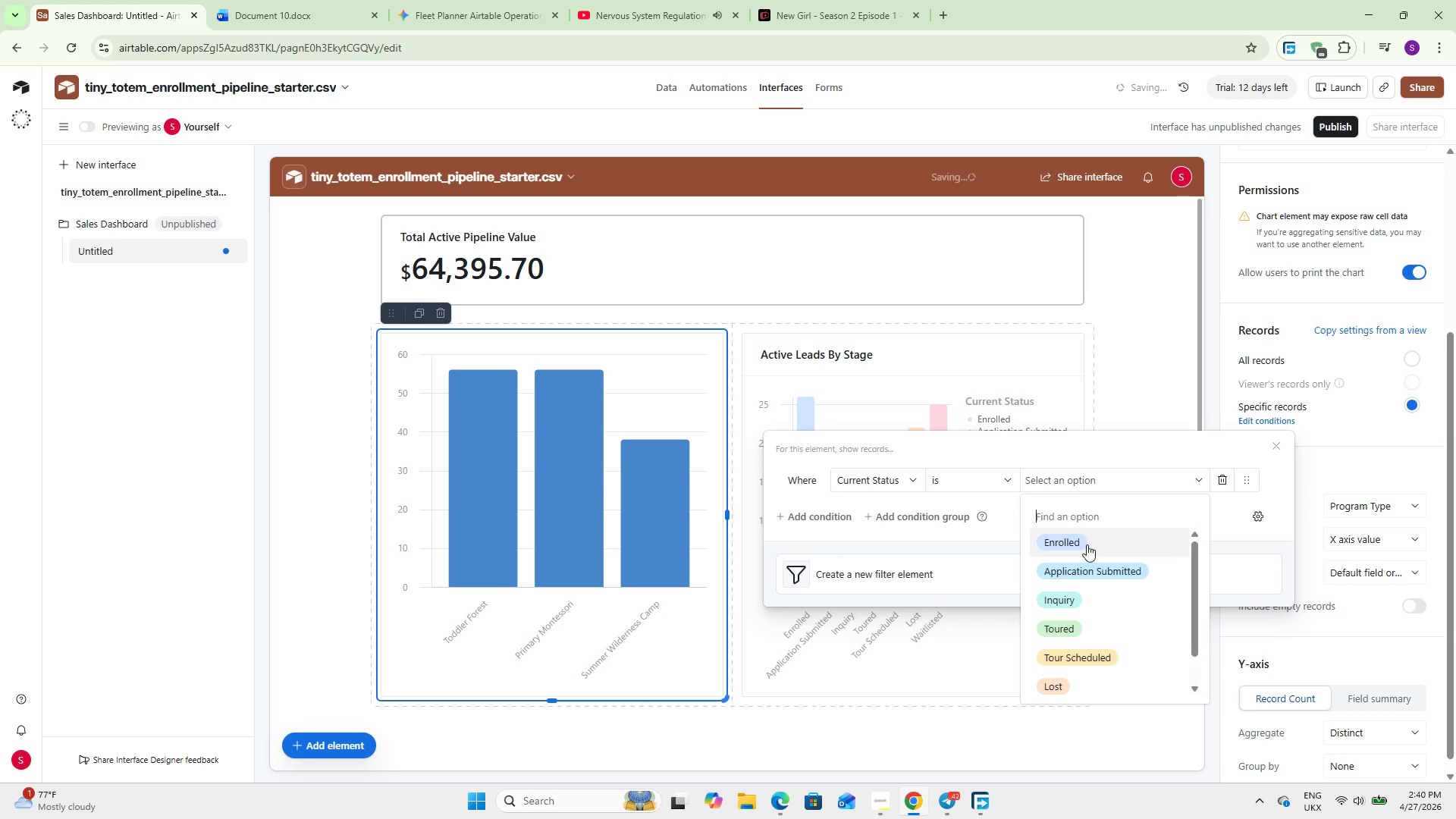 
left_click([1064, 482])
 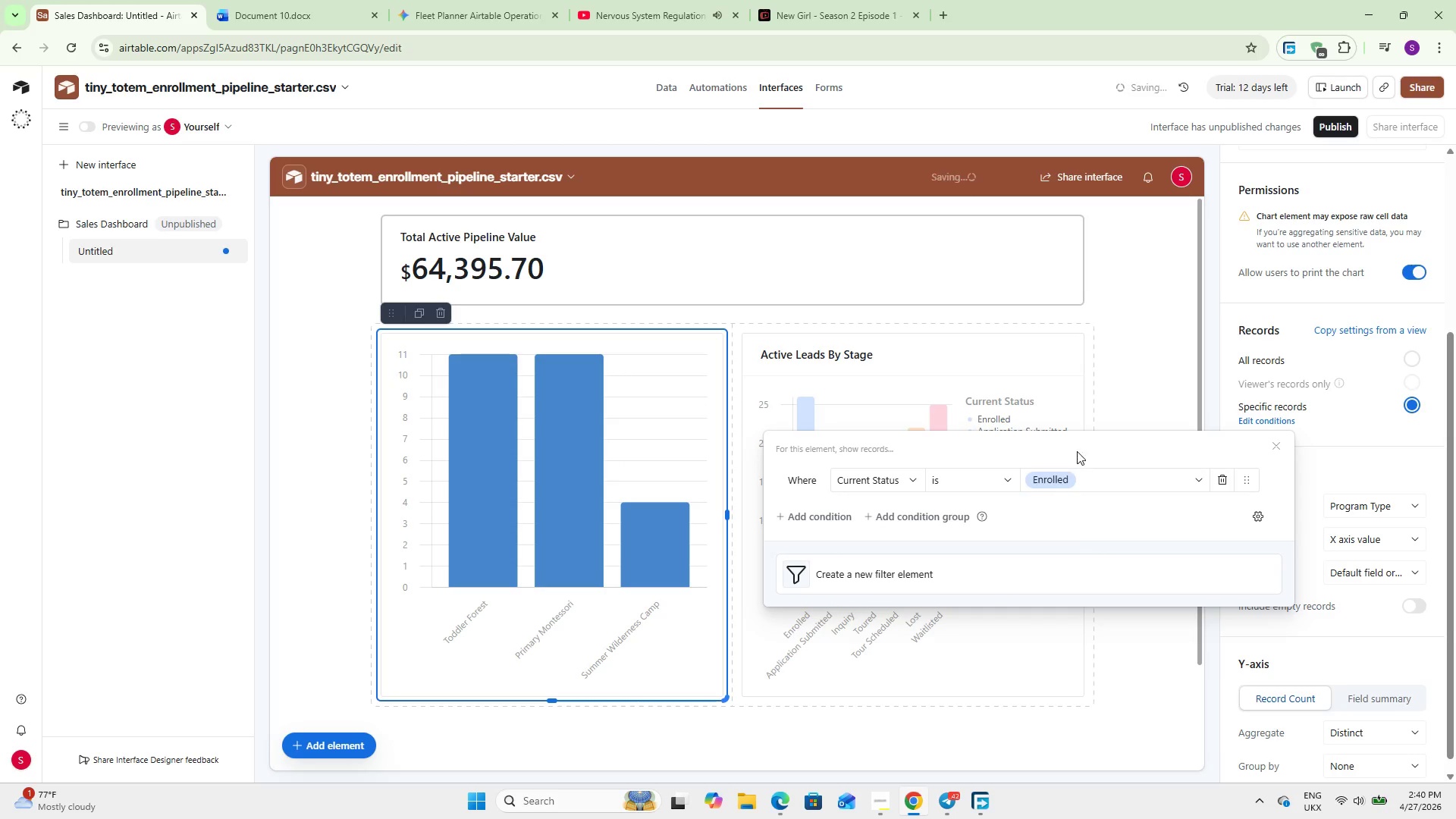 
left_click([1087, 544])
 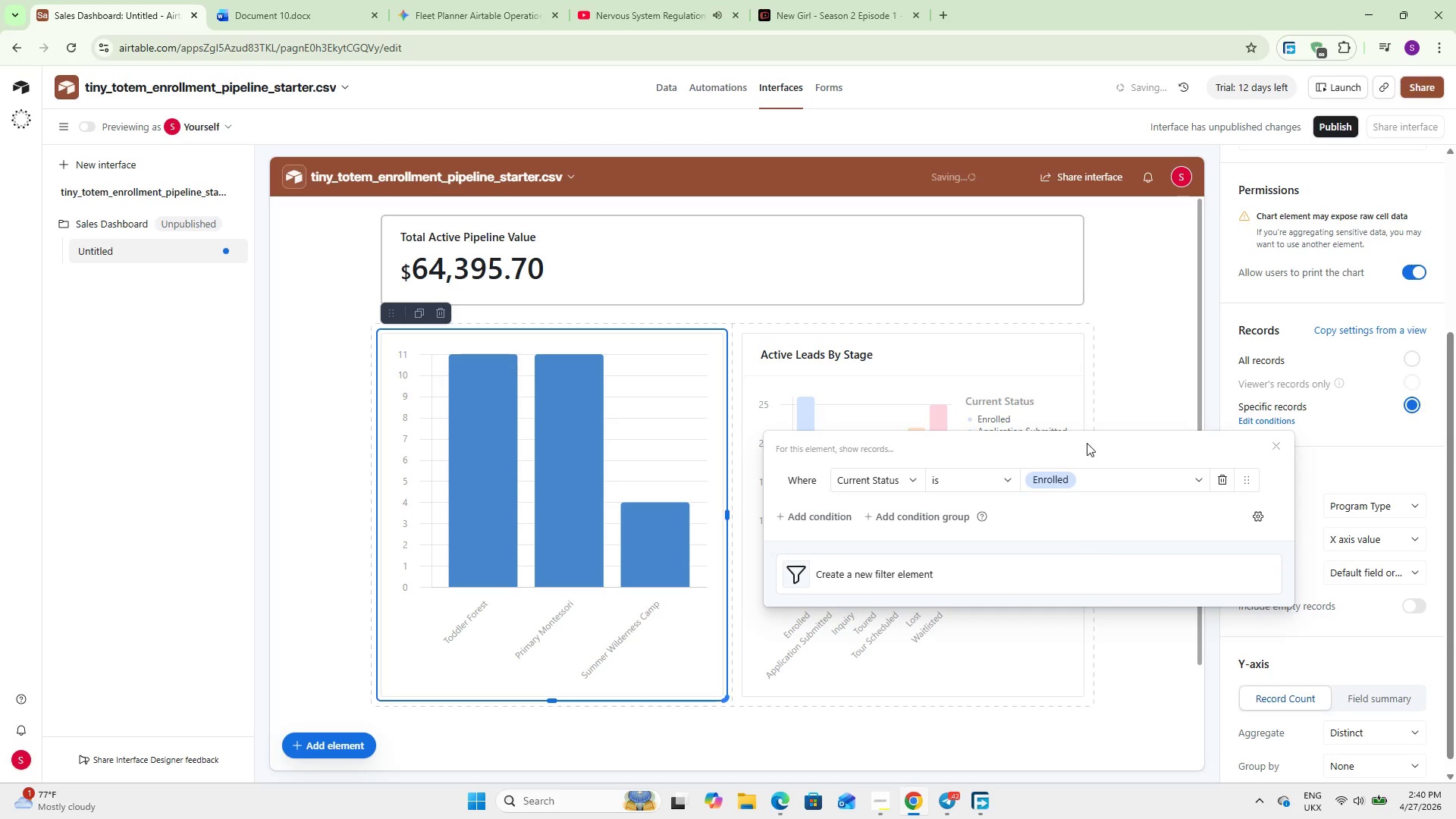 
left_click([1087, 443])
 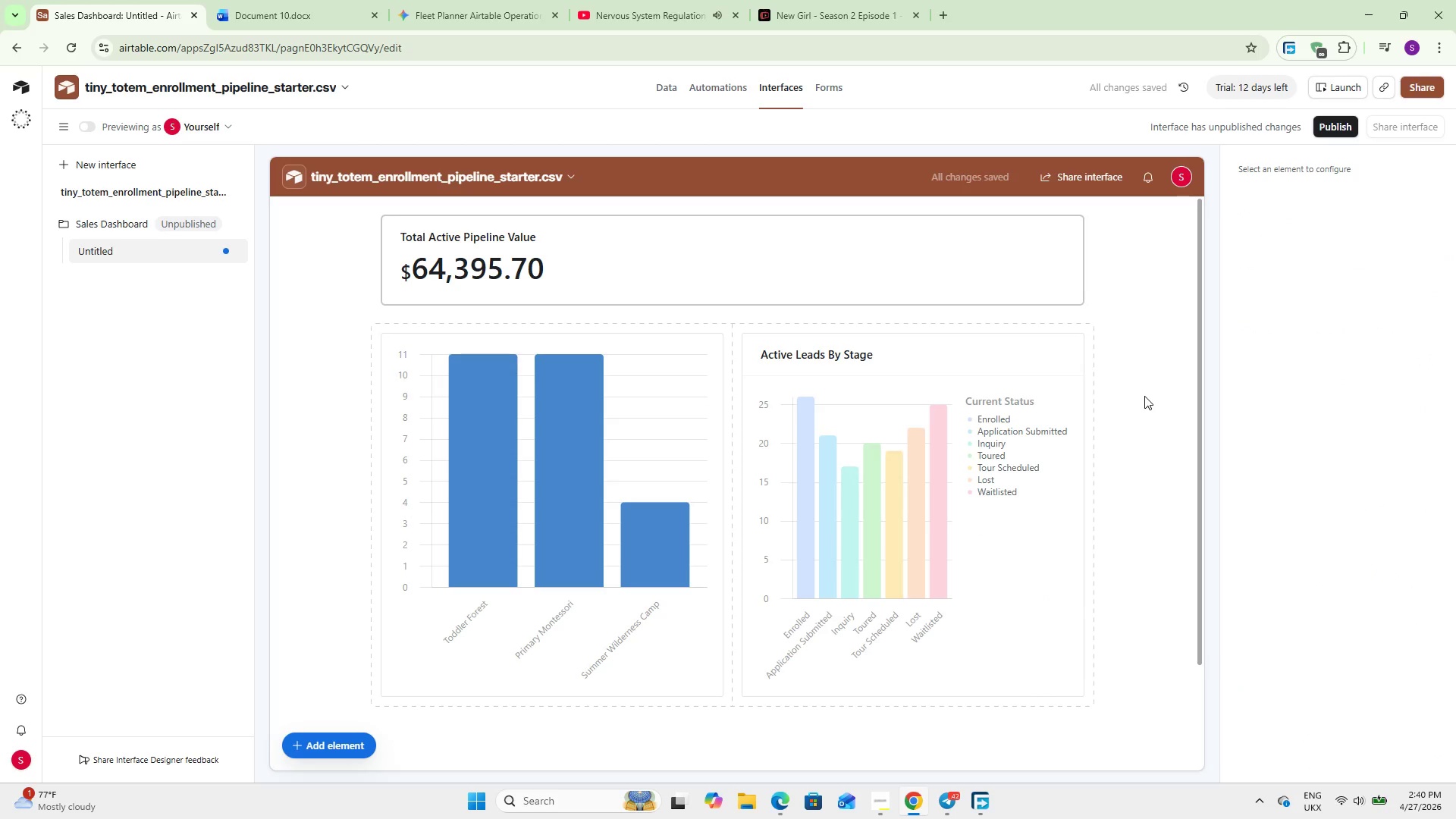 
left_click([1144, 397])
 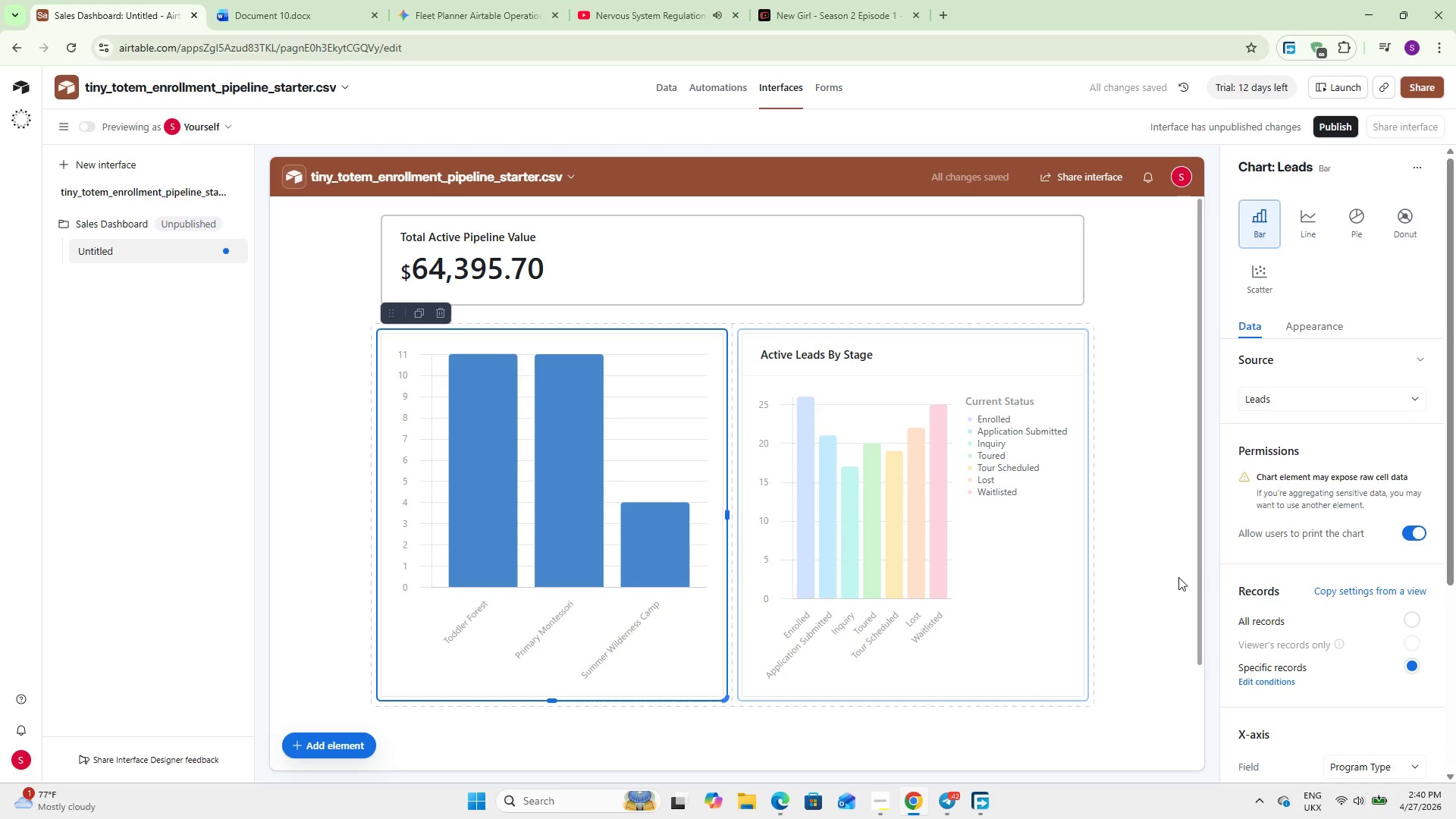 
left_click([645, 510])
 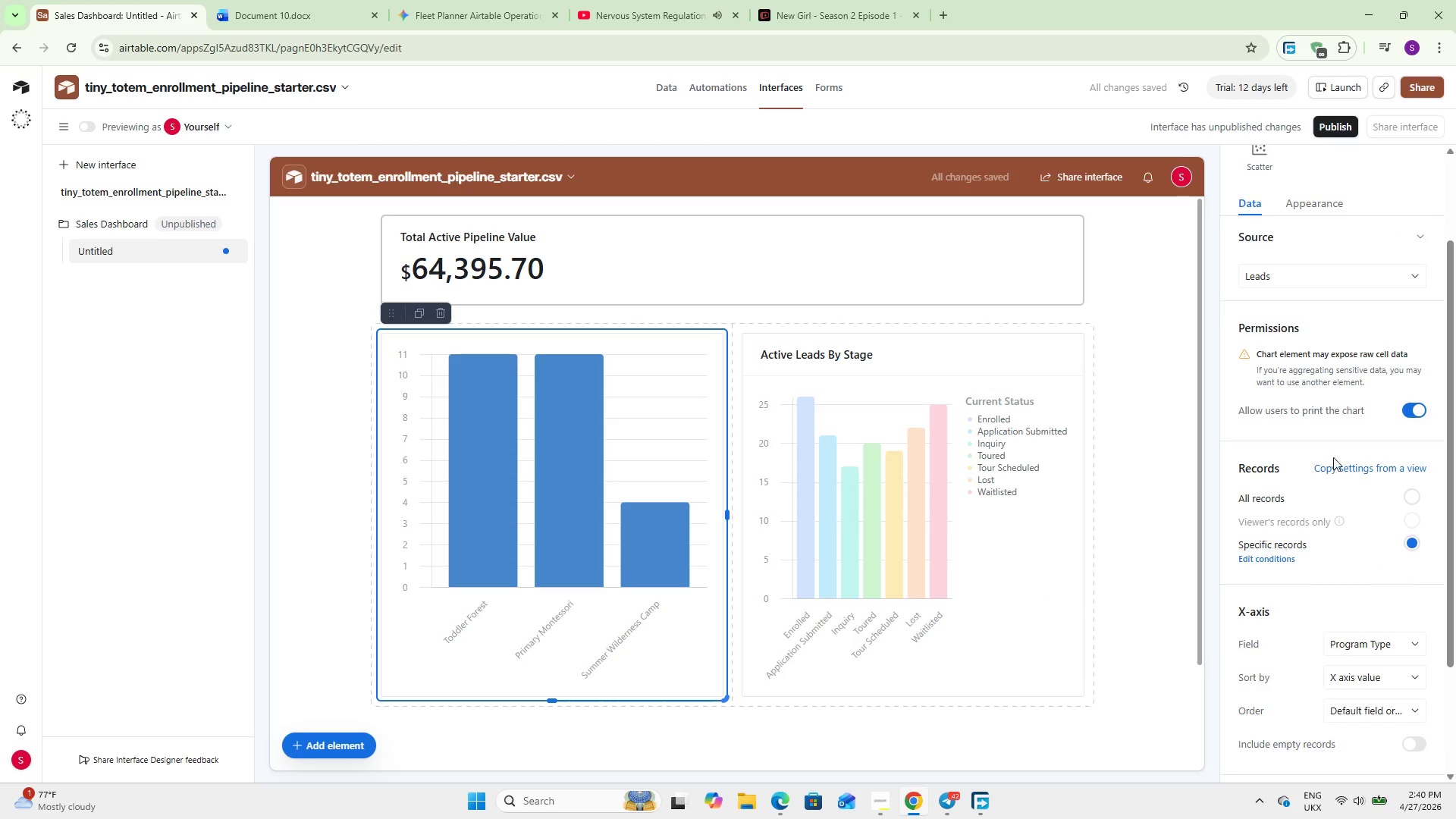 
scroll: coordinate [1329, 457], scroll_direction: down, amount: 7.0
 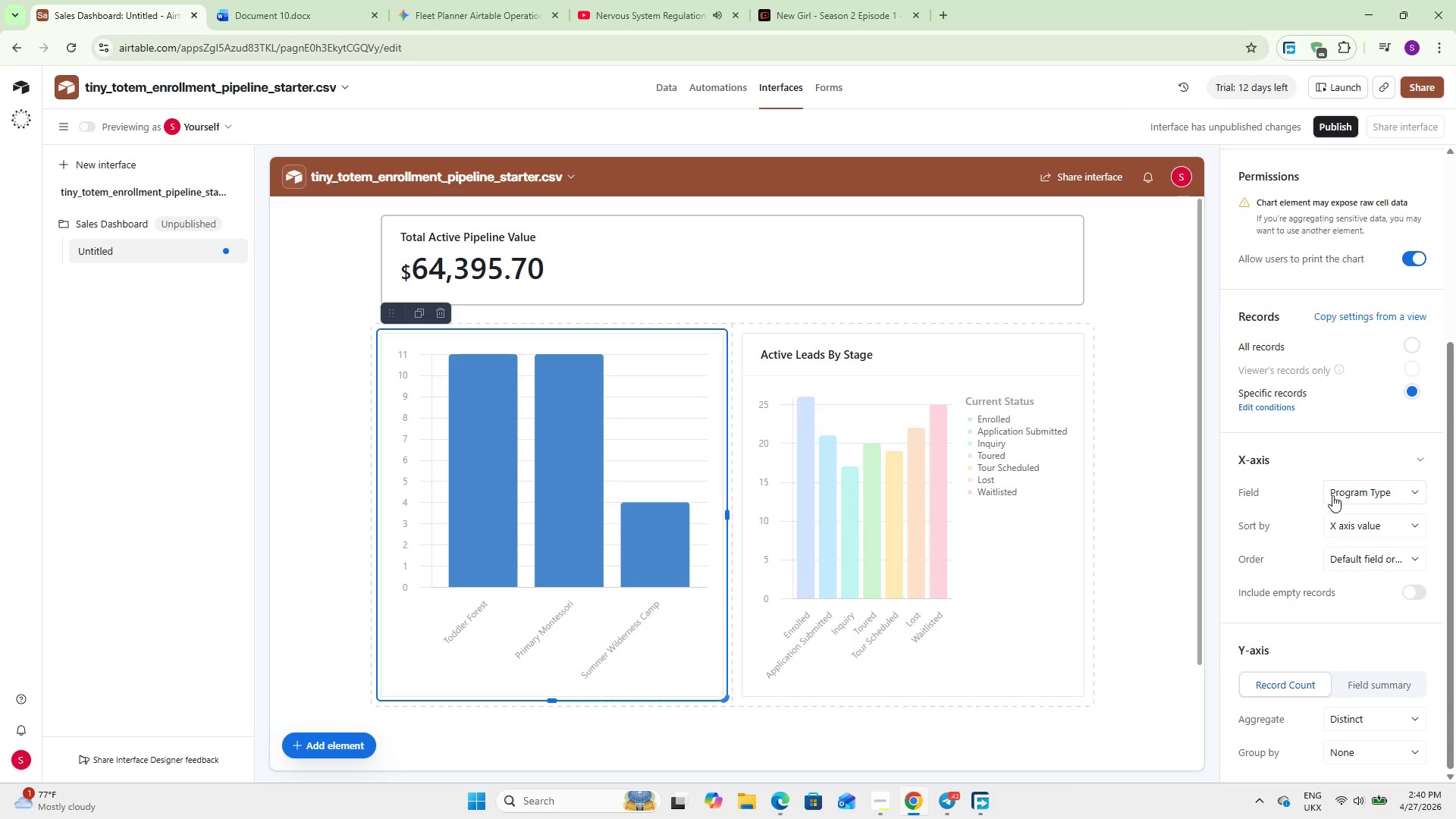 
wait(6.2)
 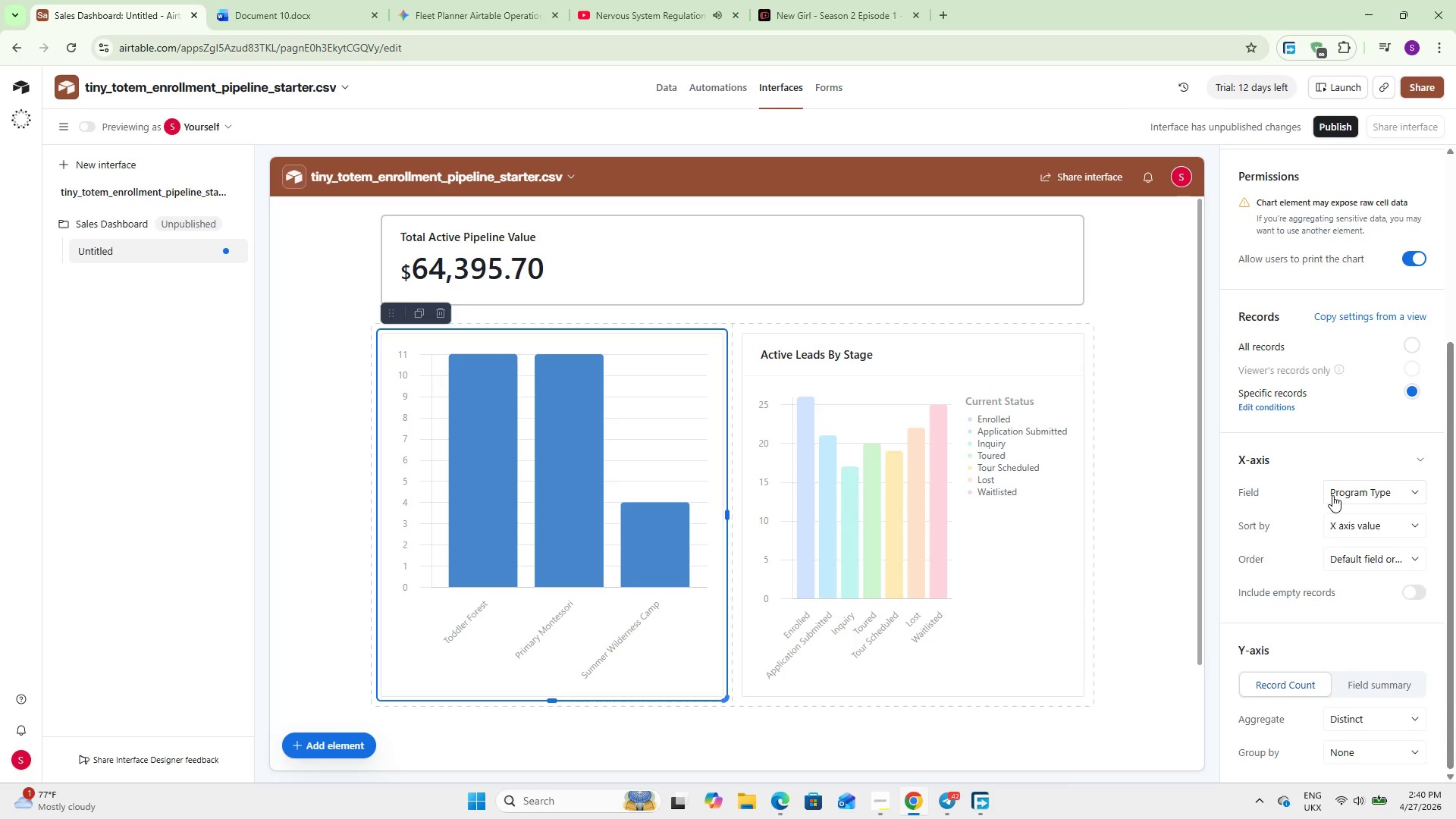 
left_click([1336, 495])
 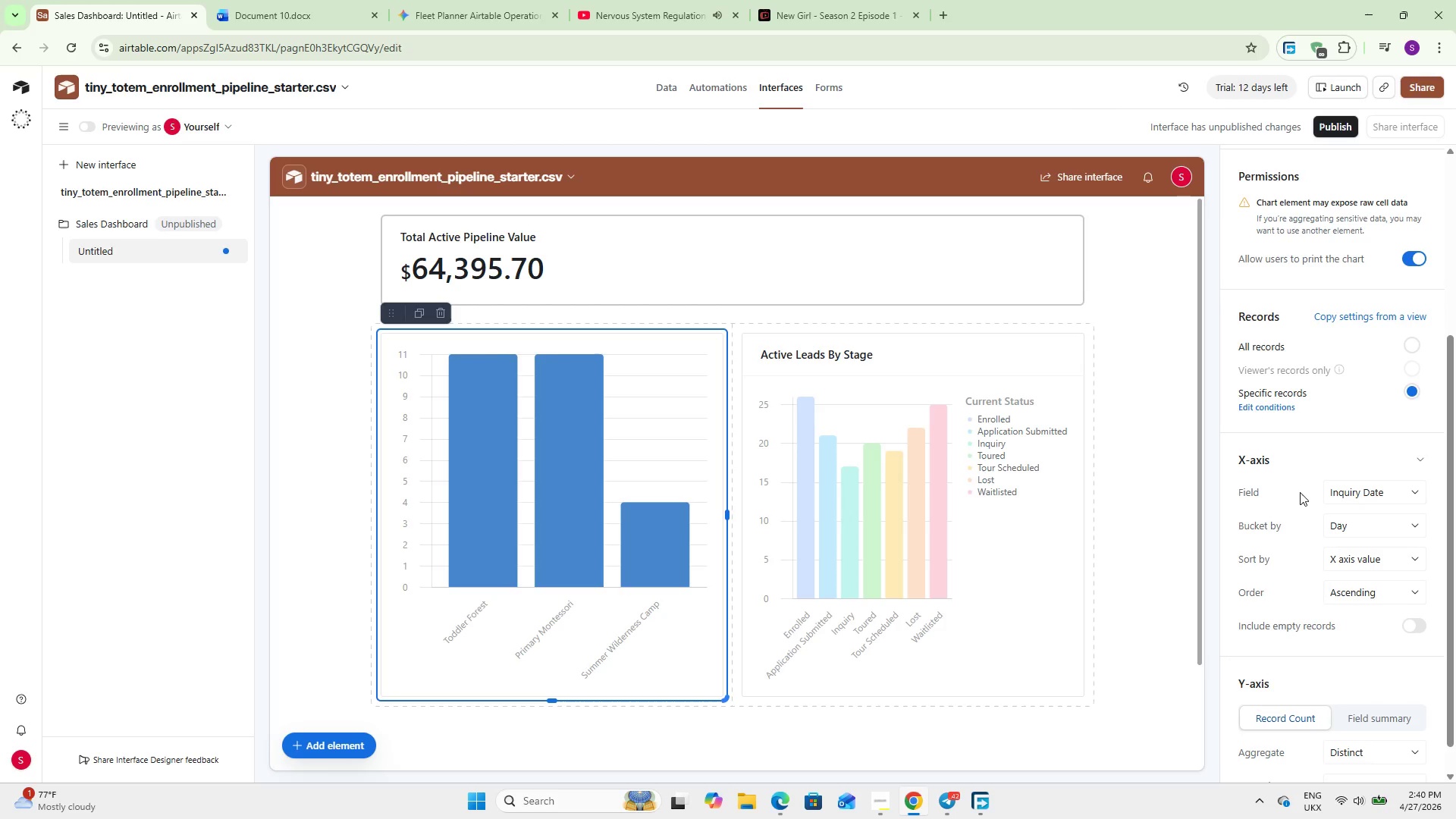 
left_click([1310, 639])
 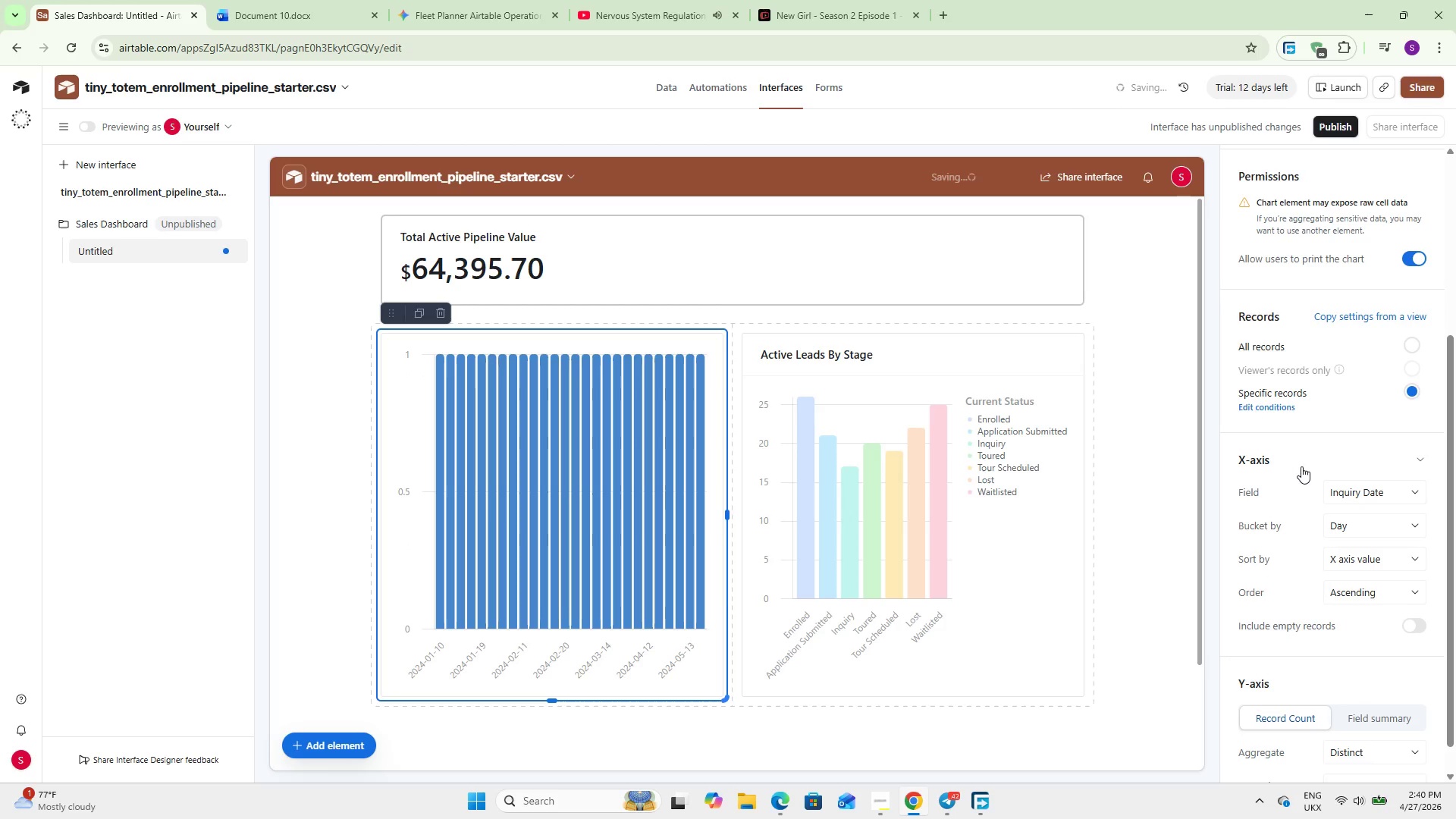 
mouse_move([1301, 465])
 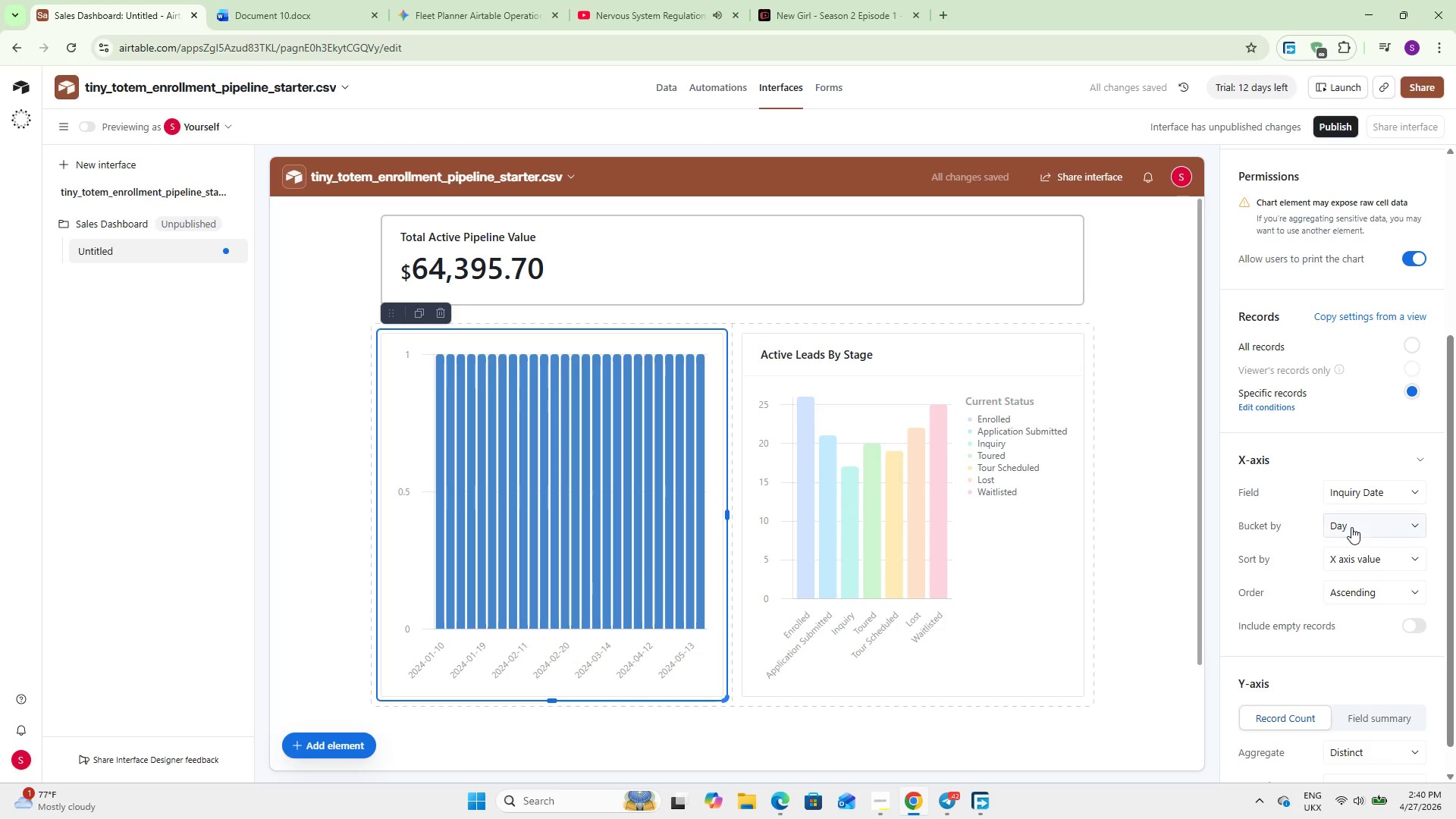 
left_click([1351, 527])
 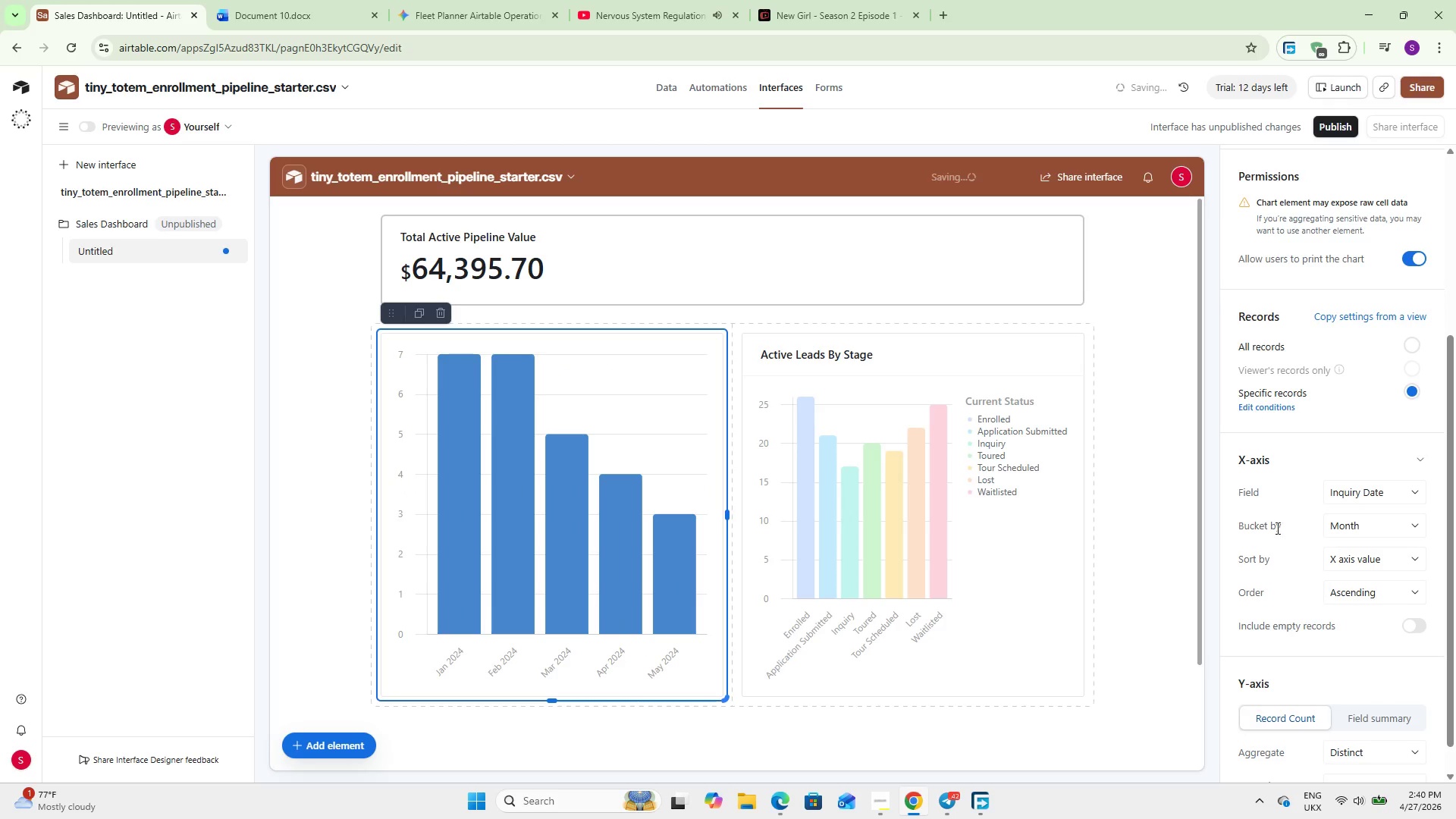 
left_click([1282, 701])
 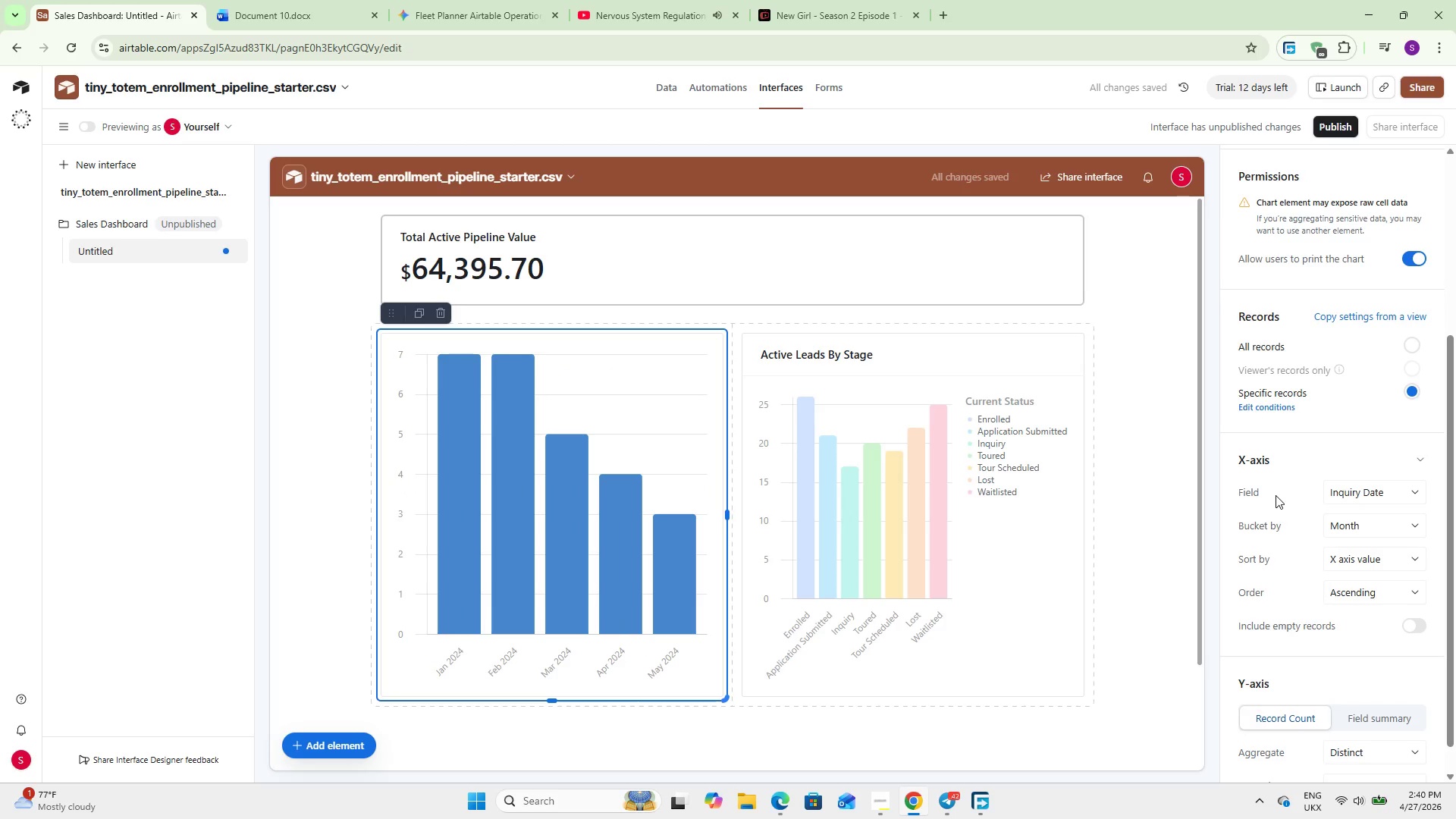 
left_click([1276, 495])
 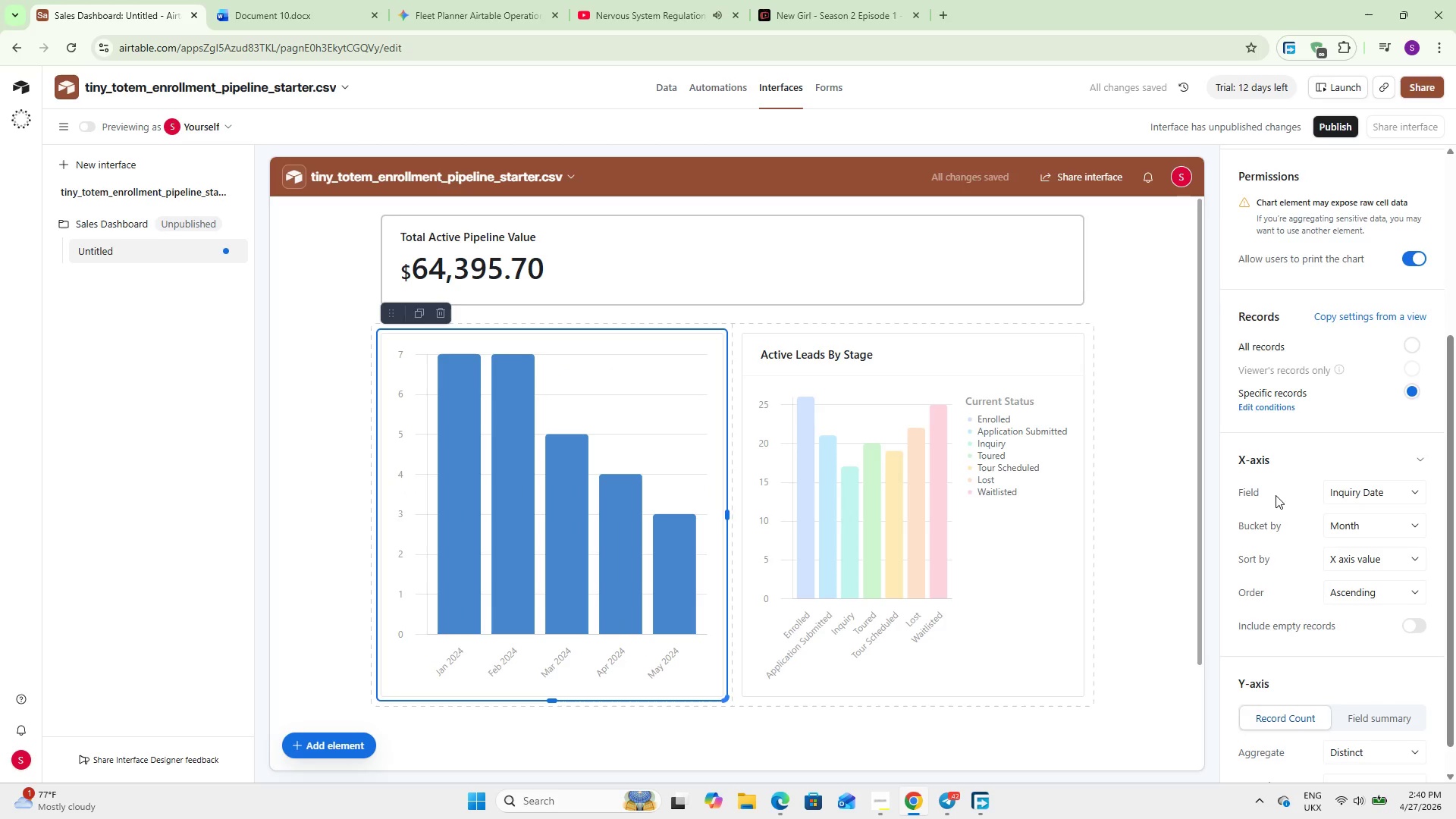 
scroll: coordinate [1318, 642], scroll_direction: down, amount: 7.0
 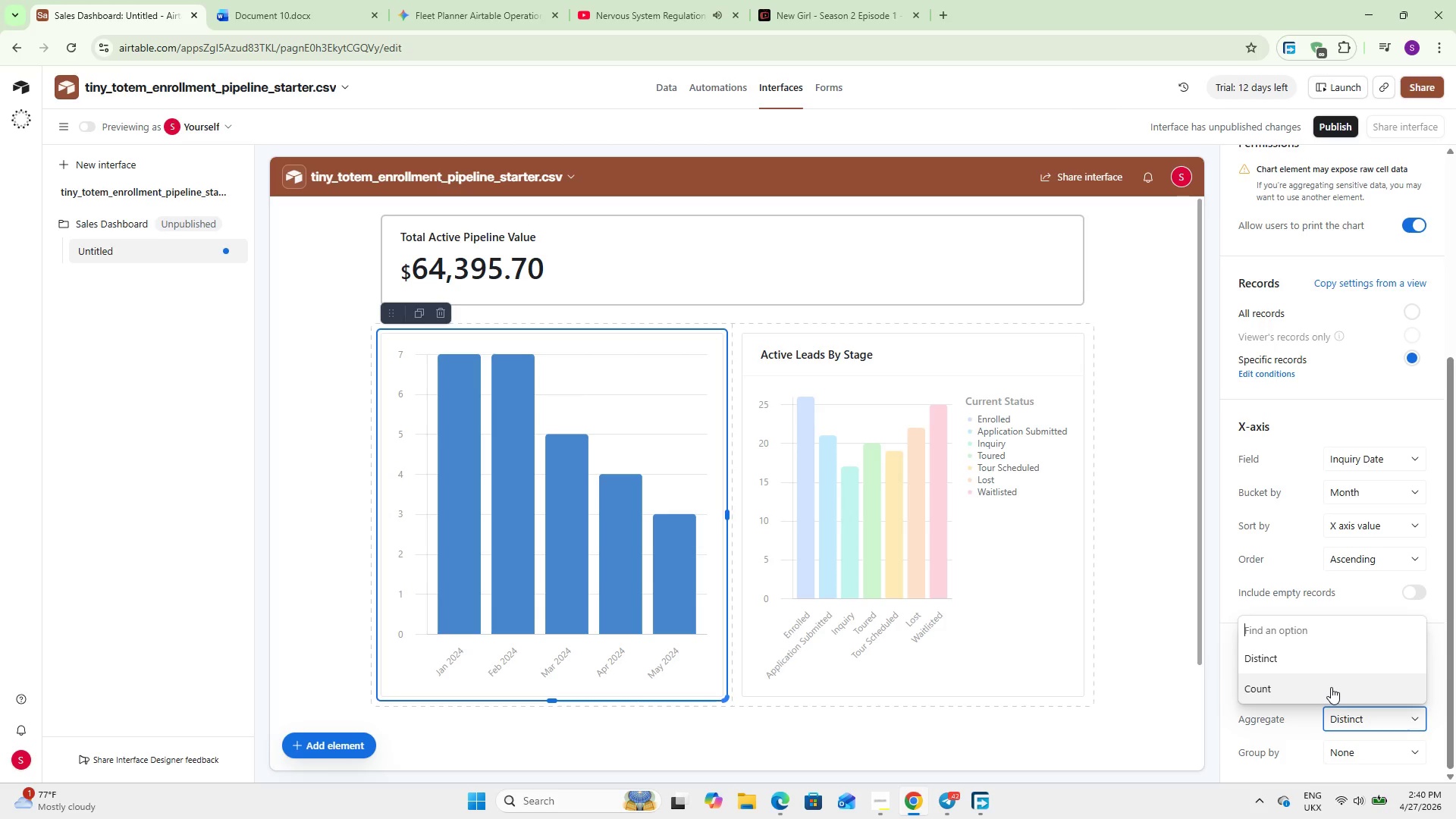 
left_click([1354, 722])
 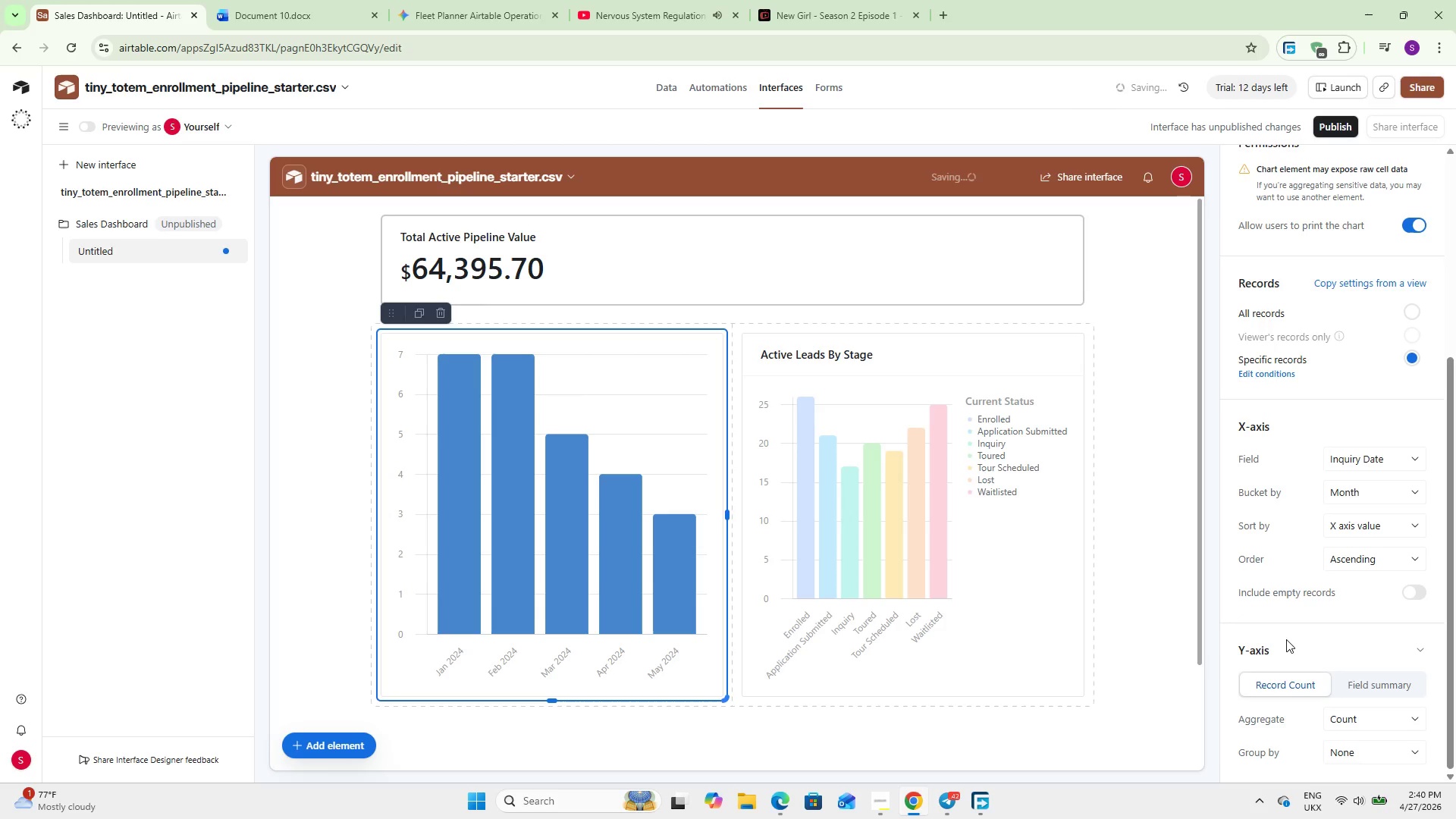 
left_click([1331, 687])
 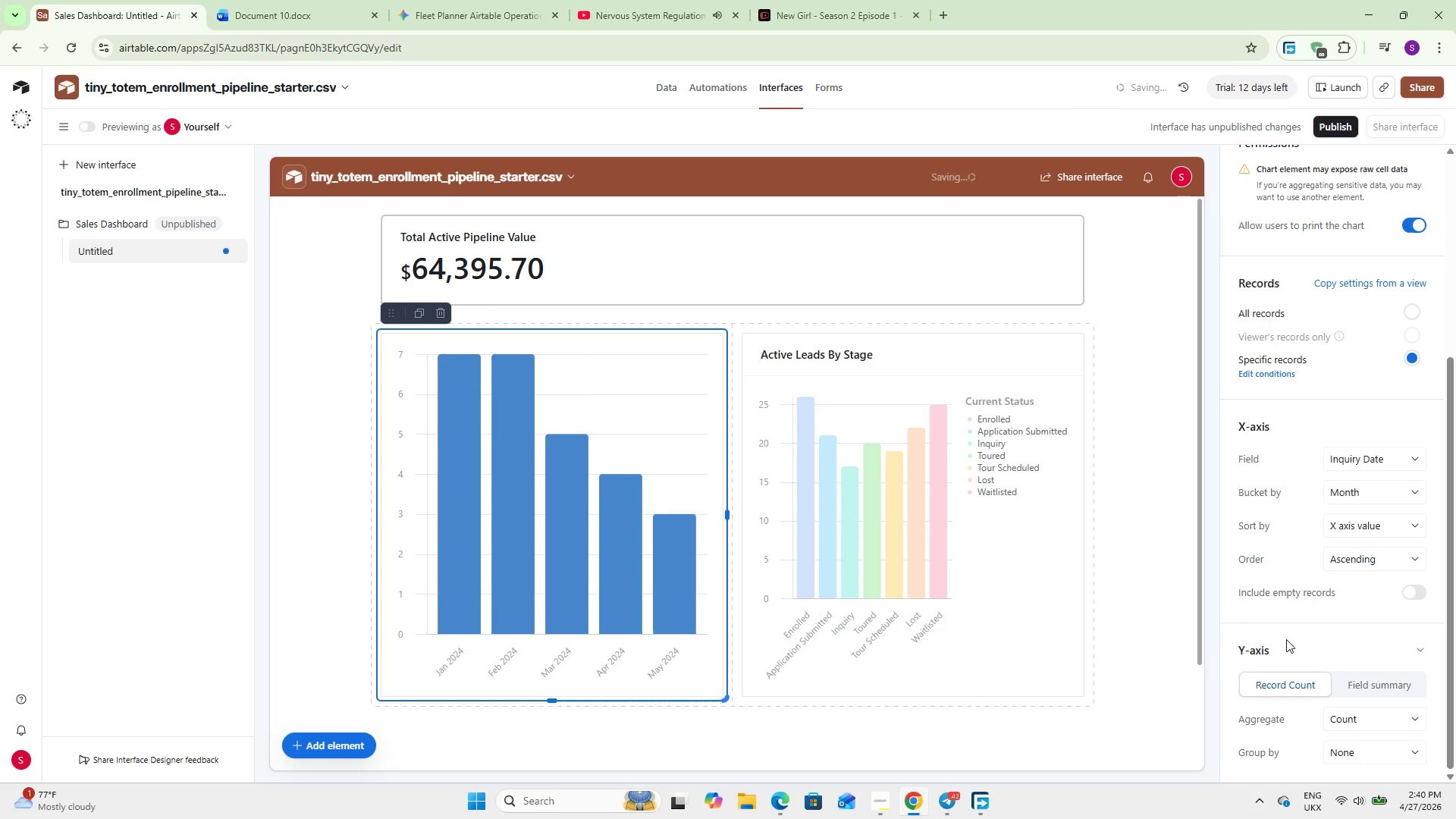 
left_click([1286, 639])
 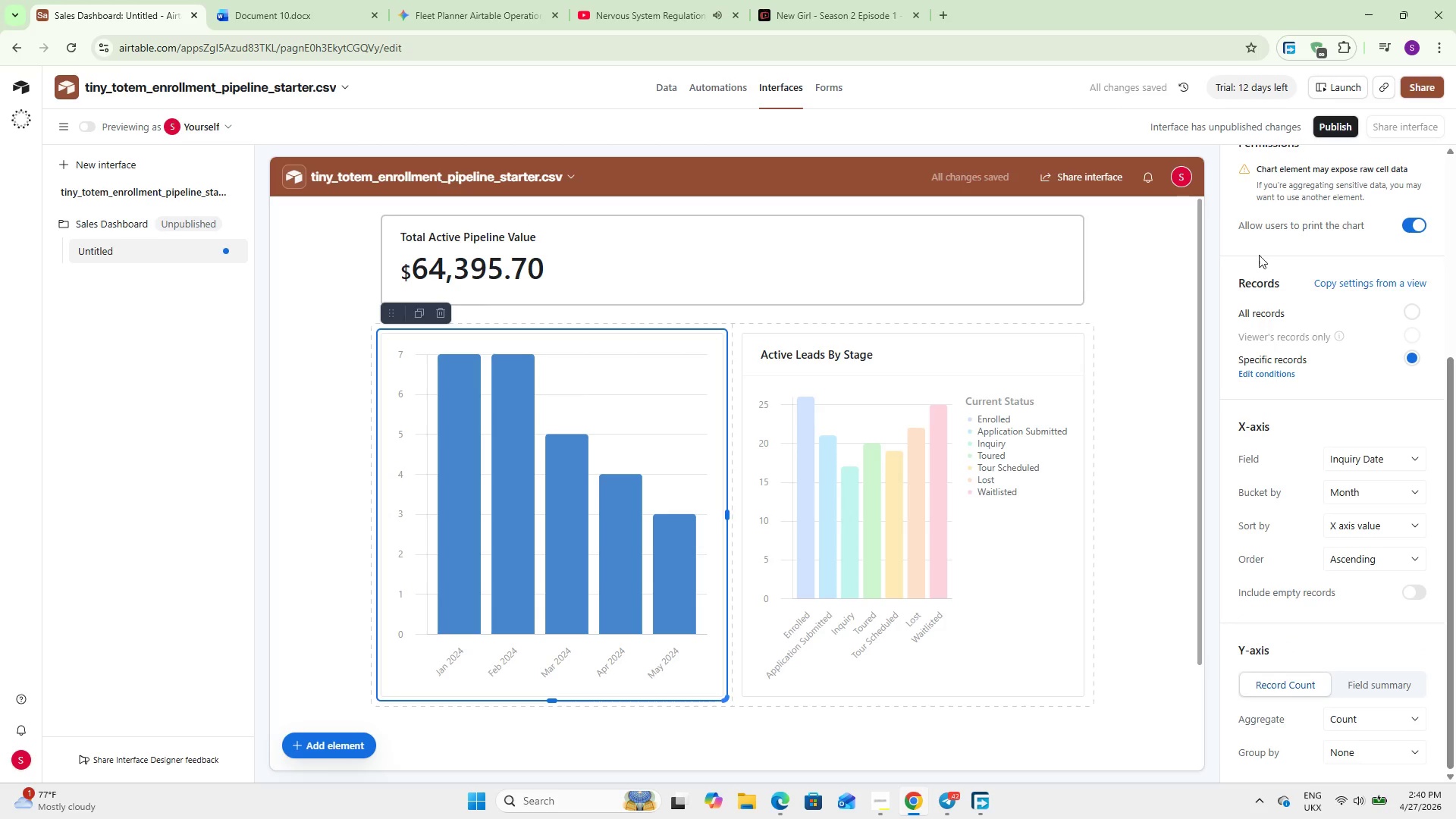 
wait(5.22)
 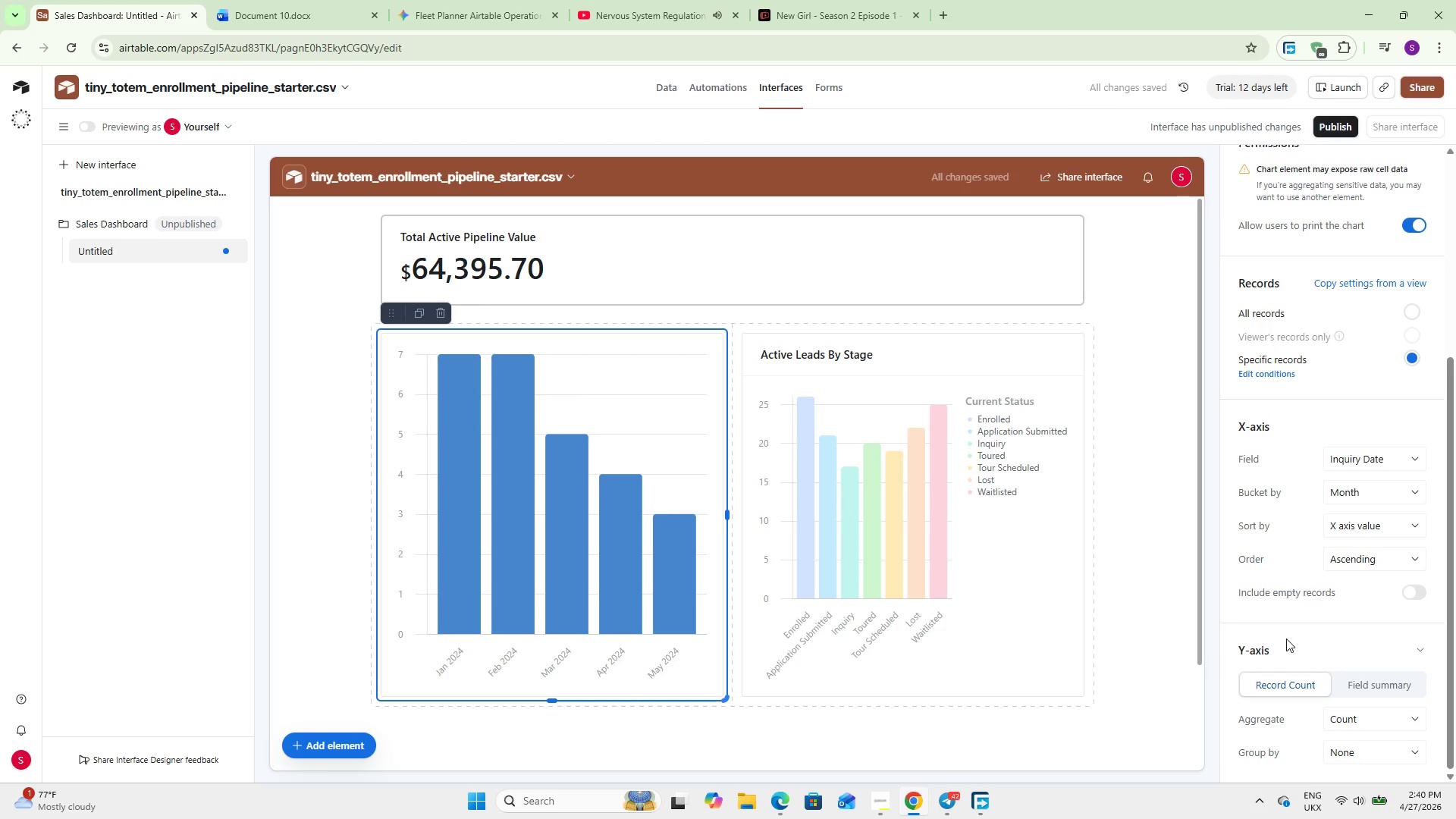 
scroll: coordinate [1273, 343], scroll_direction: up, amount: 5.0
 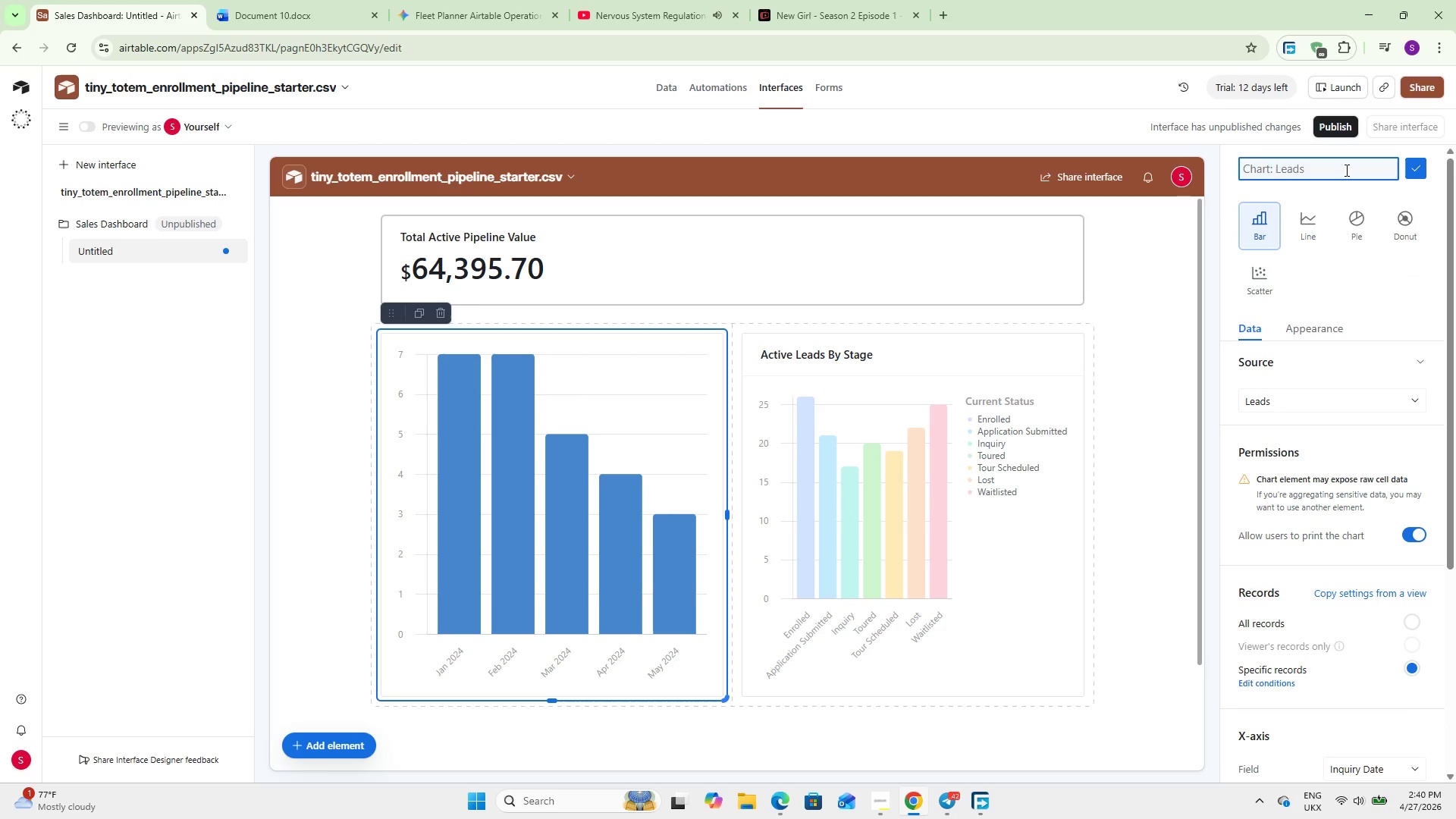 
left_click([1345, 170])
 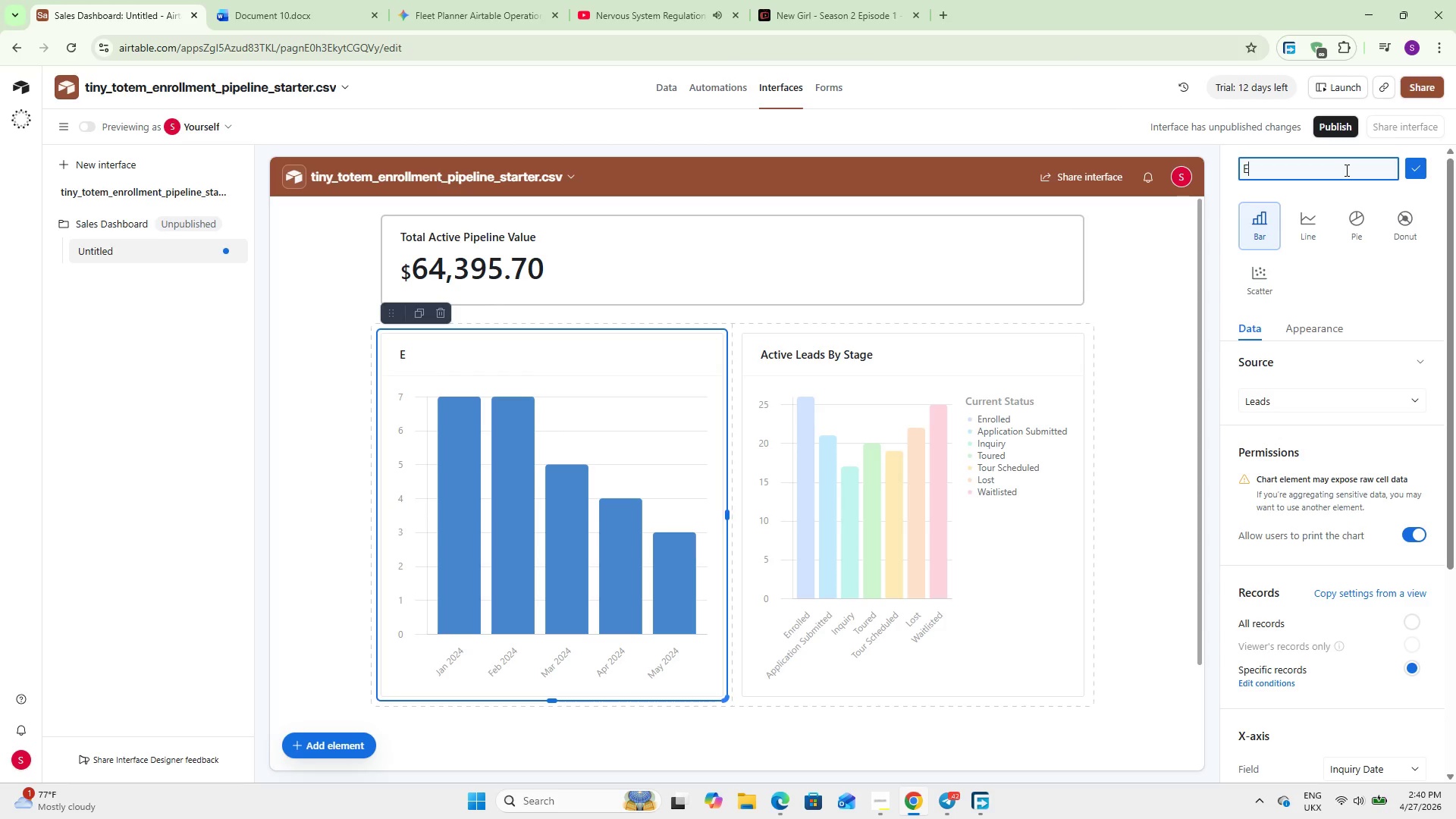 
type(Enroall)
key(Backspace)
key(Backspace)
key(Backspace)
key(Backspace)
type(ollment)
 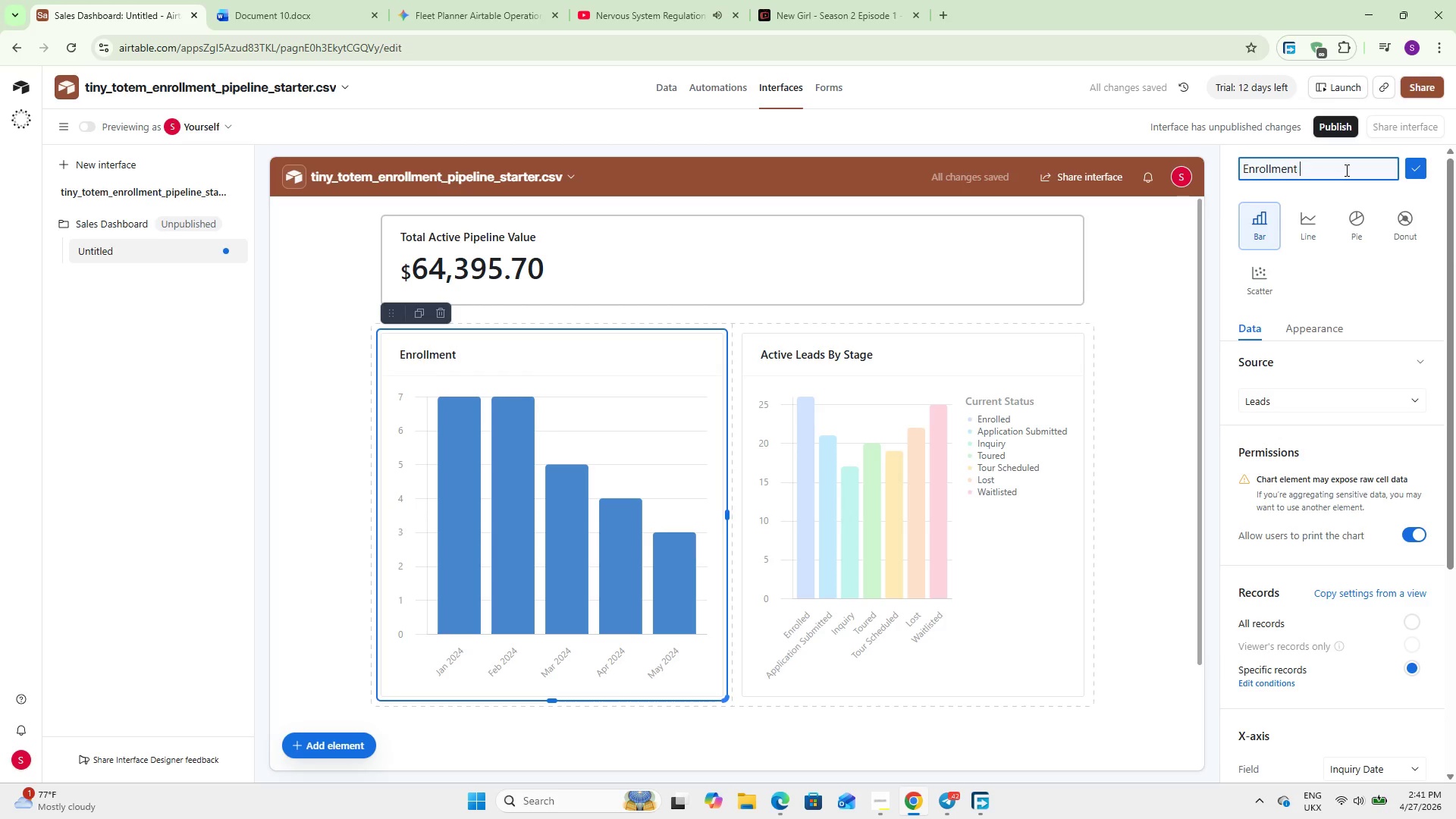 
type( Trab==ends ==)
key(Backspace)
key(Backspace)
 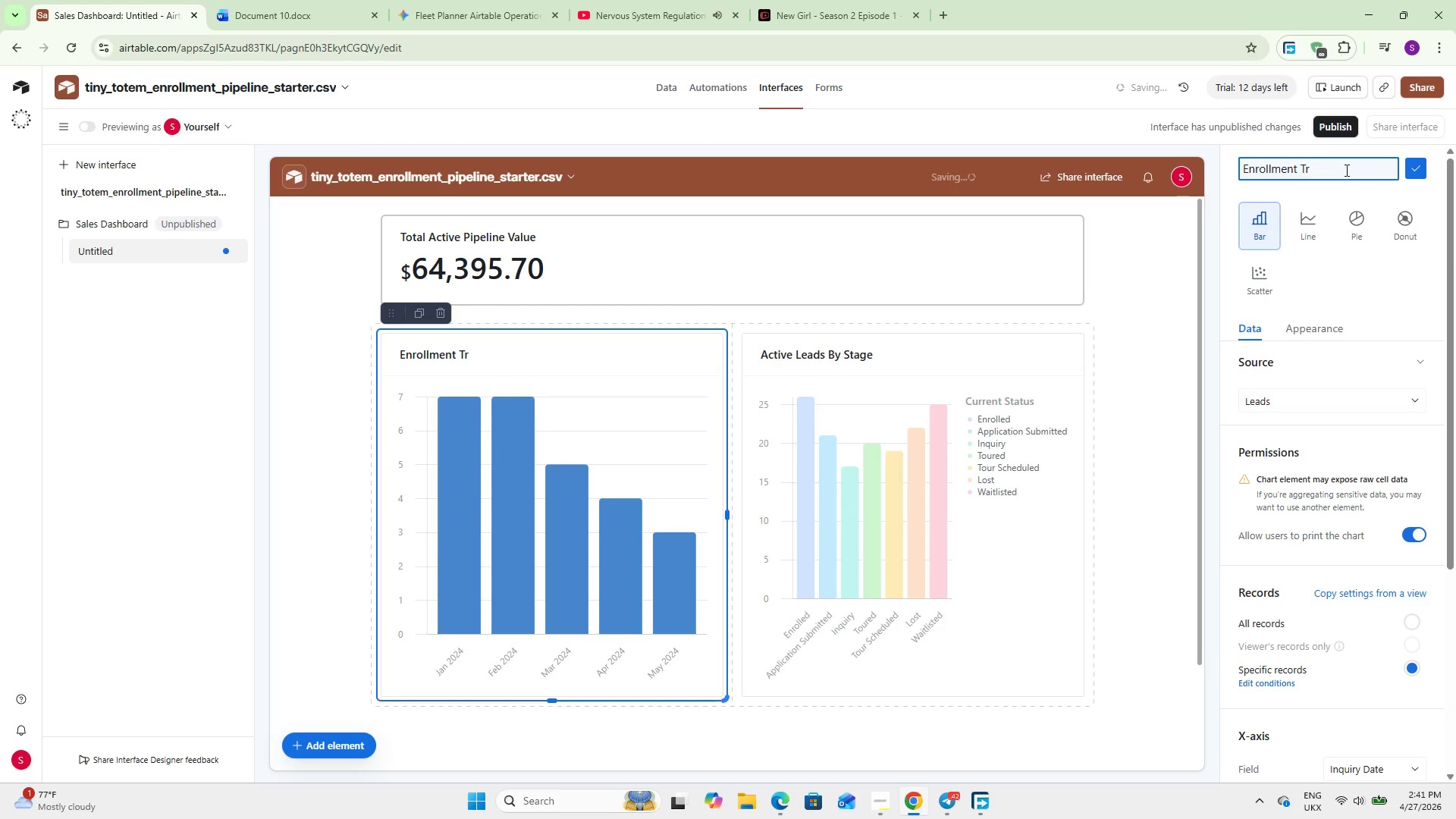 
wait(5.2)
 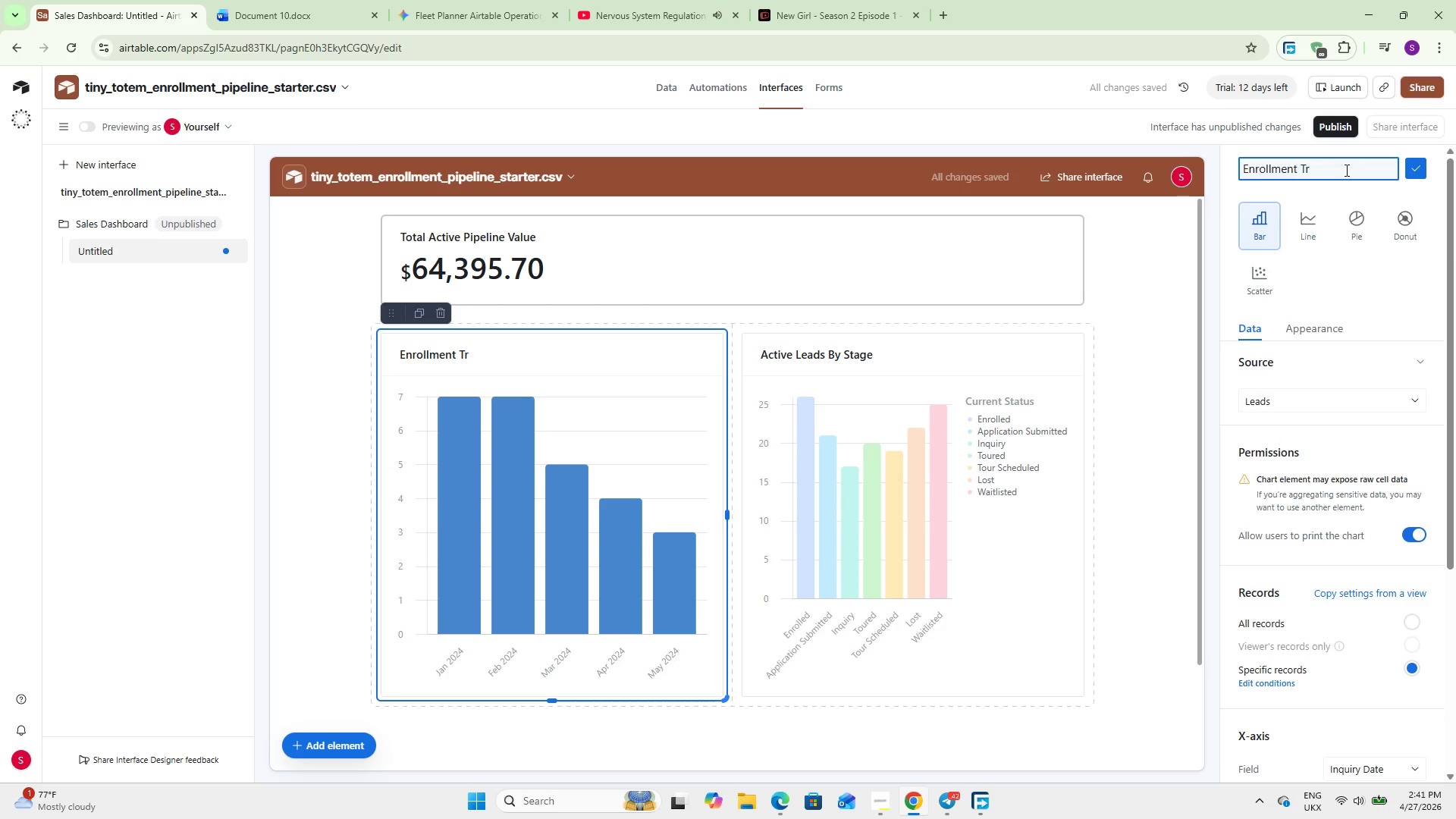 
type(ends by Inqury Month)
 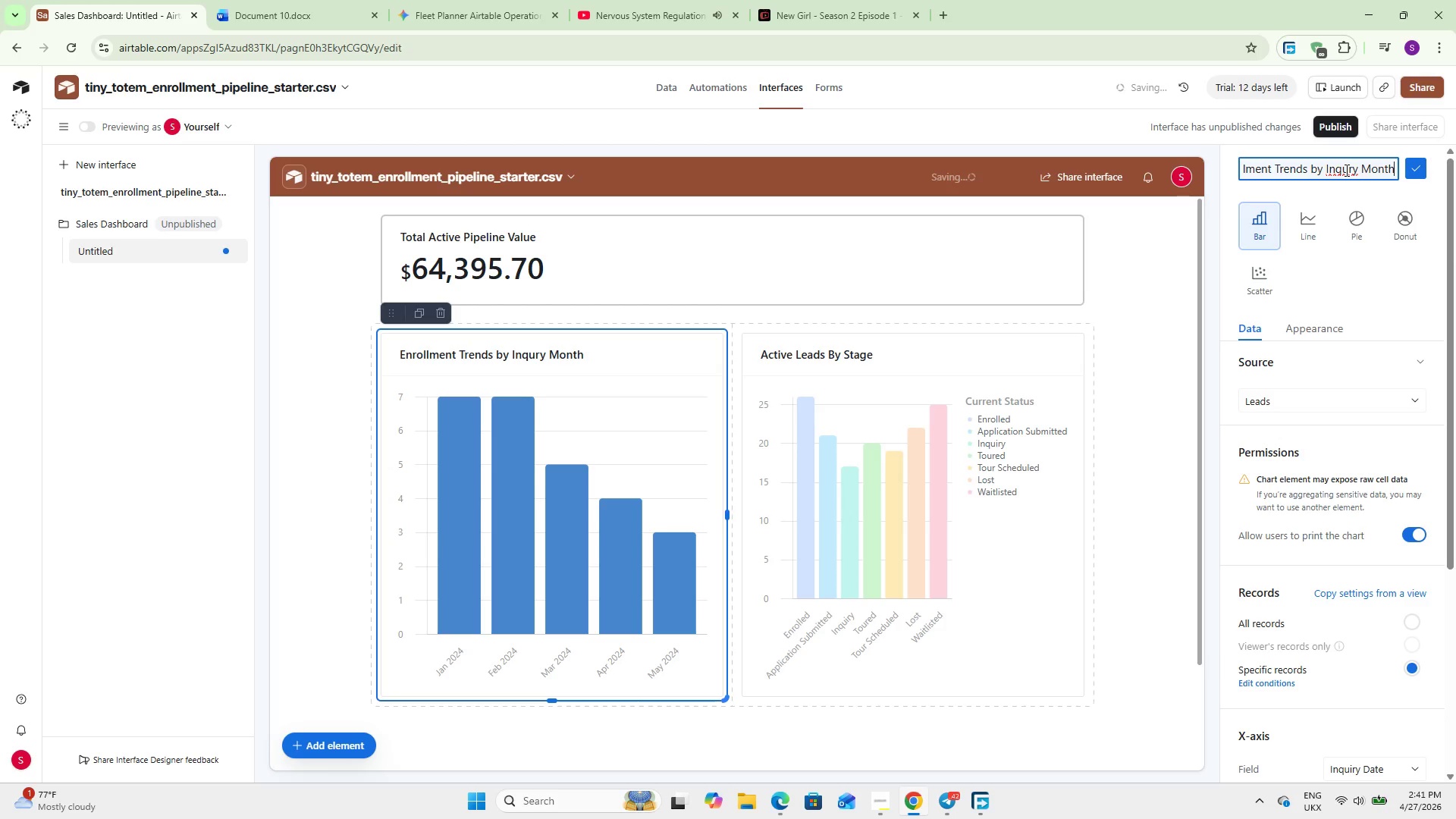 
key(ArrowLeft)
 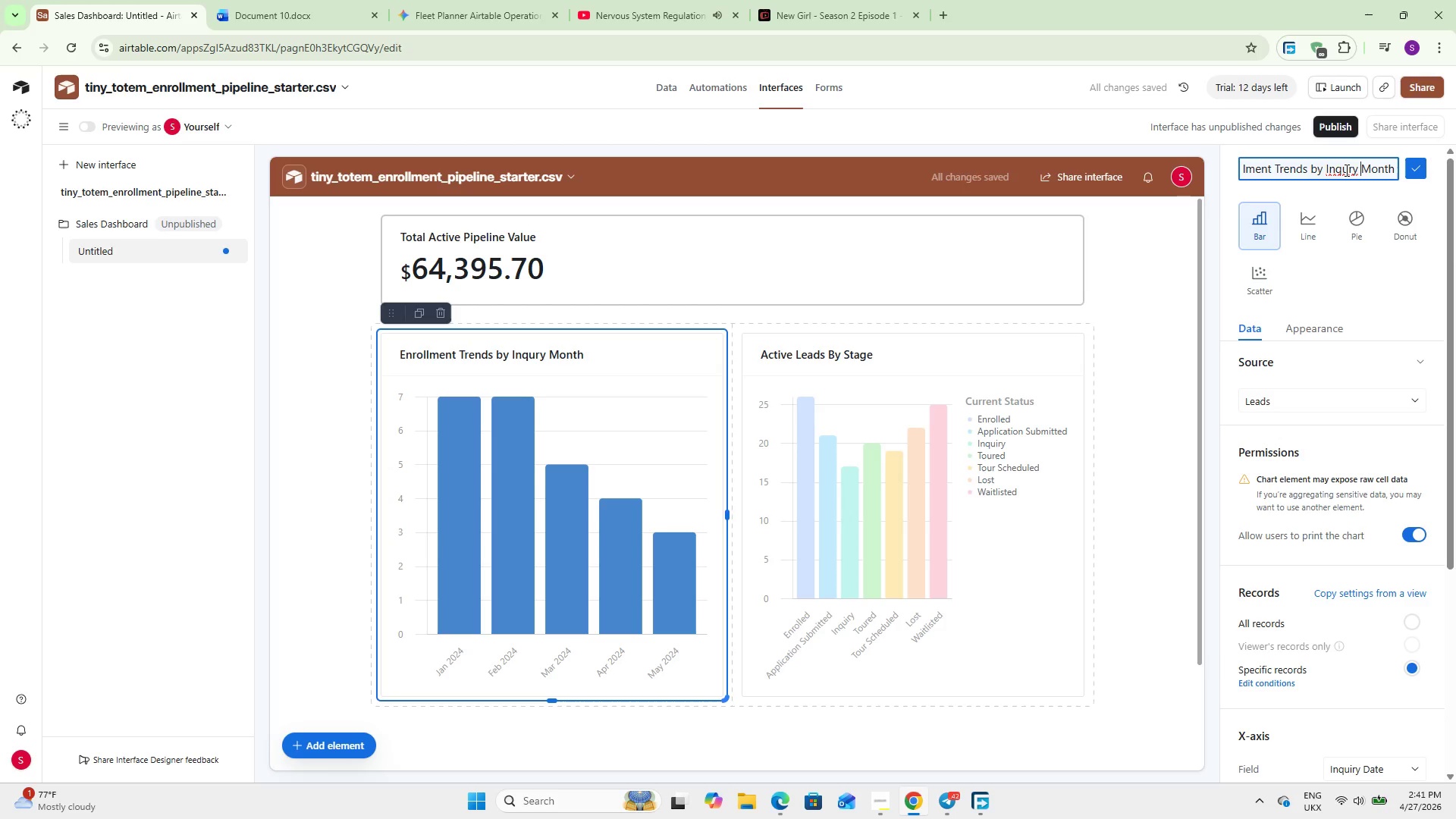 
key(ArrowLeft)
 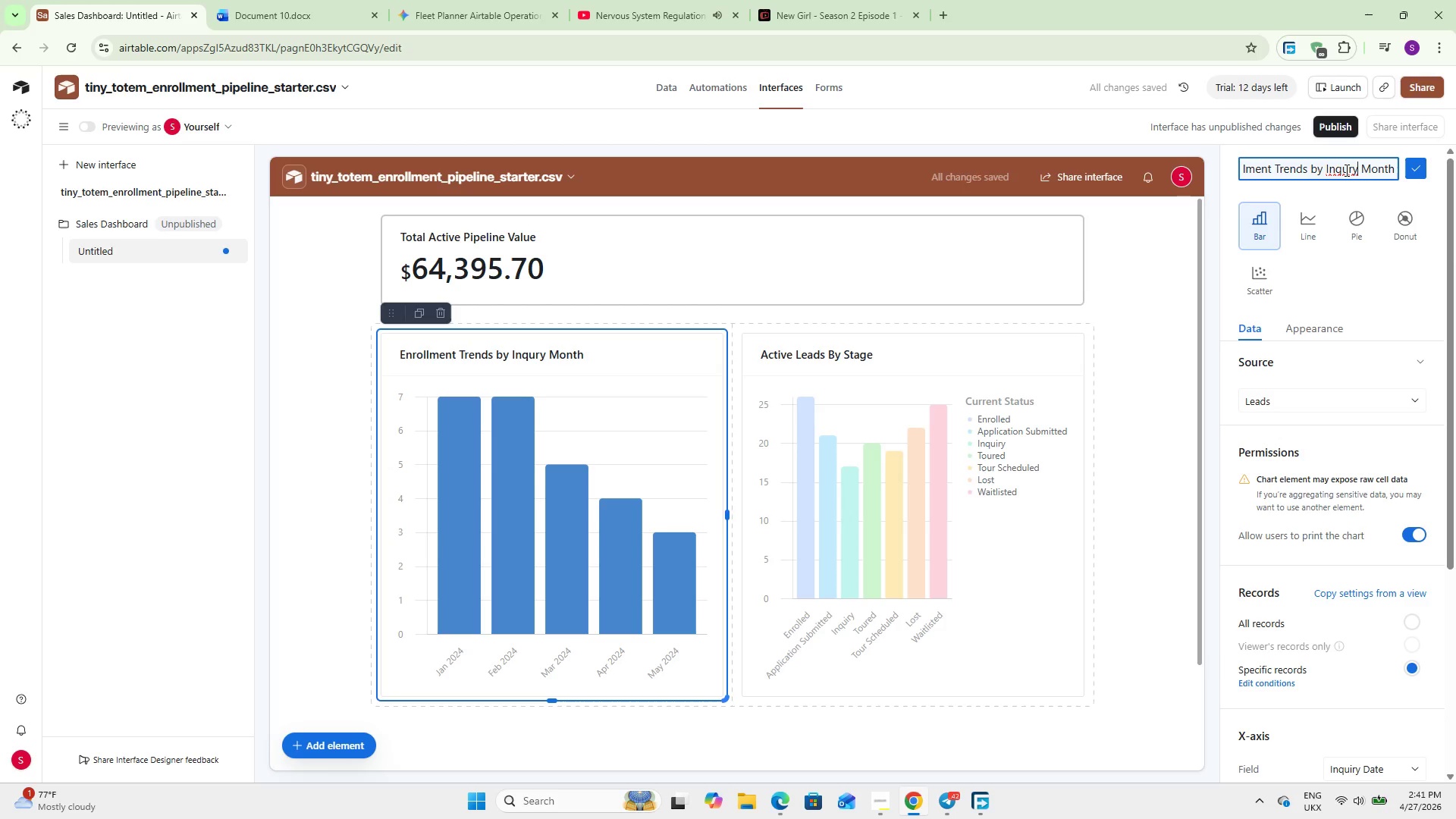 
key(ArrowLeft)
 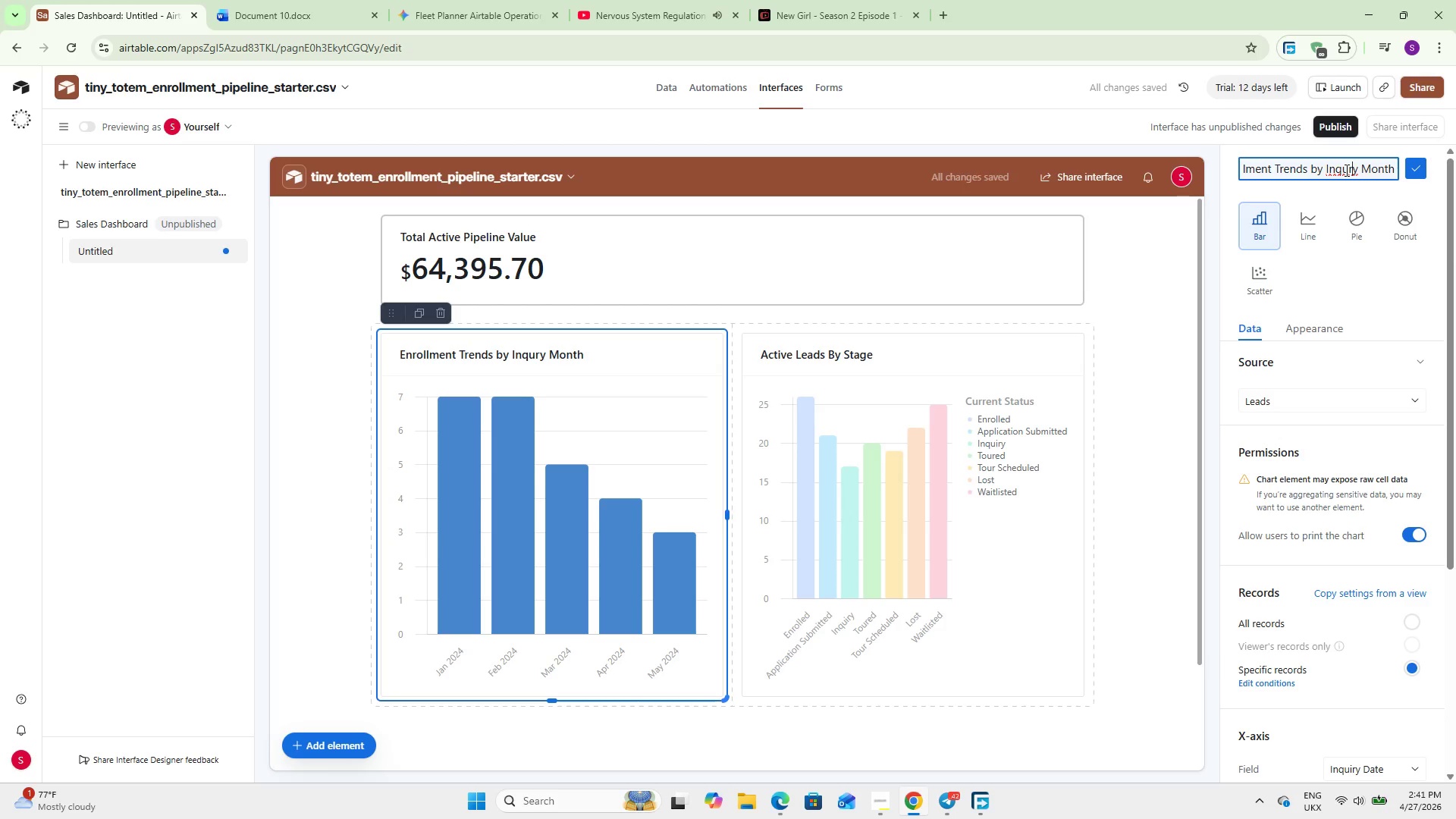 
key(ArrowLeft)
 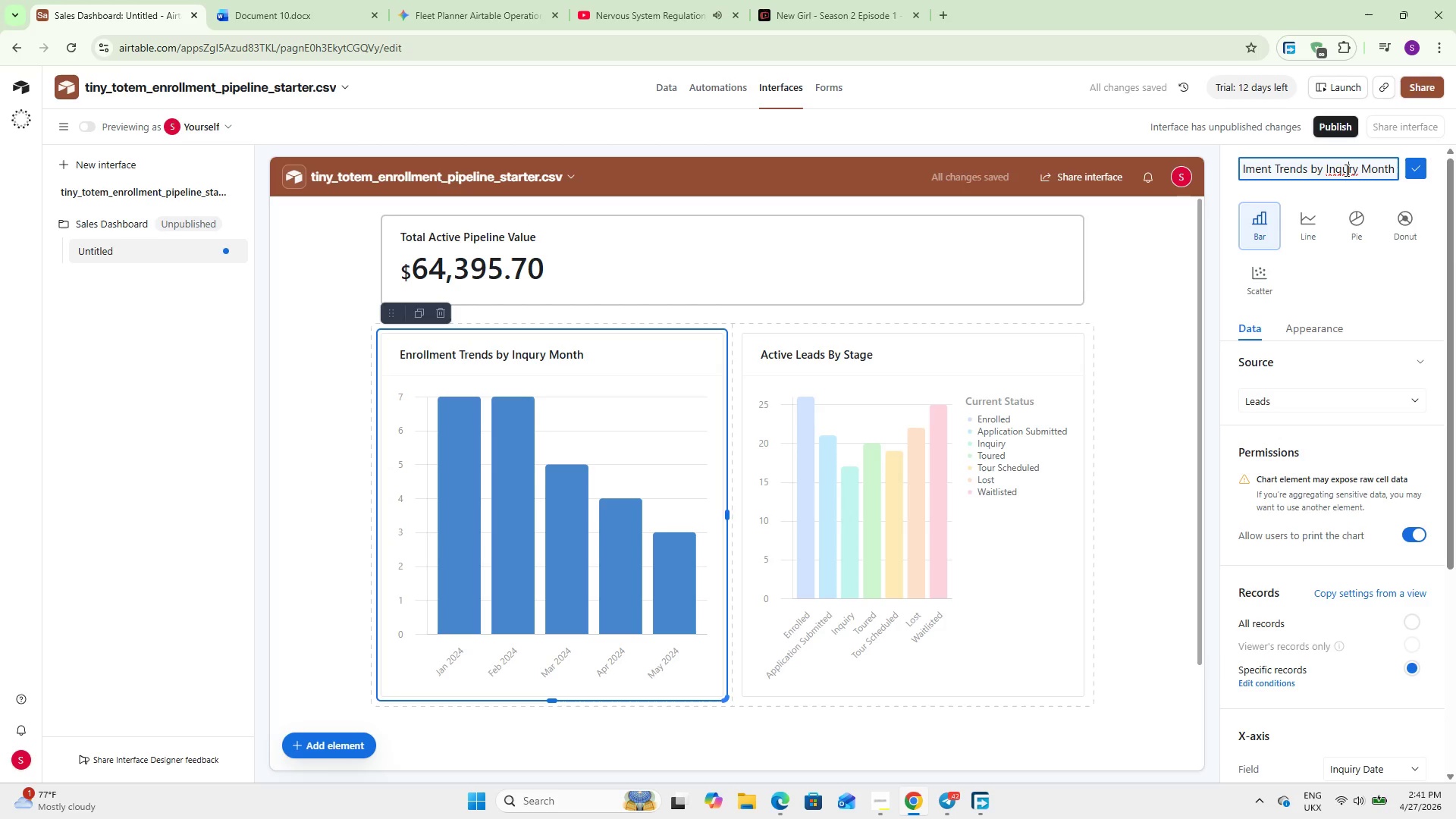 
key(ArrowLeft)
 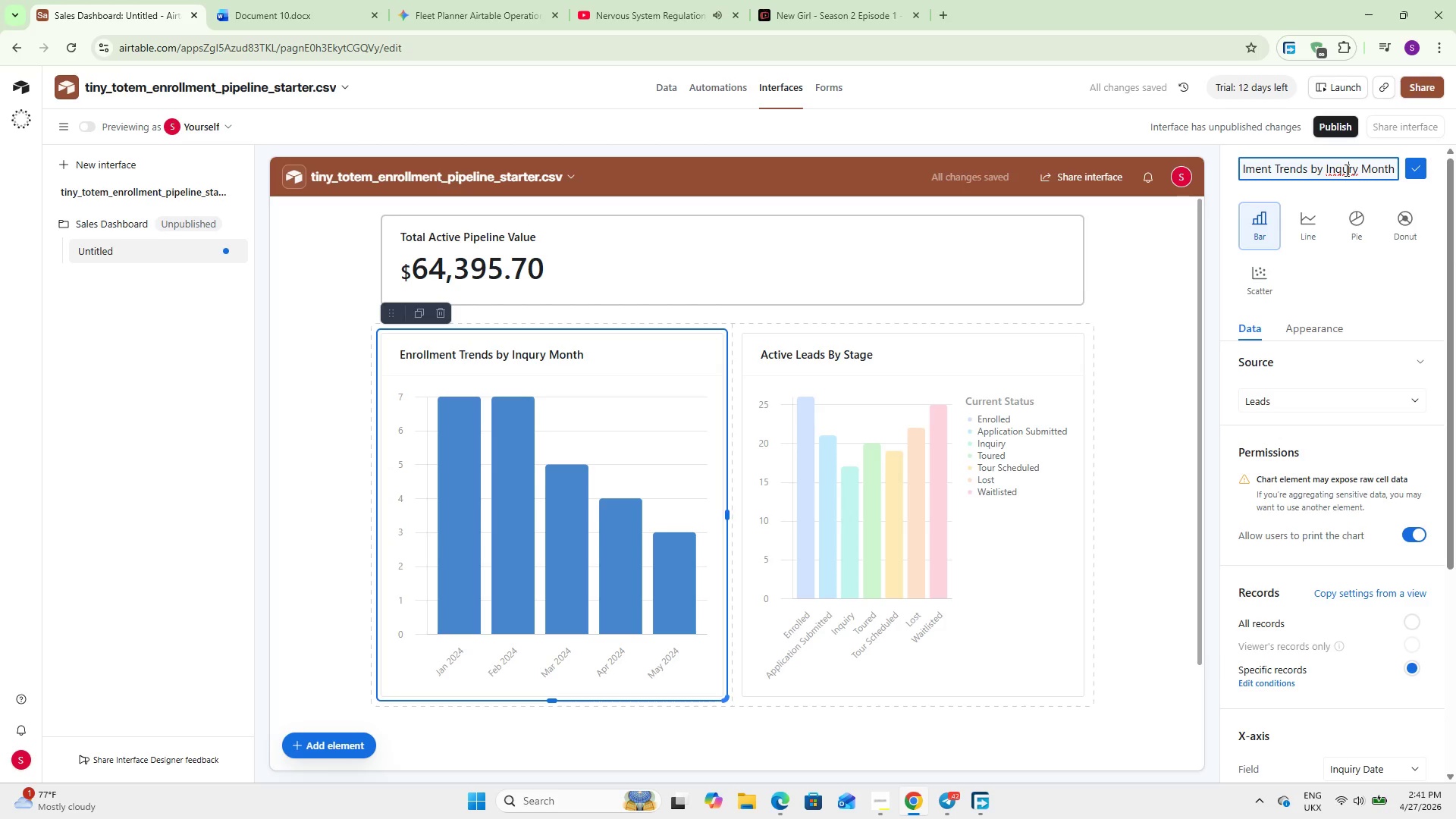 
key(ArrowLeft)
 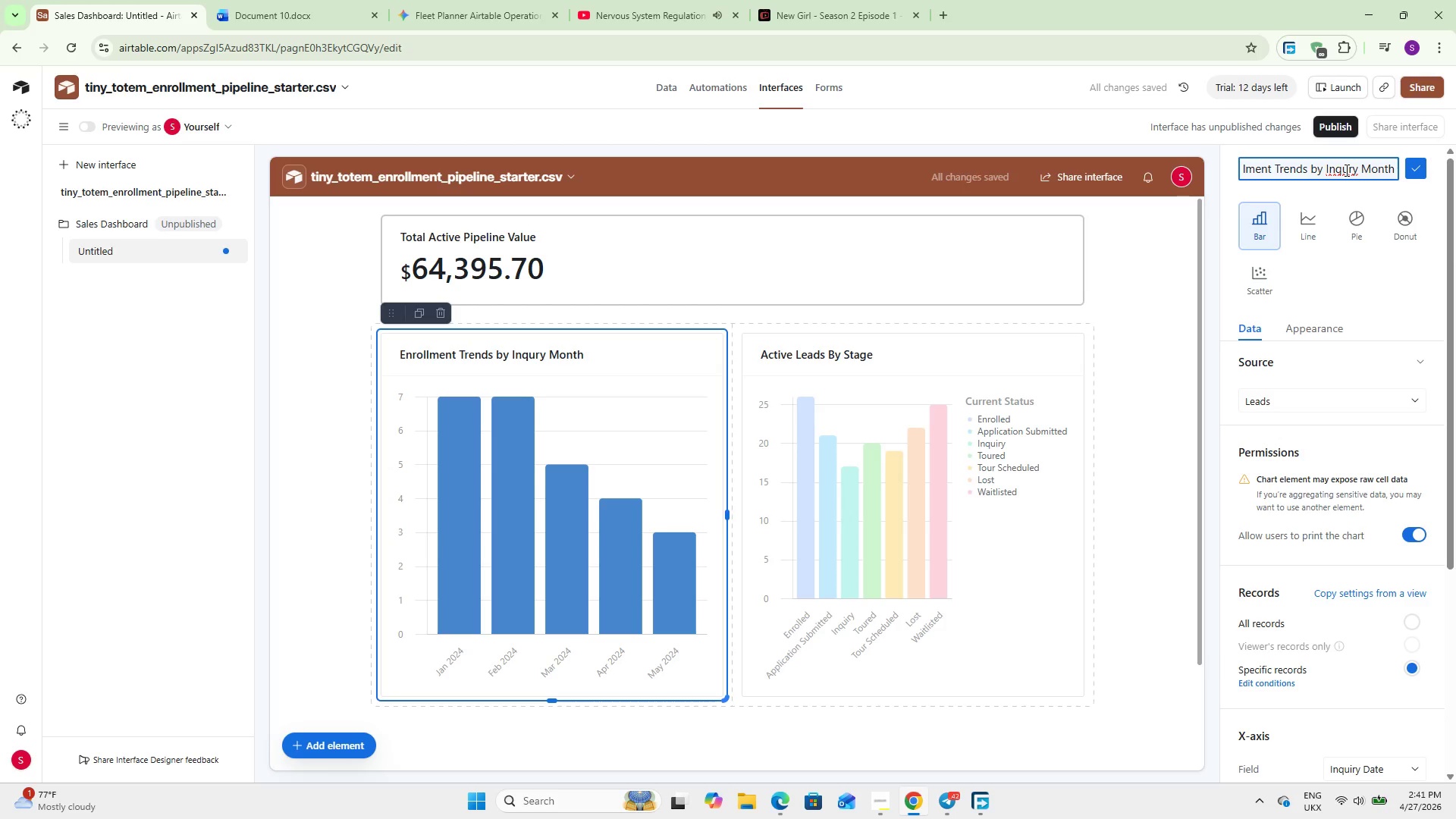 
key(ArrowLeft)
 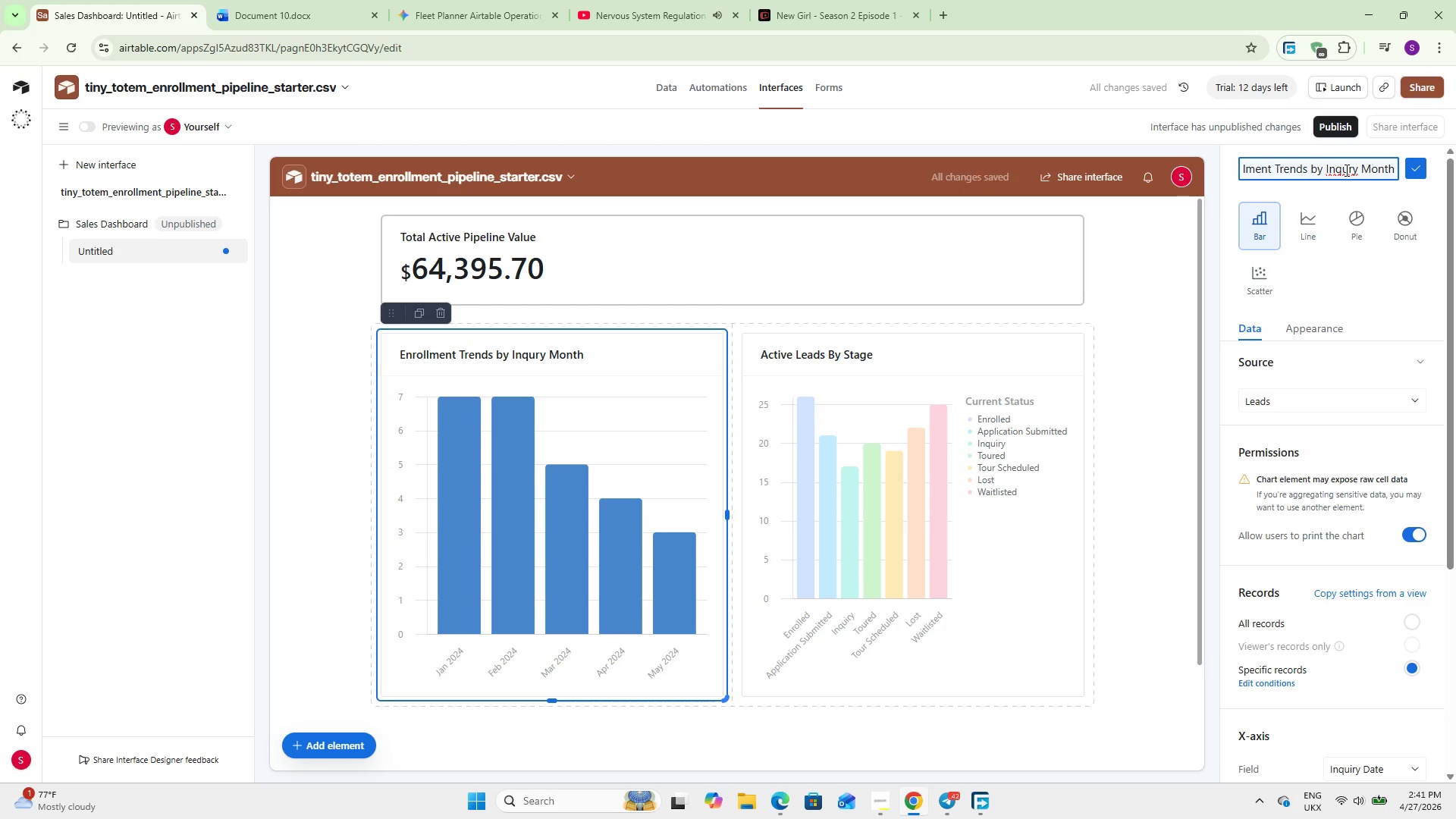 
key(ArrowLeft)
 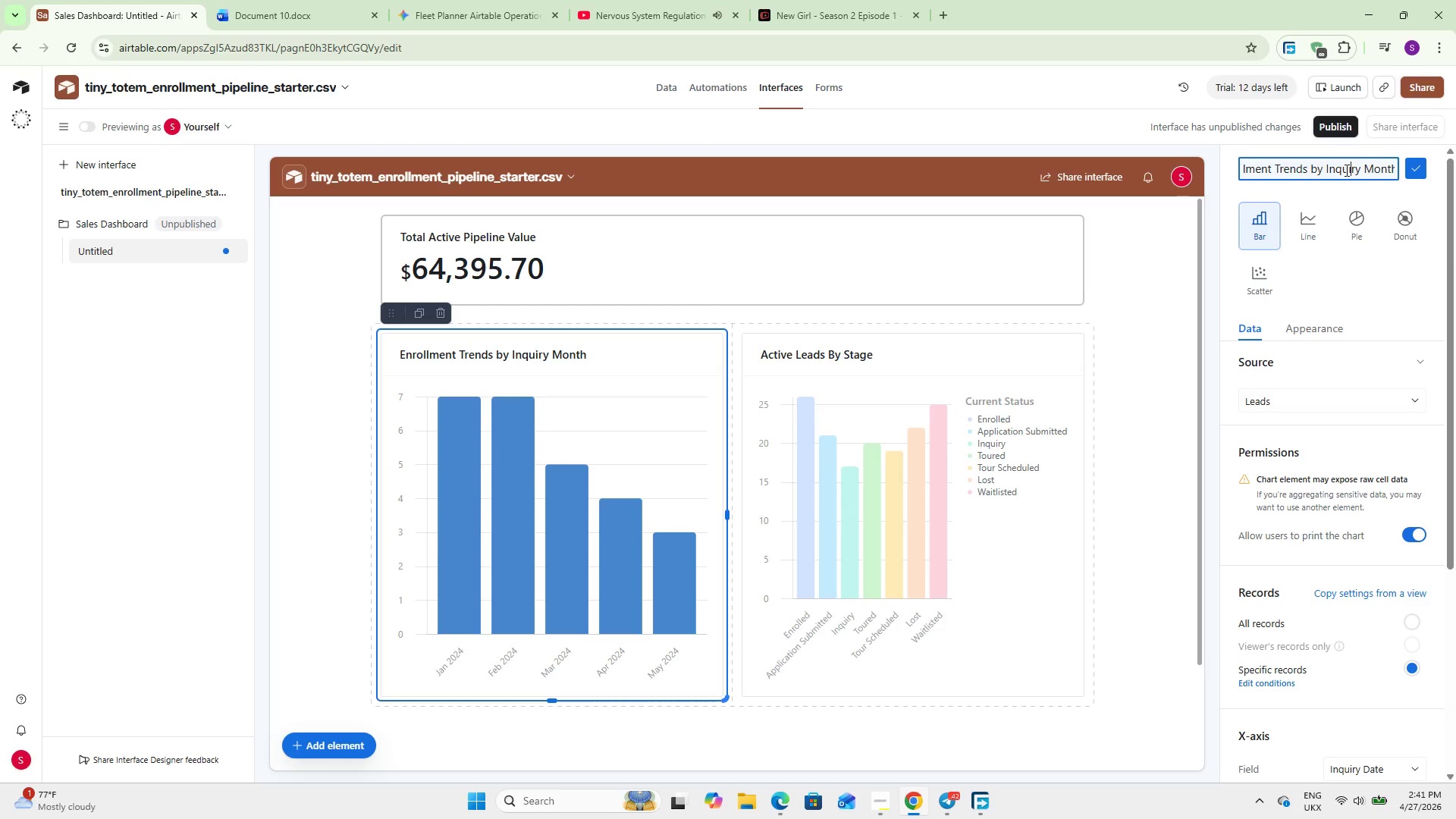 
key(I)
 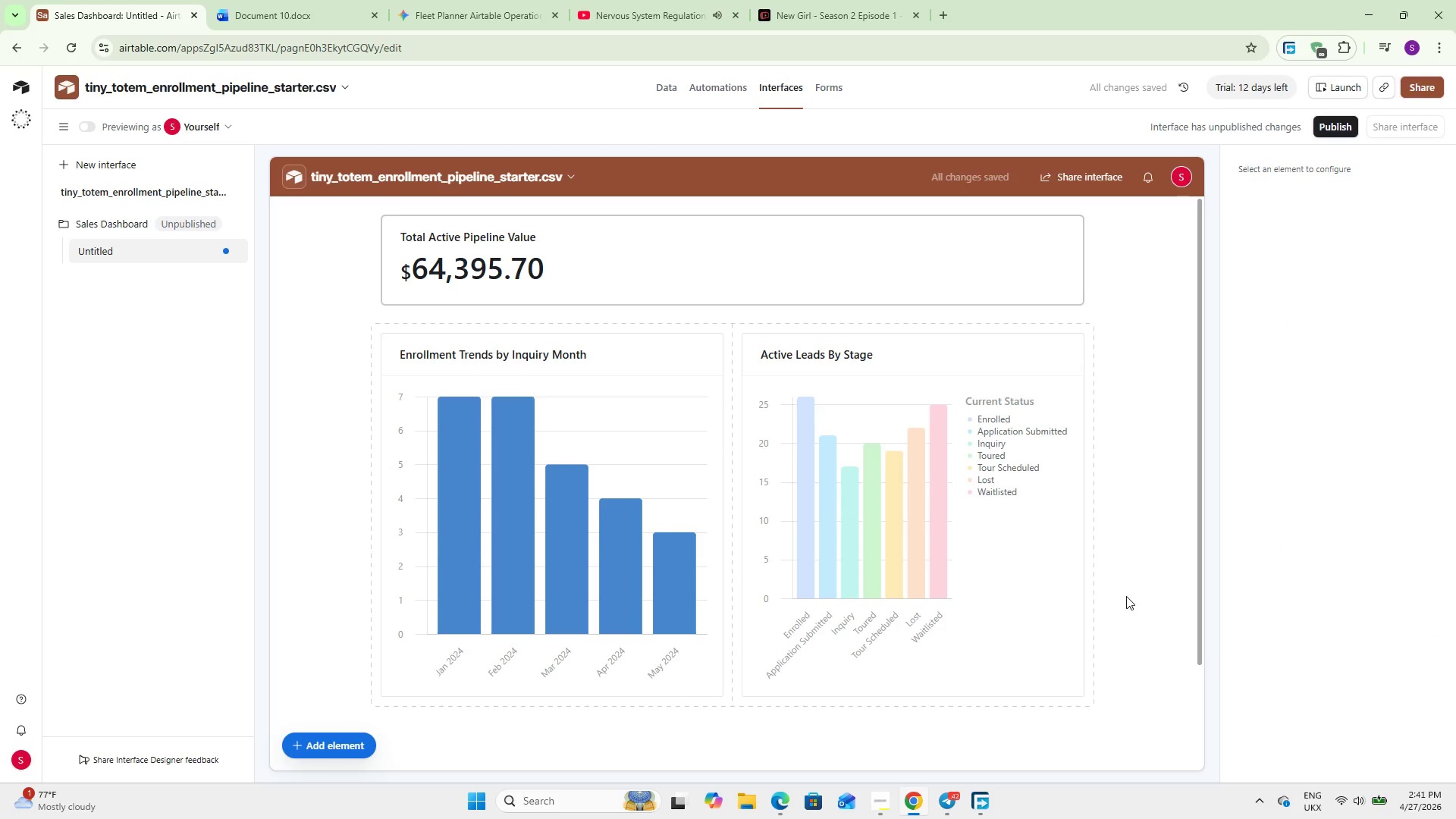 
left_click([1126, 596])
 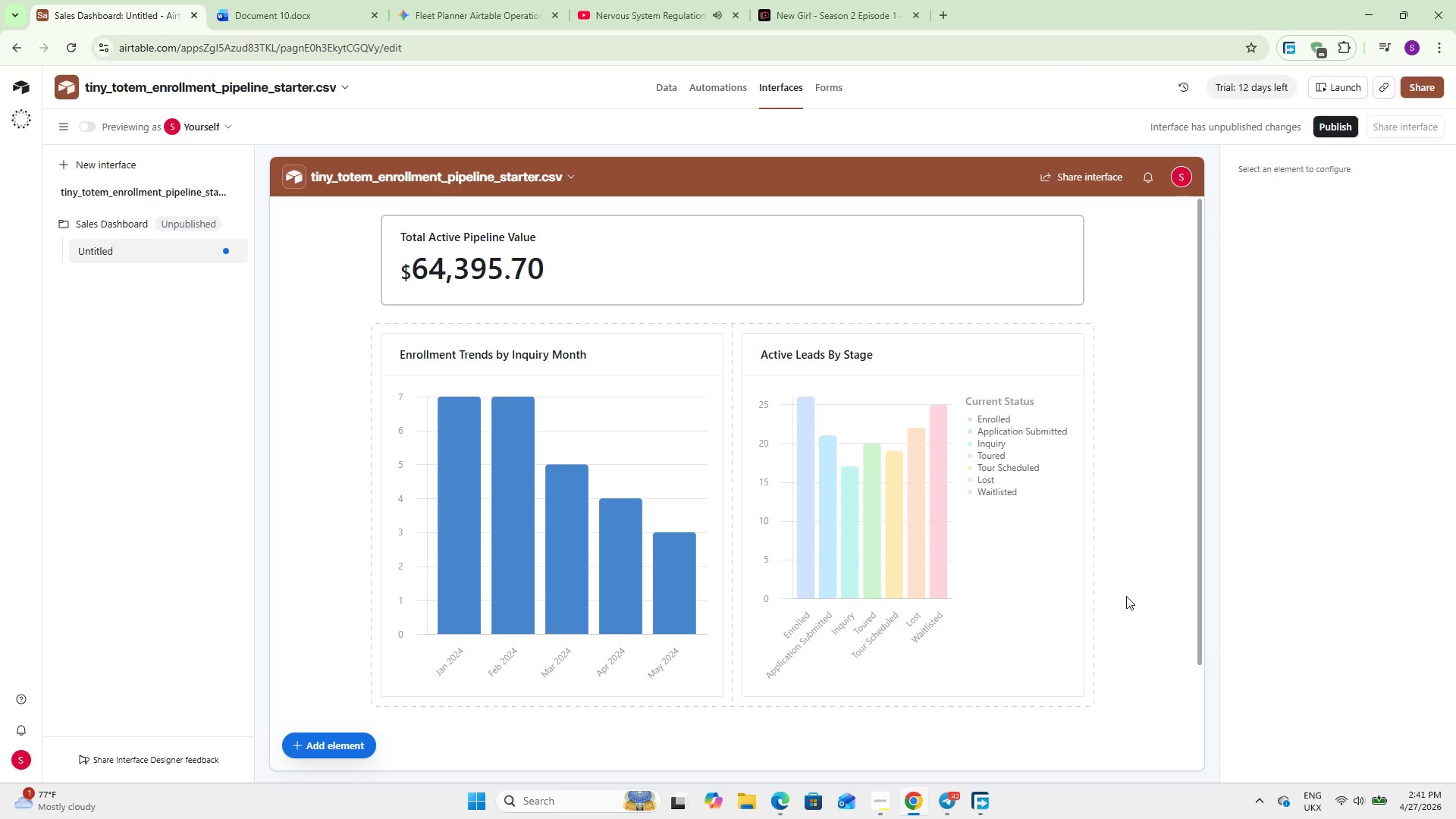 
wait(6.44)
 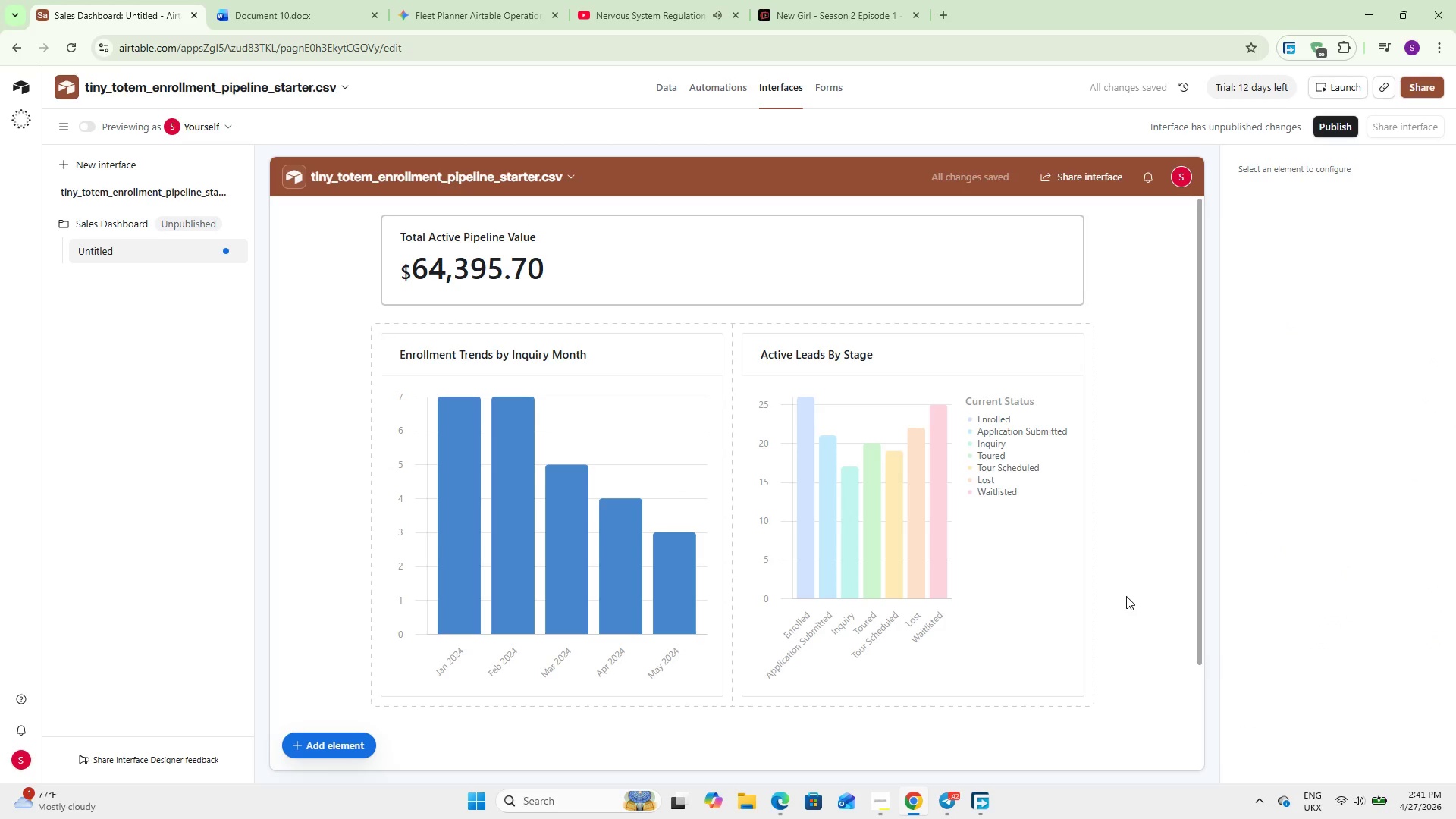 
scroll: coordinate [525, 550], scroll_direction: down, amount: 4.0
 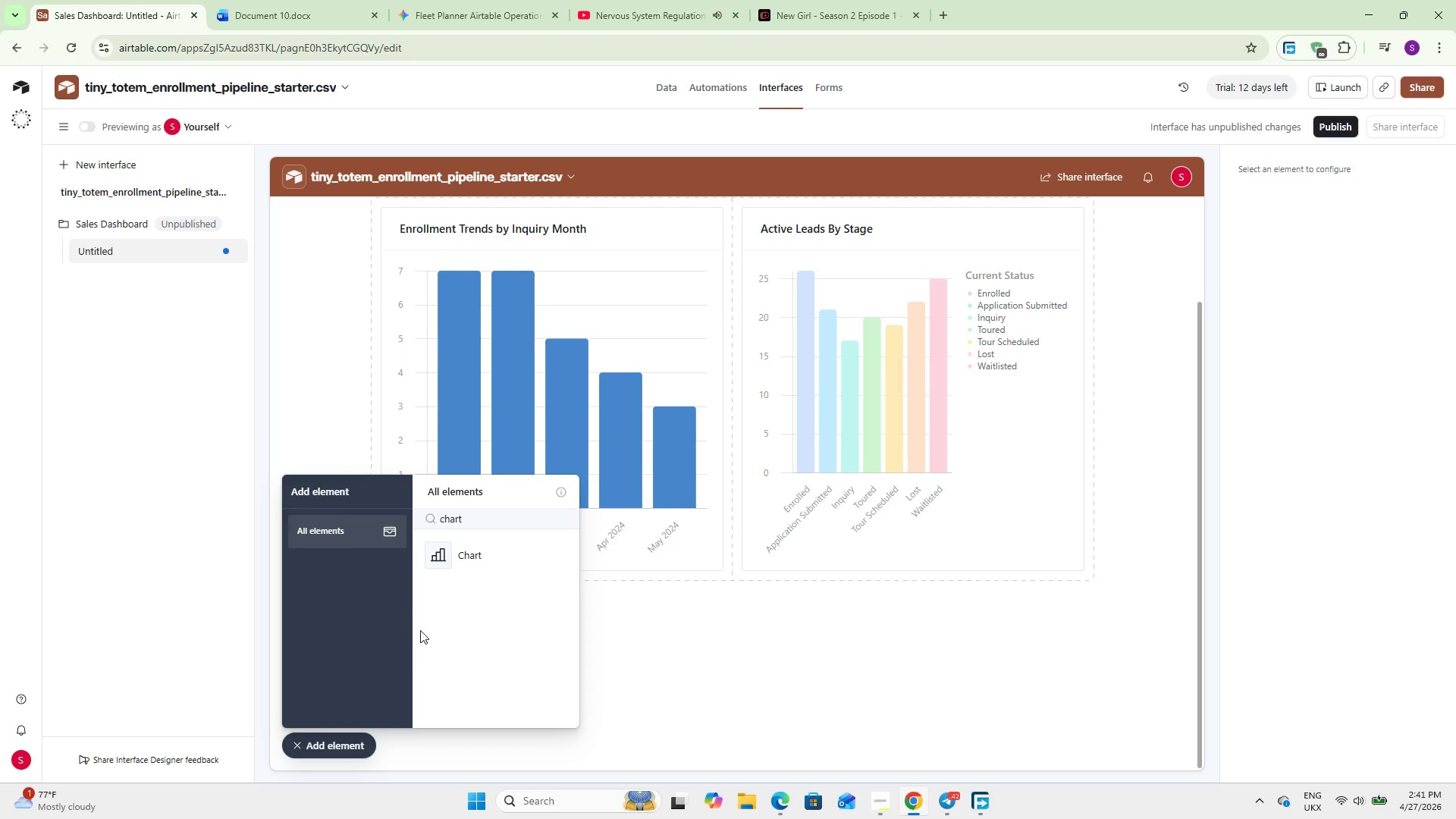 
left_click([340, 745])
 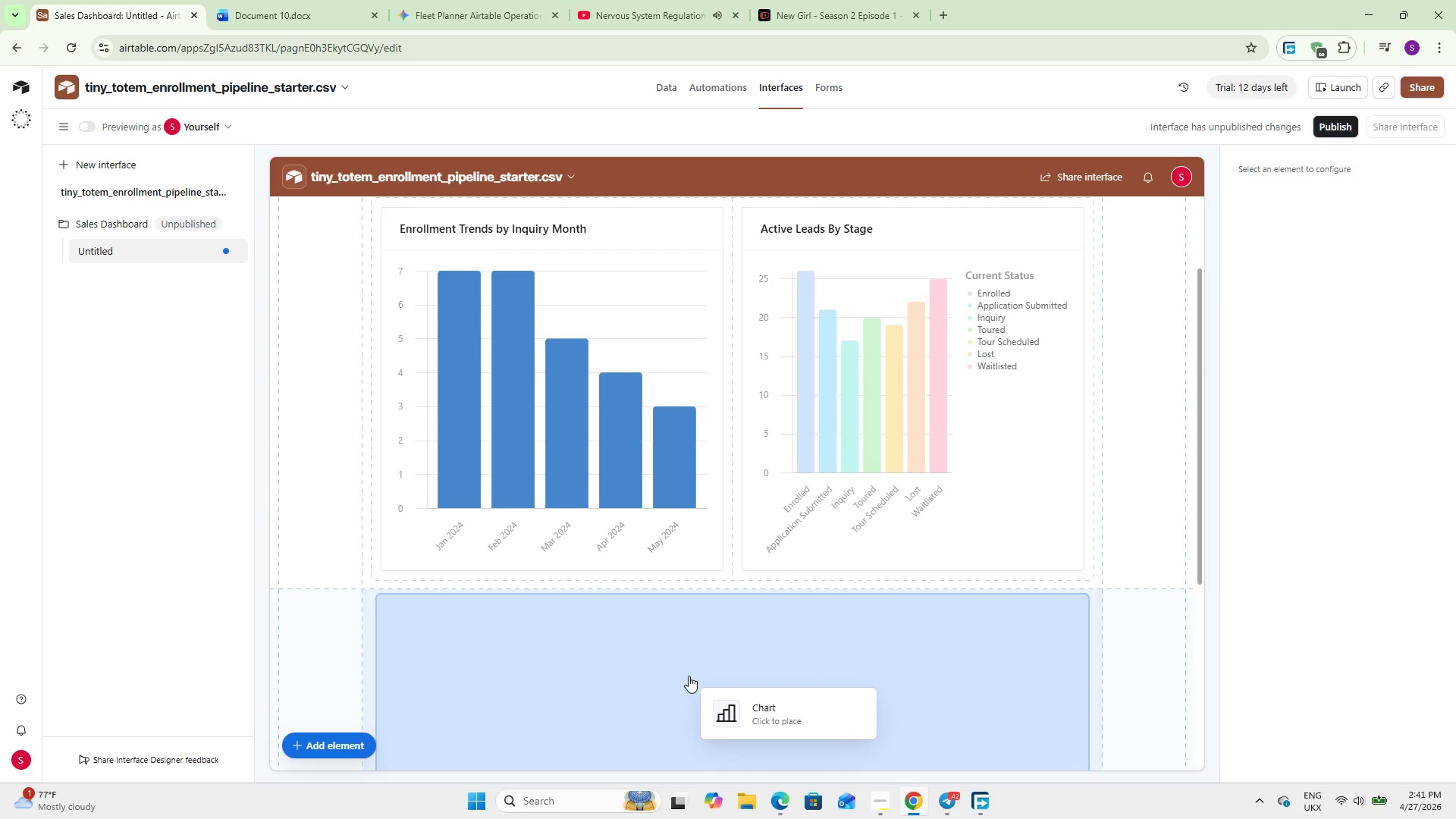 
wait(5.56)
 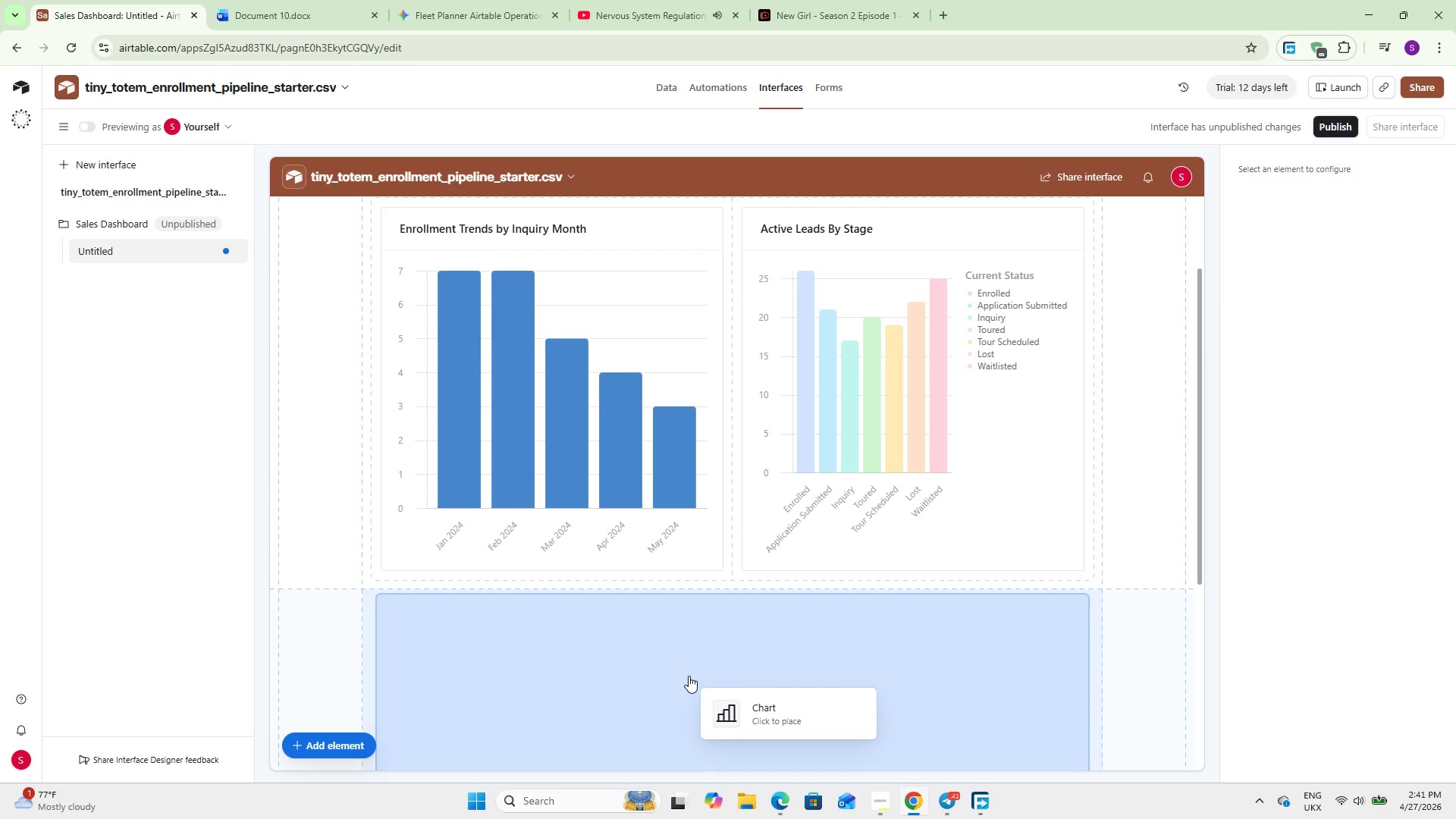 
left_click([689, 676])
 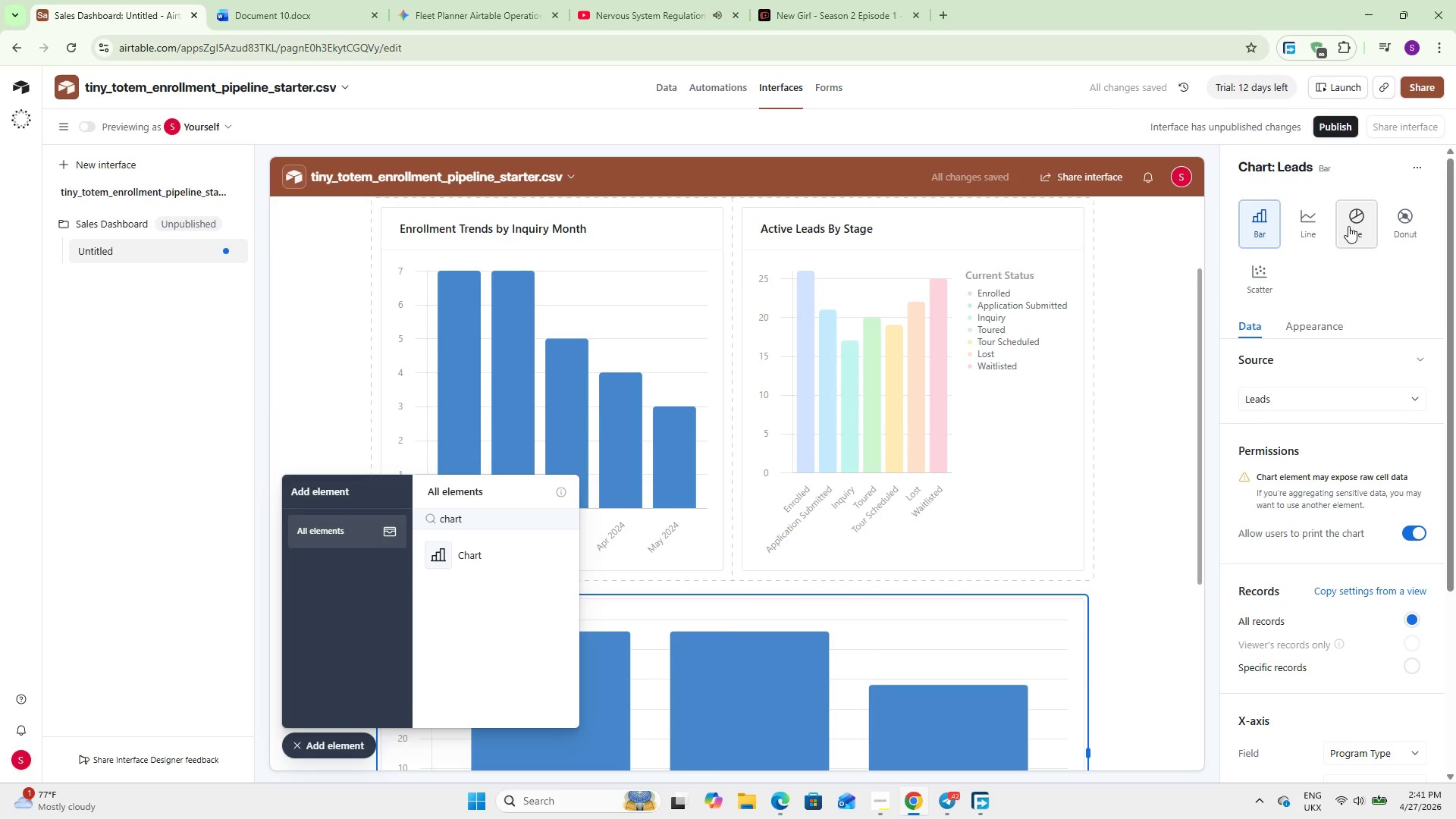 
wait(5.89)
 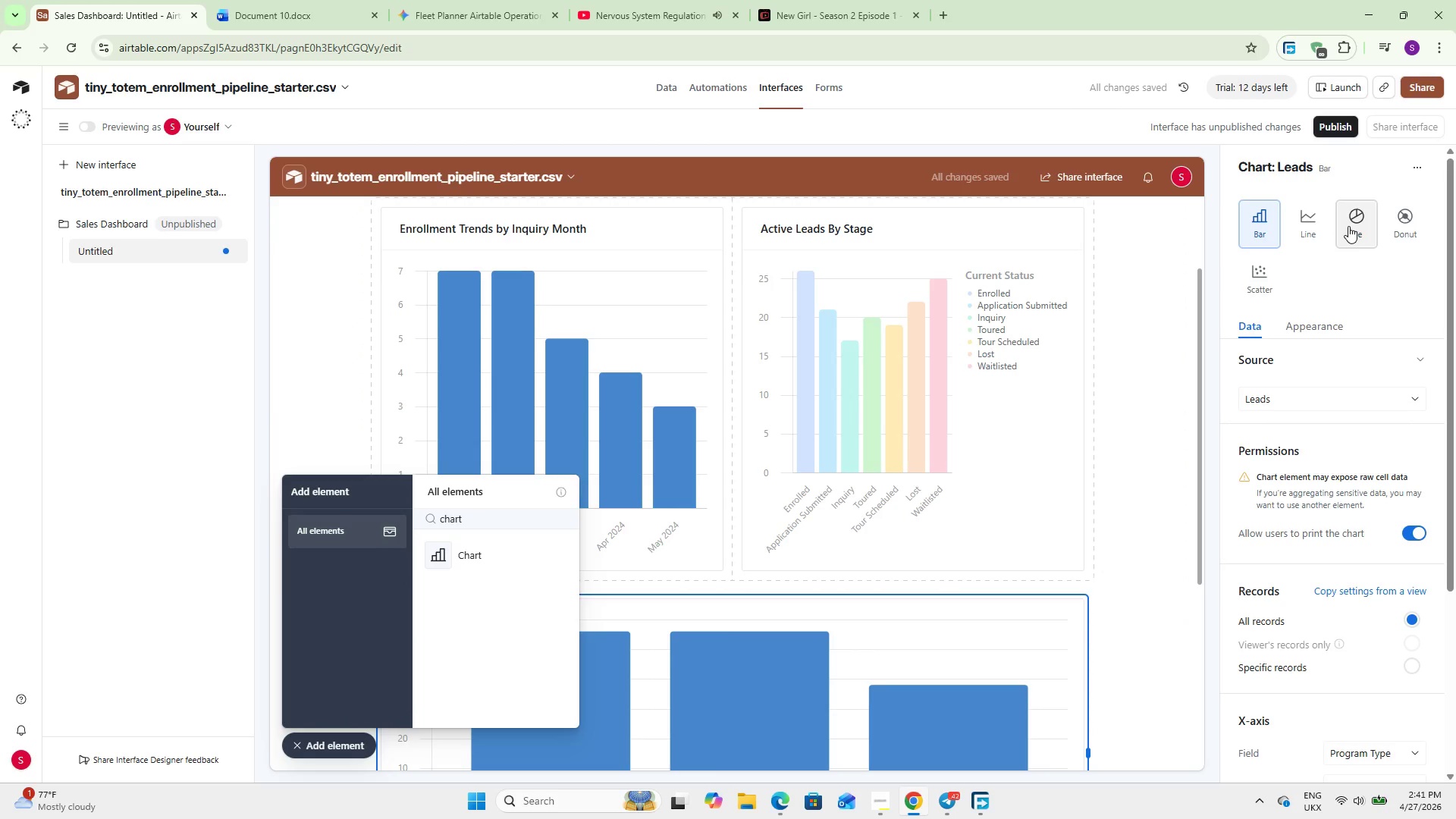 
left_click([1348, 226])
 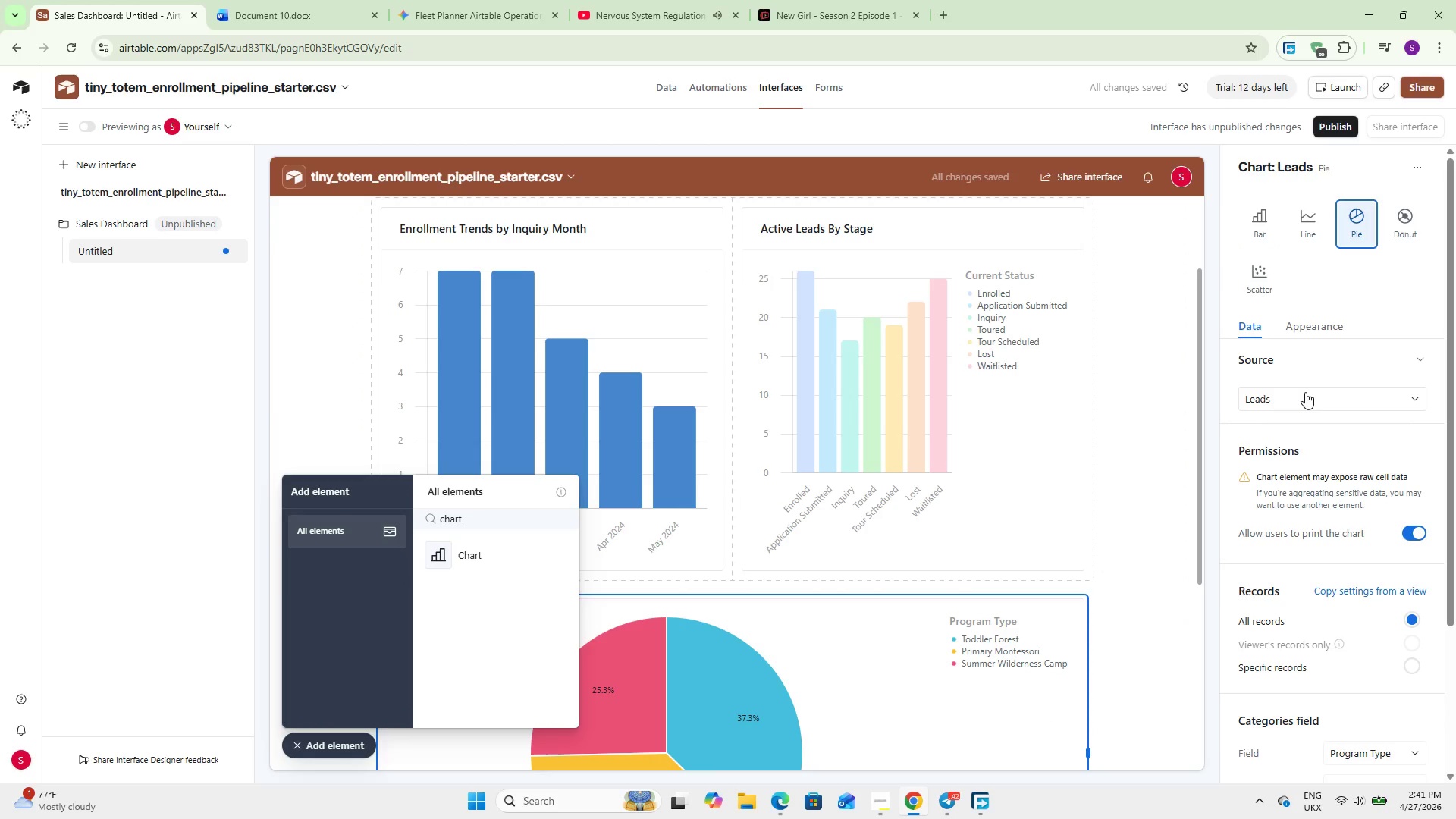 
mouse_move([1302, 406])
 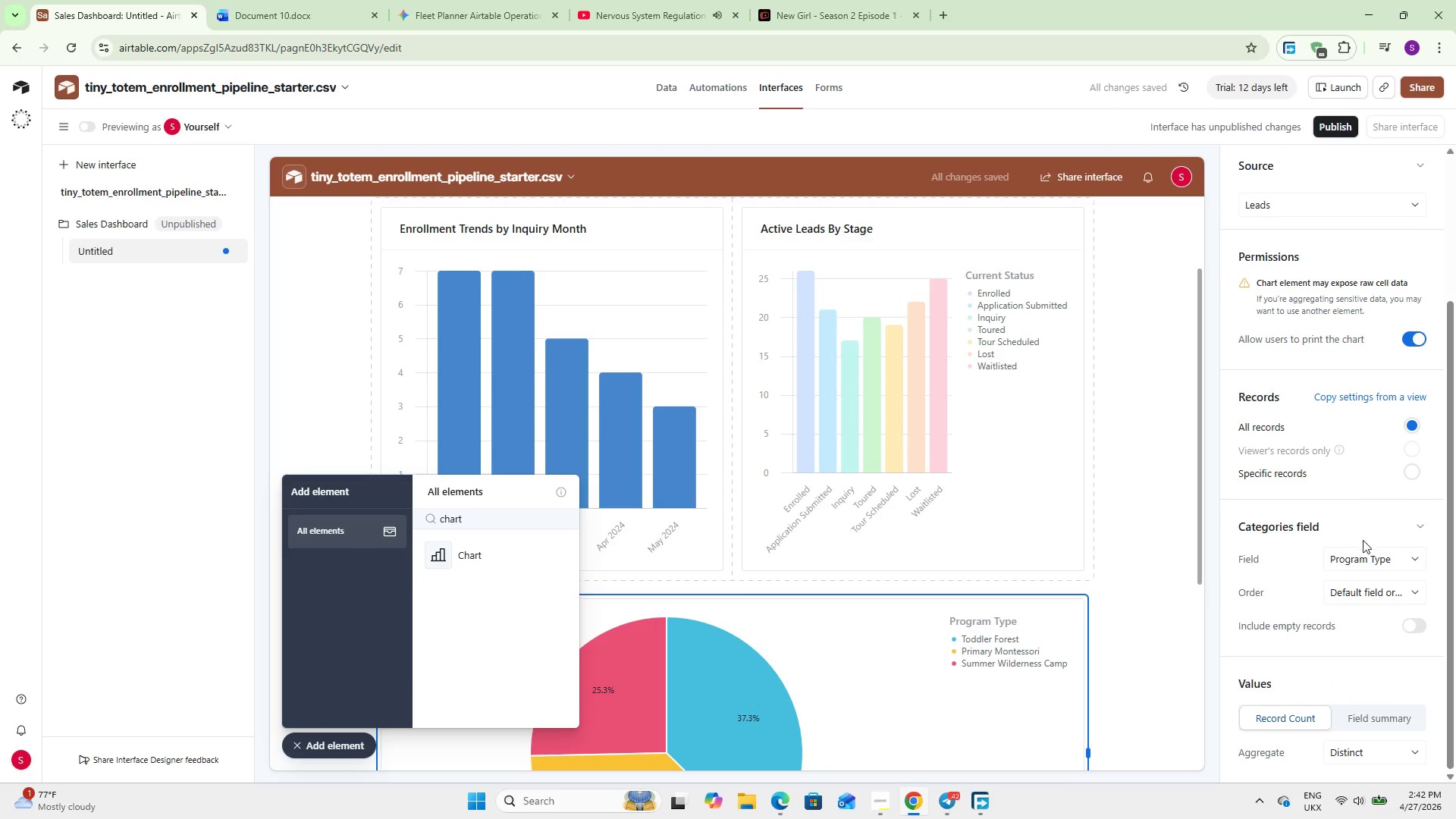 
scroll: coordinate [1296, 416], scroll_direction: down, amount: 3.0
 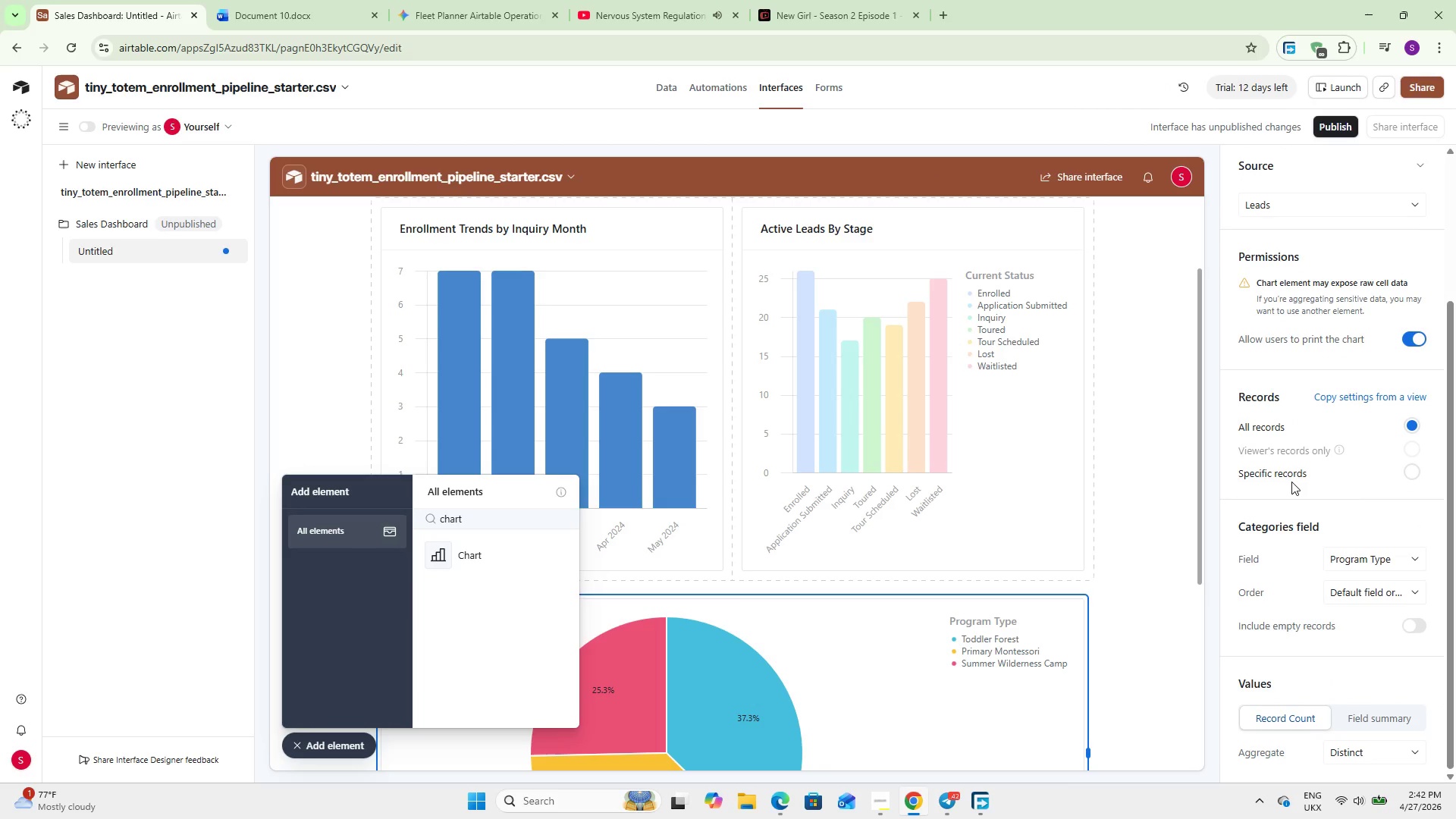 
wait(5.39)
 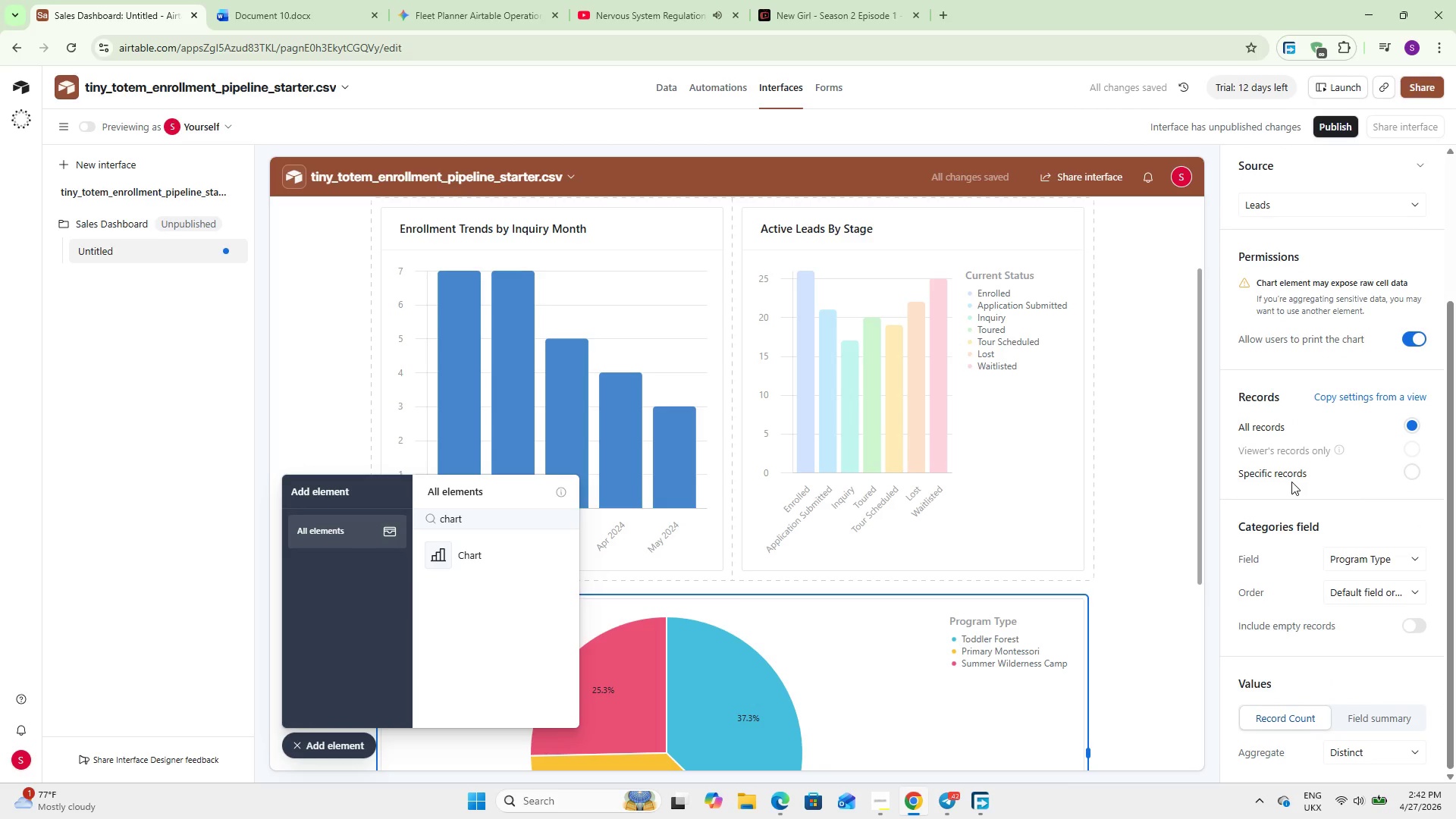 
scroll: coordinate [1291, 484], scroll_direction: down, amount: 3.0
 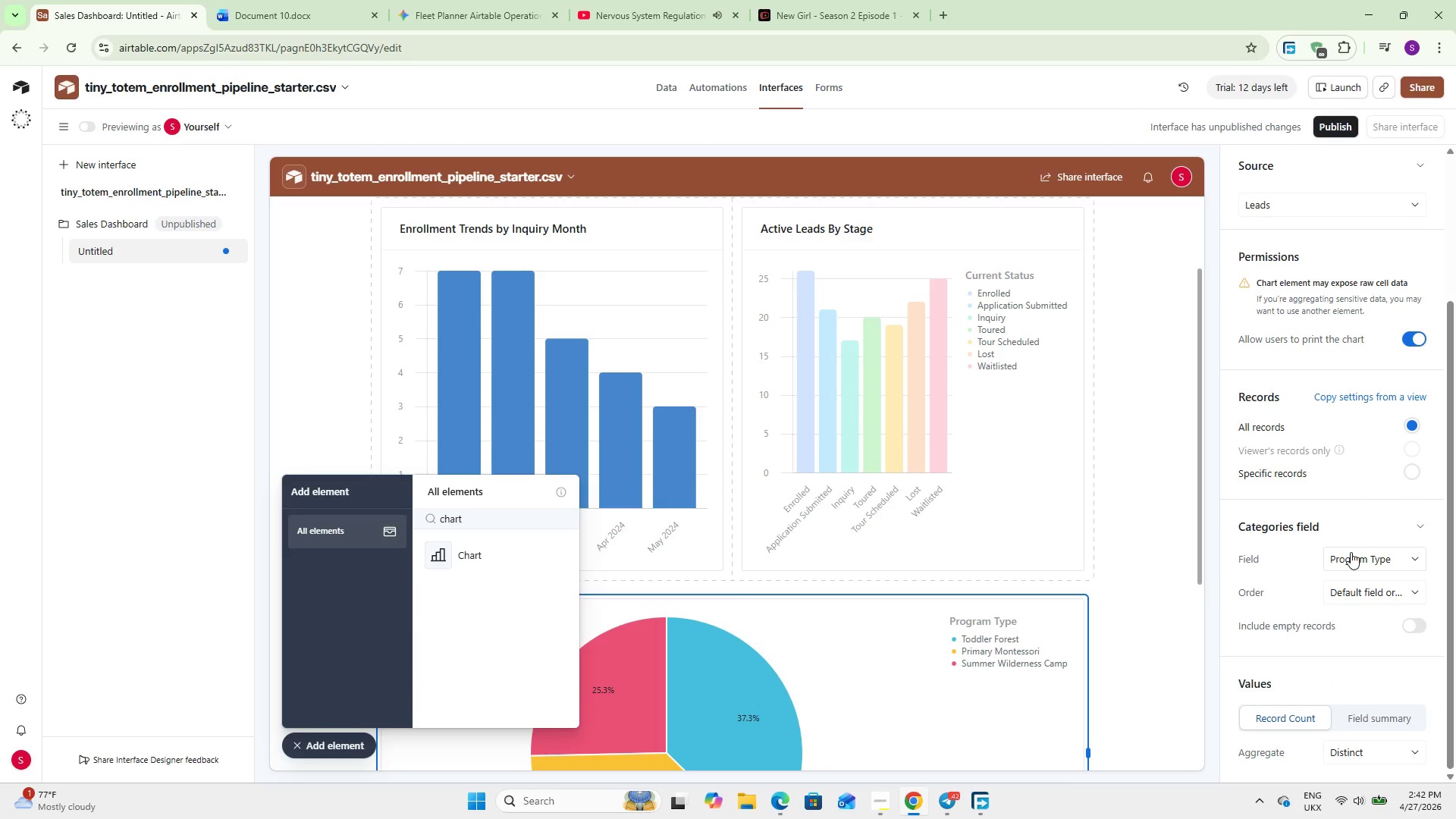 
wait(6.14)
 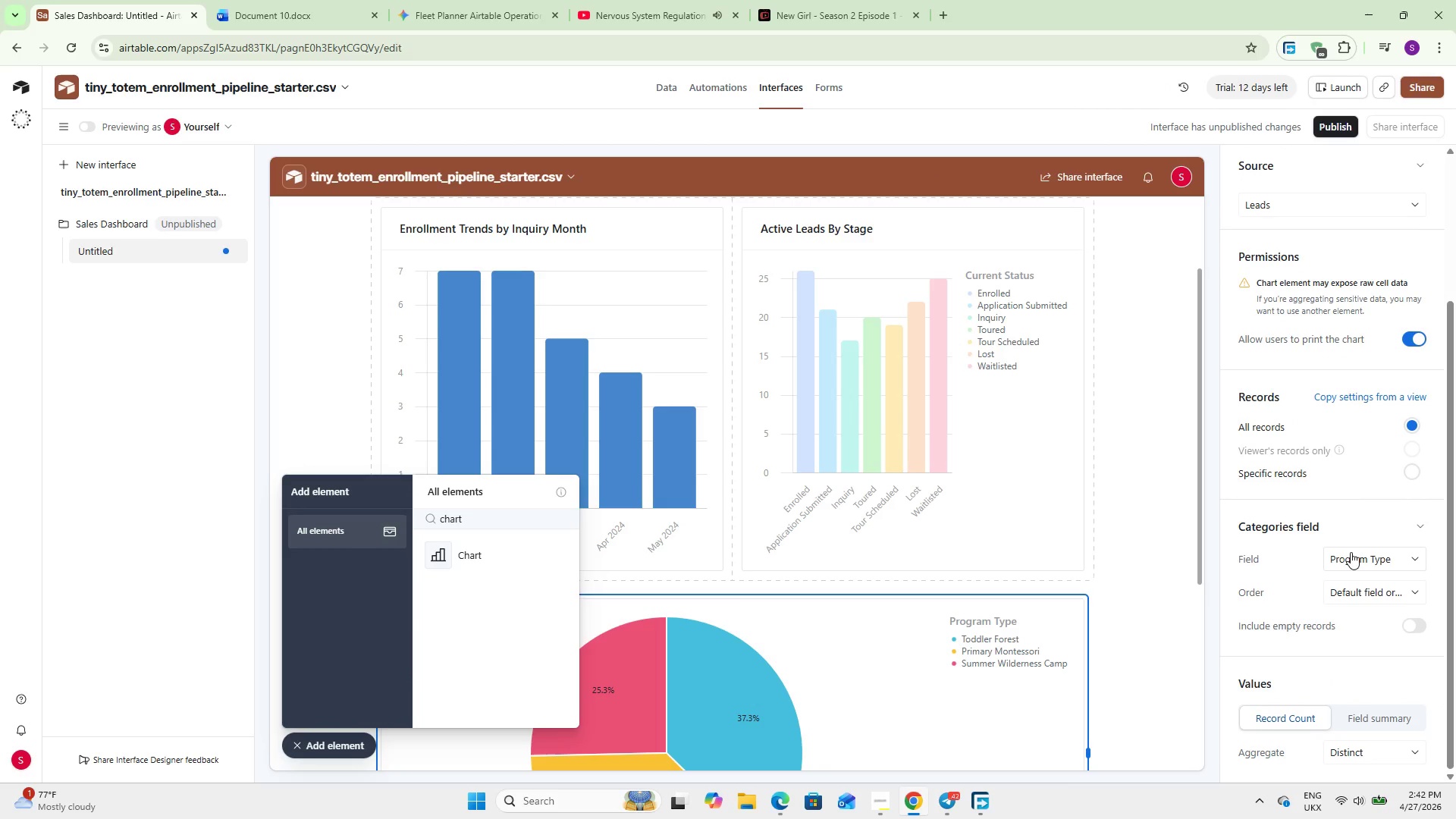 
left_click([1351, 552])
 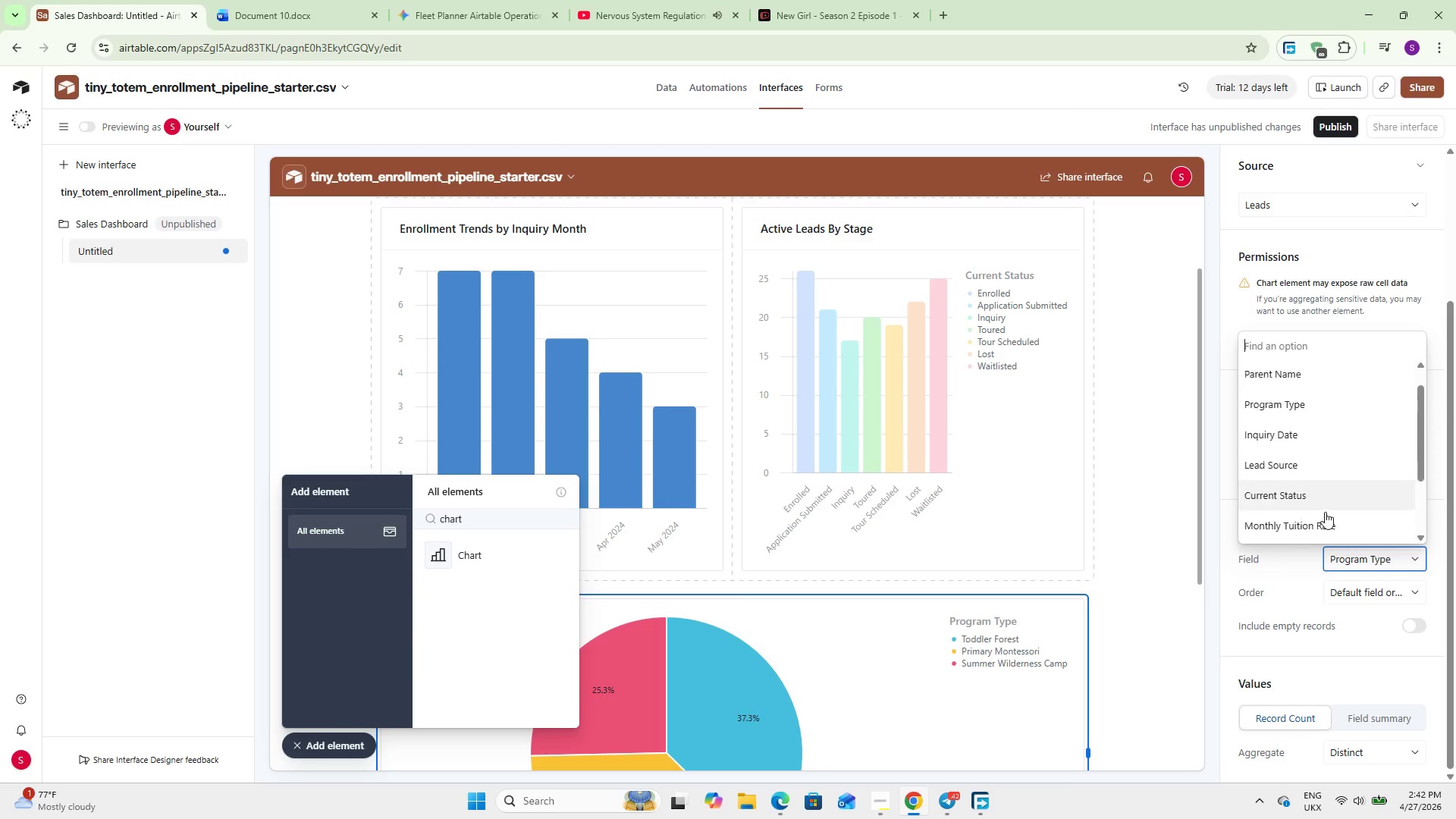 
scroll: coordinate [1325, 512], scroll_direction: down, amount: 5.0
 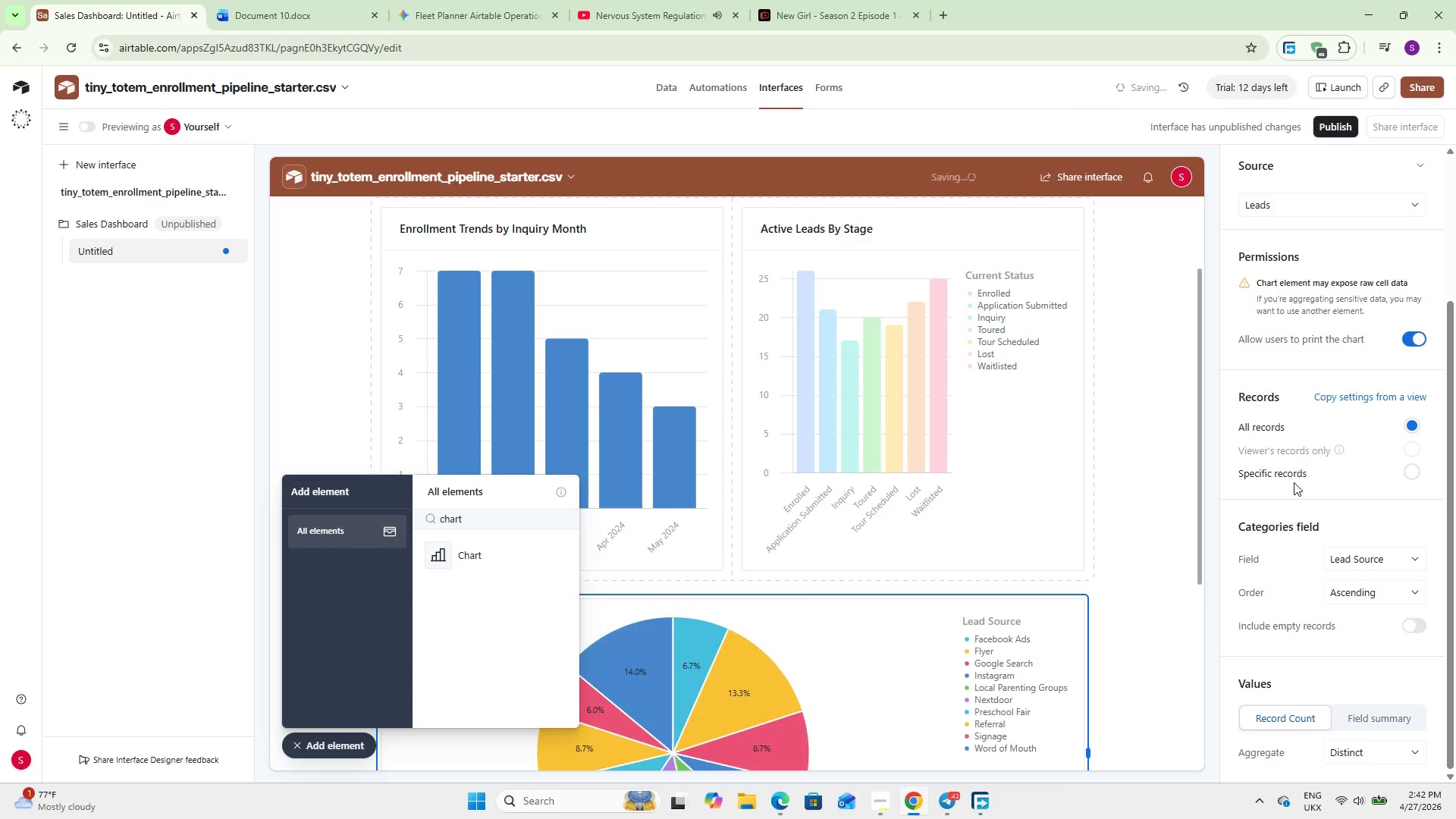 
left_click([1294, 482])
 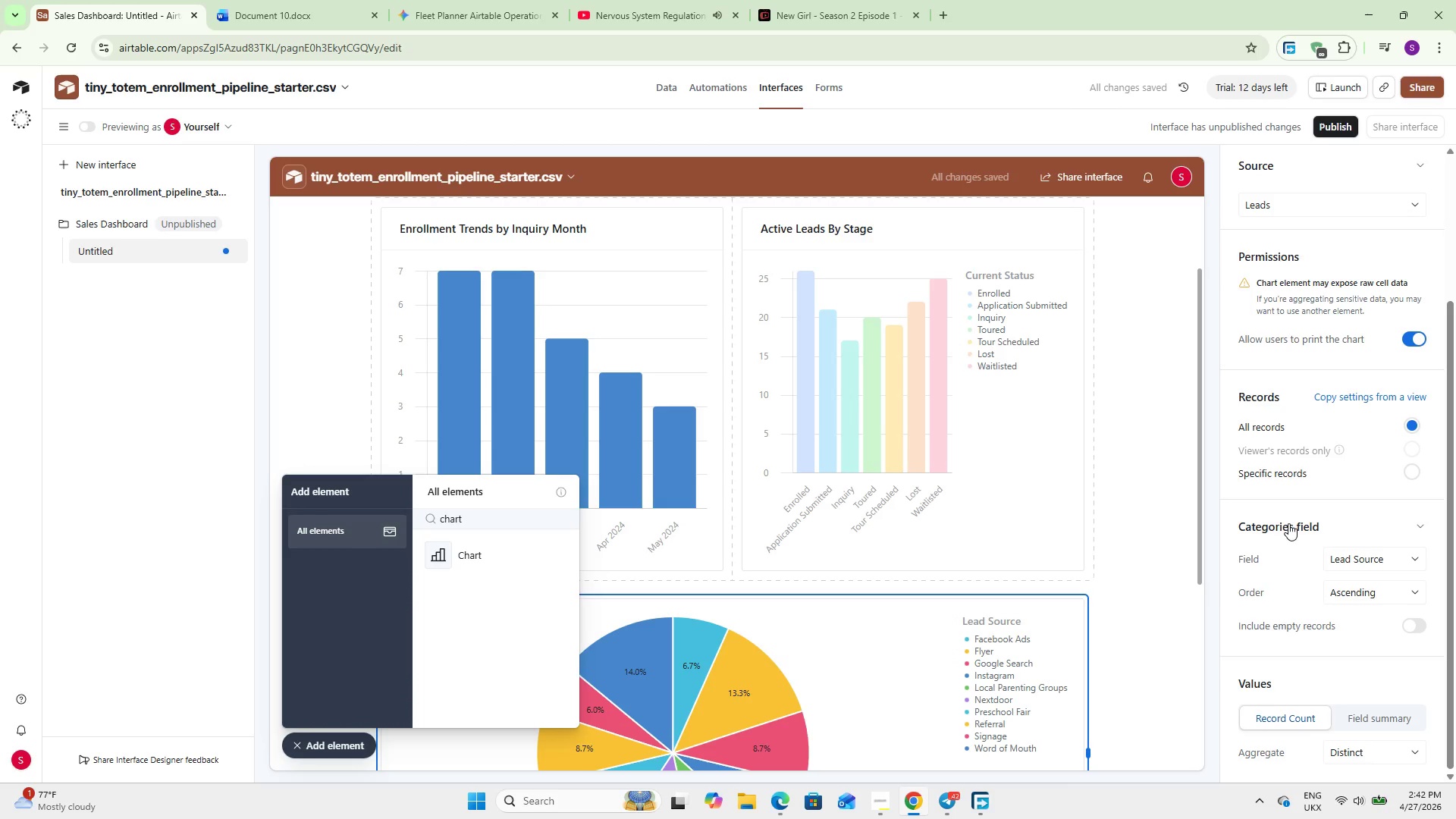 
scroll: coordinate [1289, 522], scroll_direction: down, amount: 2.0
 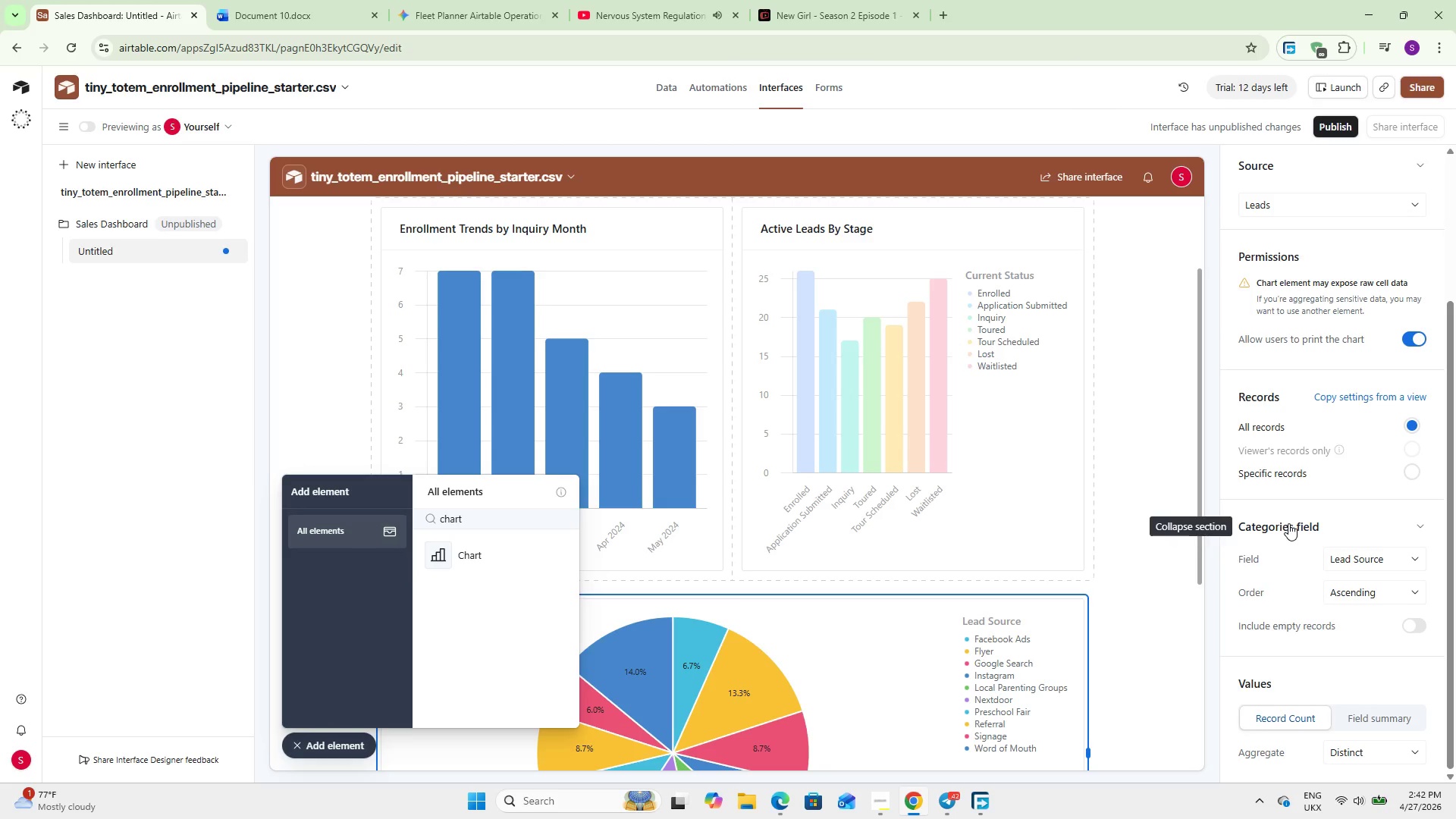 
wait(11.2)
 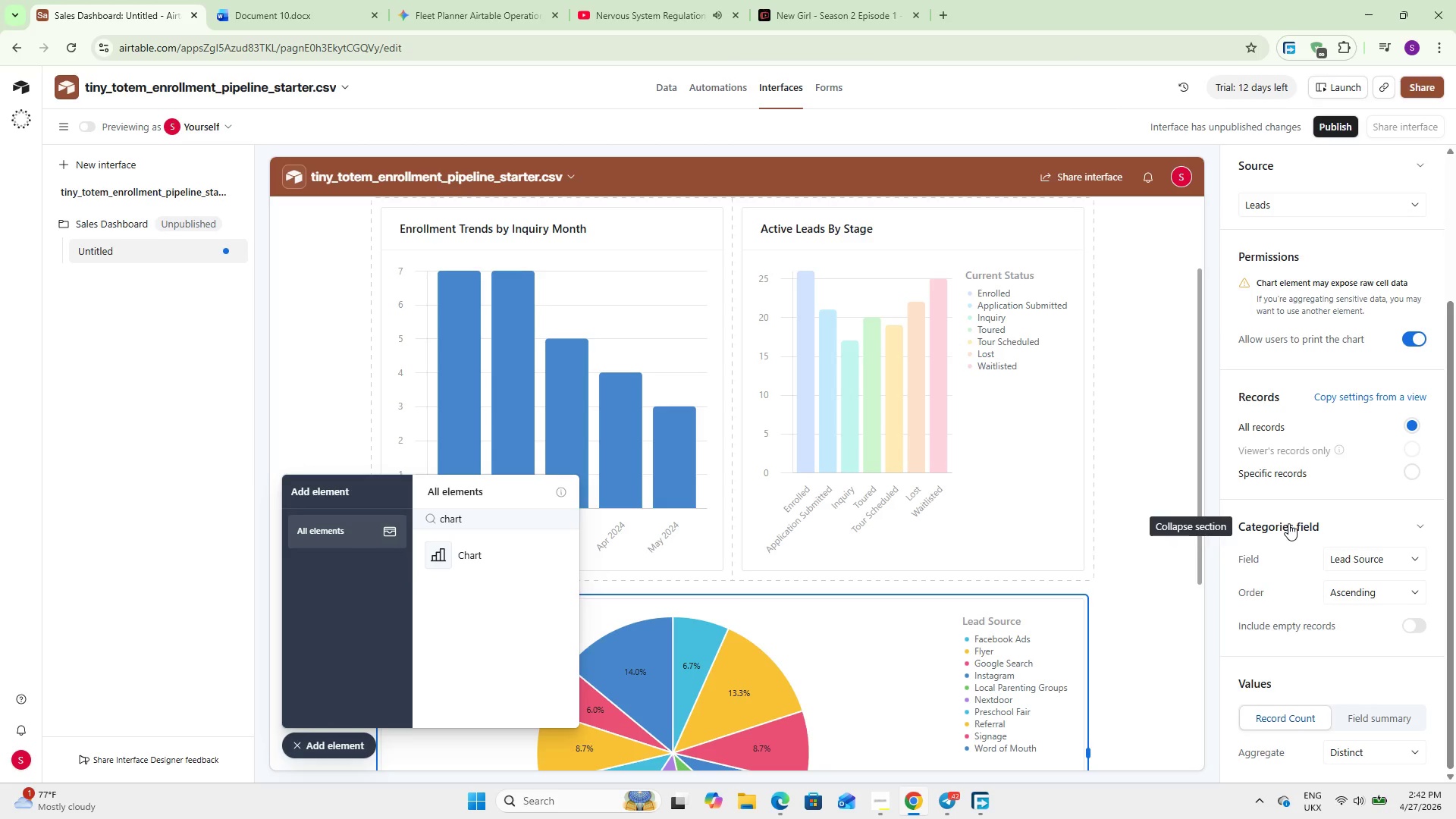 
scroll: coordinate [1283, 580], scroll_direction: down, amount: 6.0
 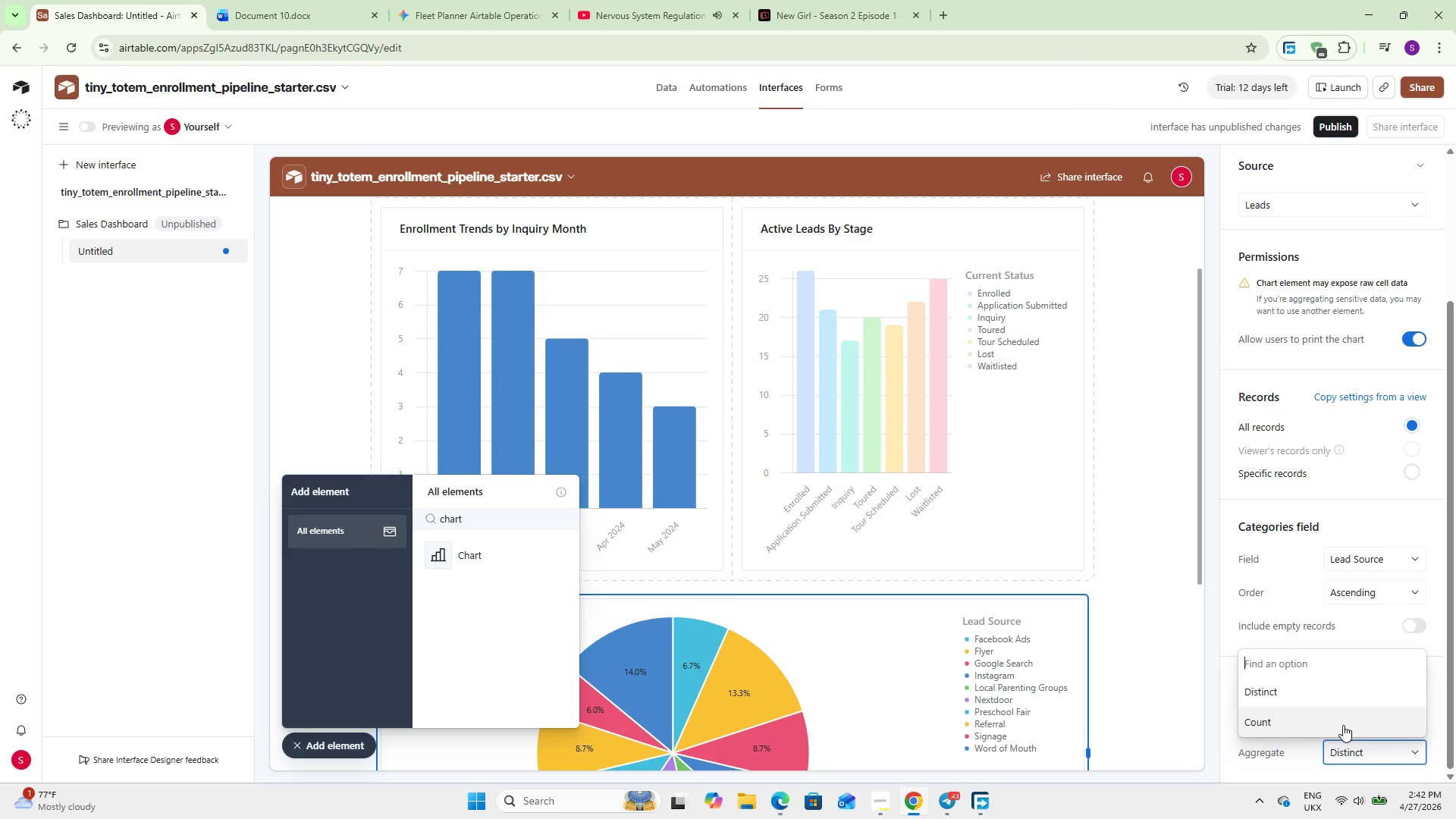 
left_click([1363, 756])
 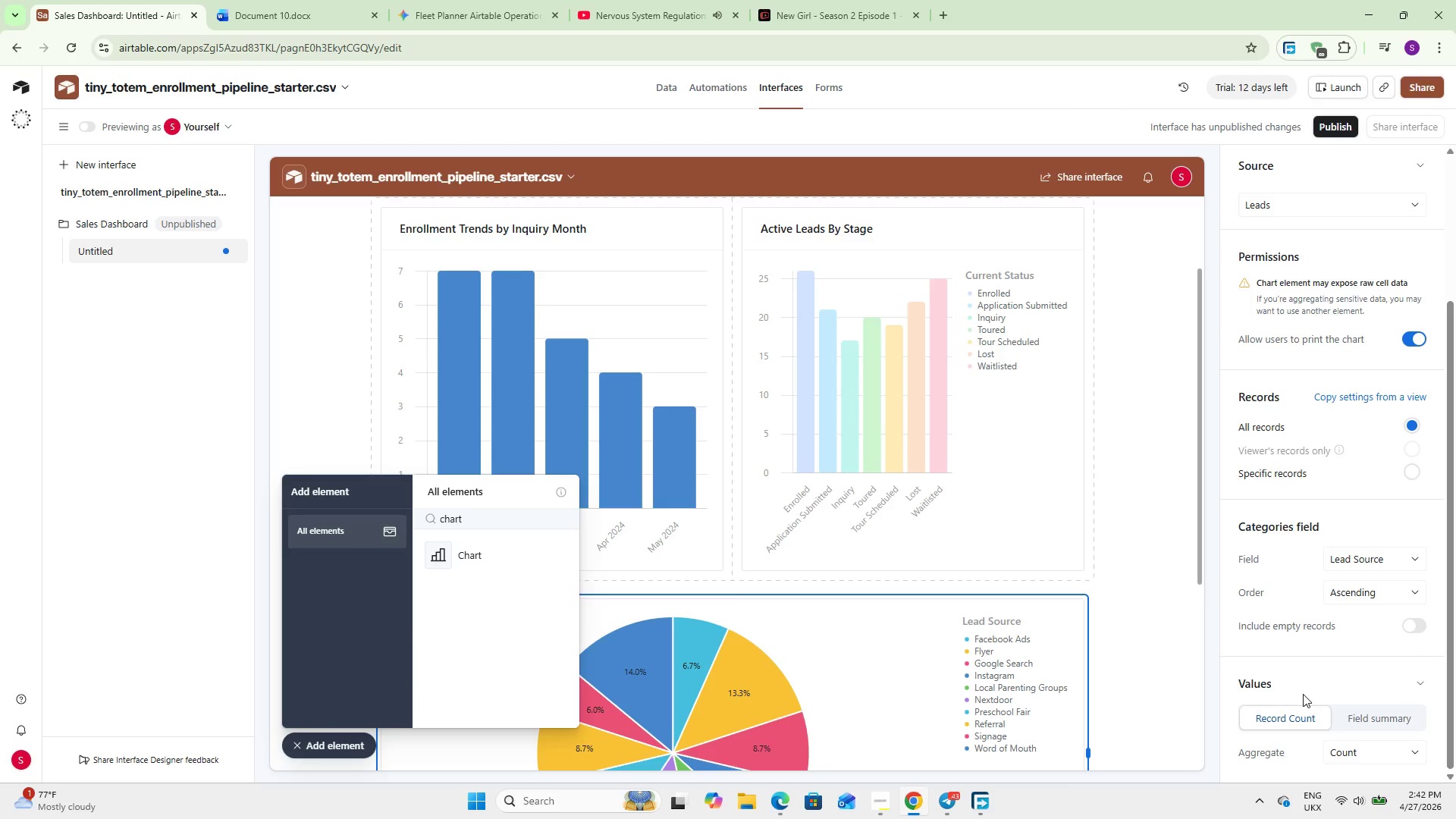 
left_click([1327, 714])
 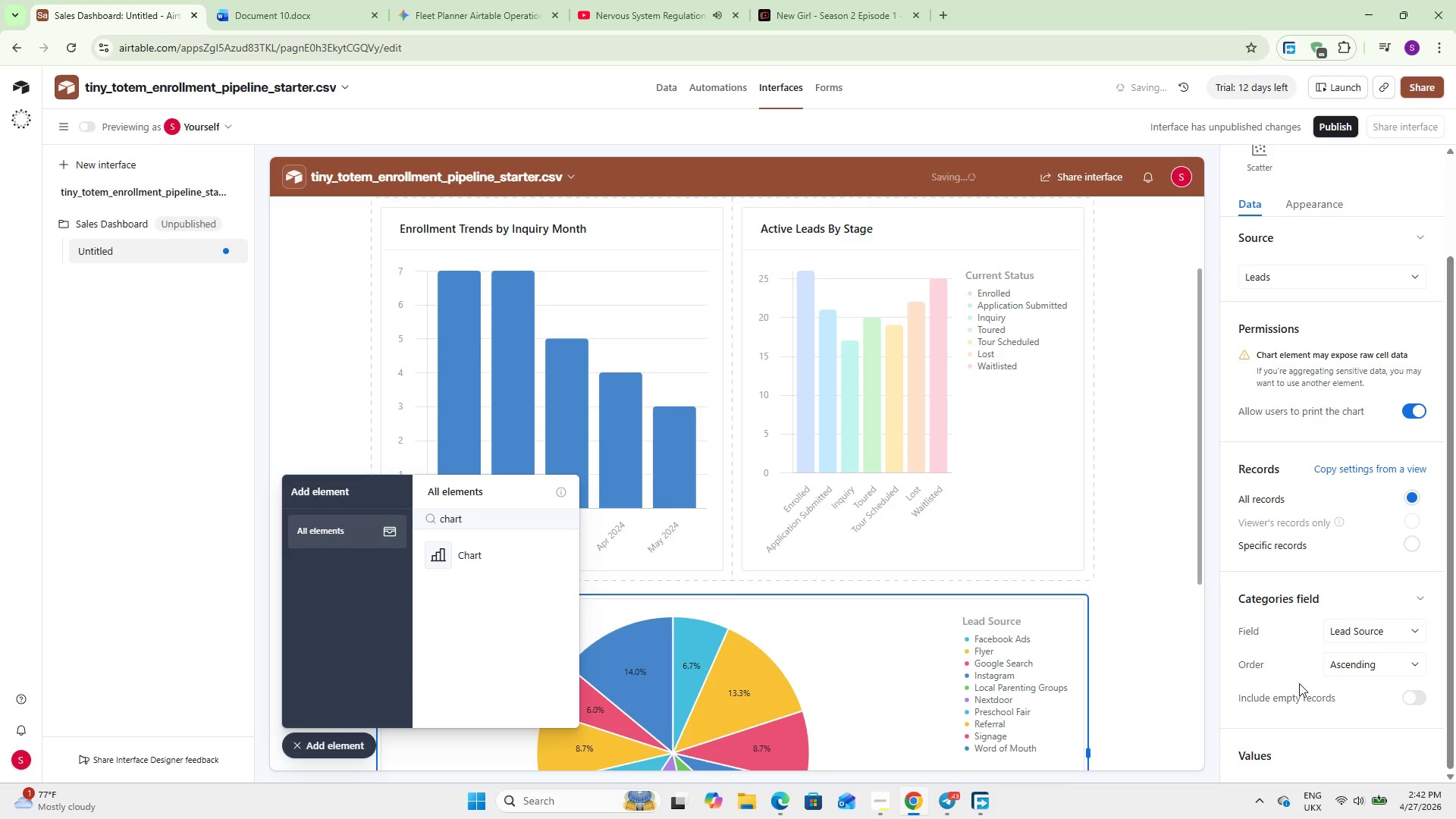 
left_click([1299, 683])
 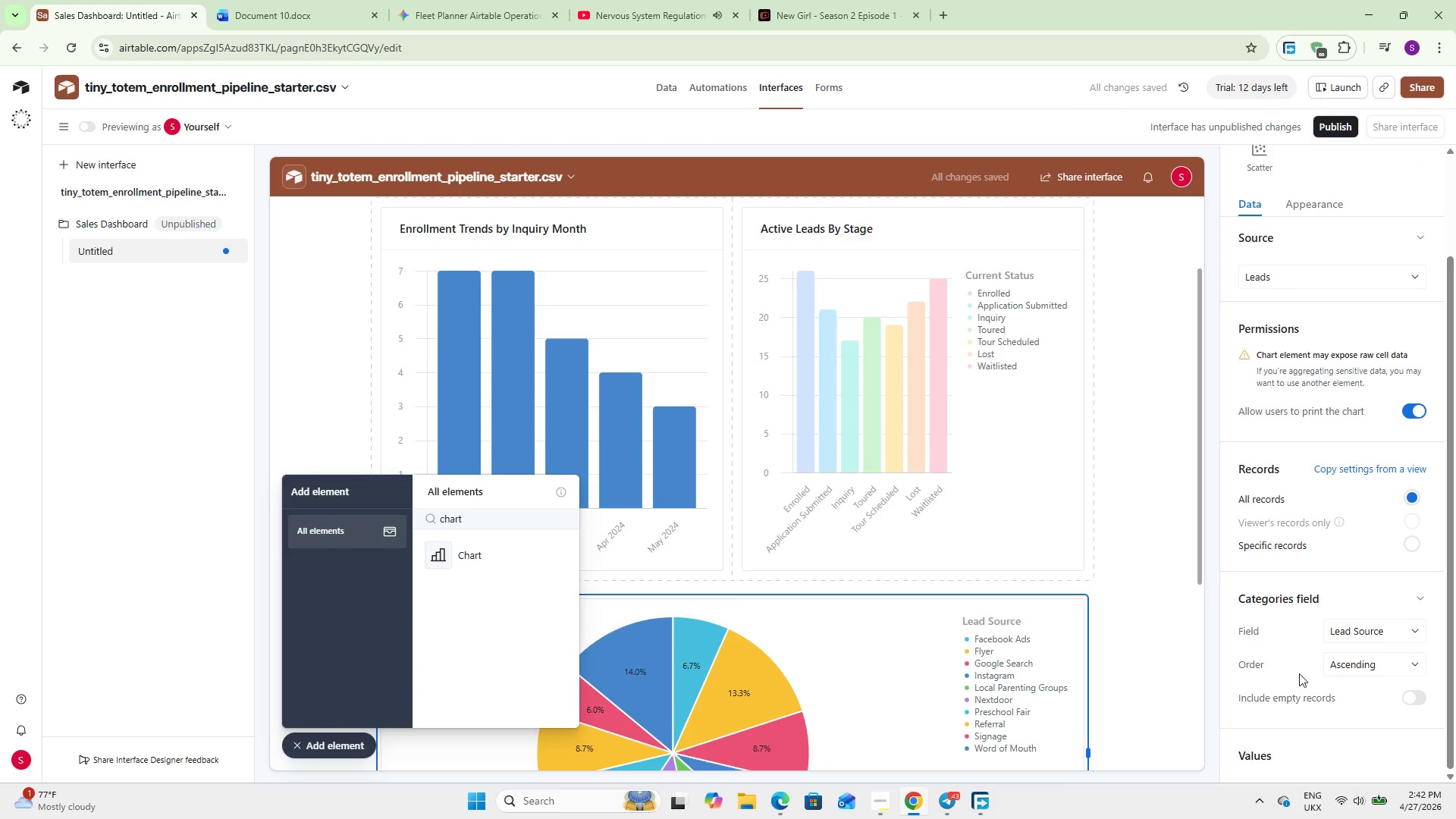 
wait(5.72)
 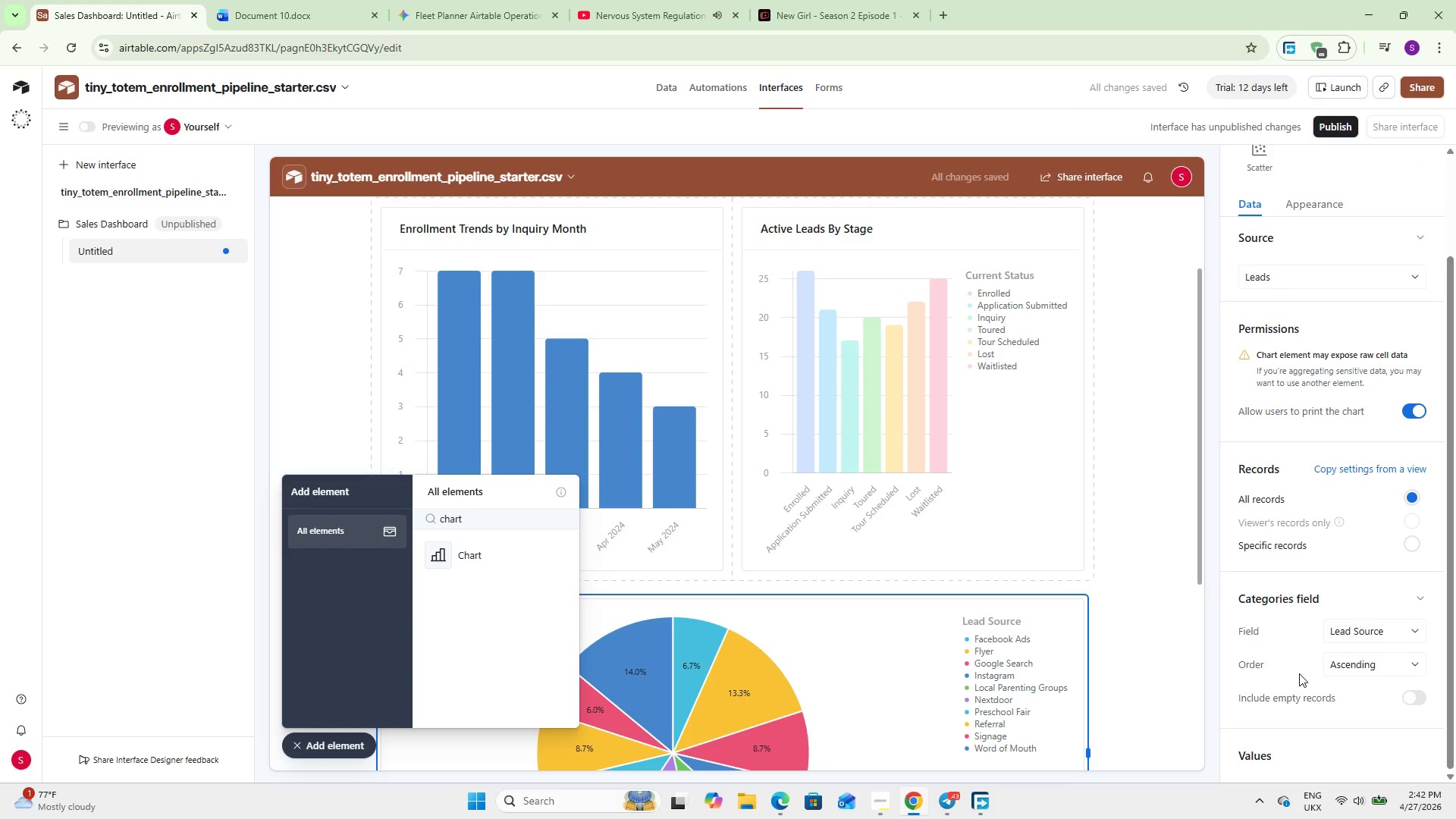 
scroll: coordinate [1275, 272], scroll_direction: up, amount: 10.0
 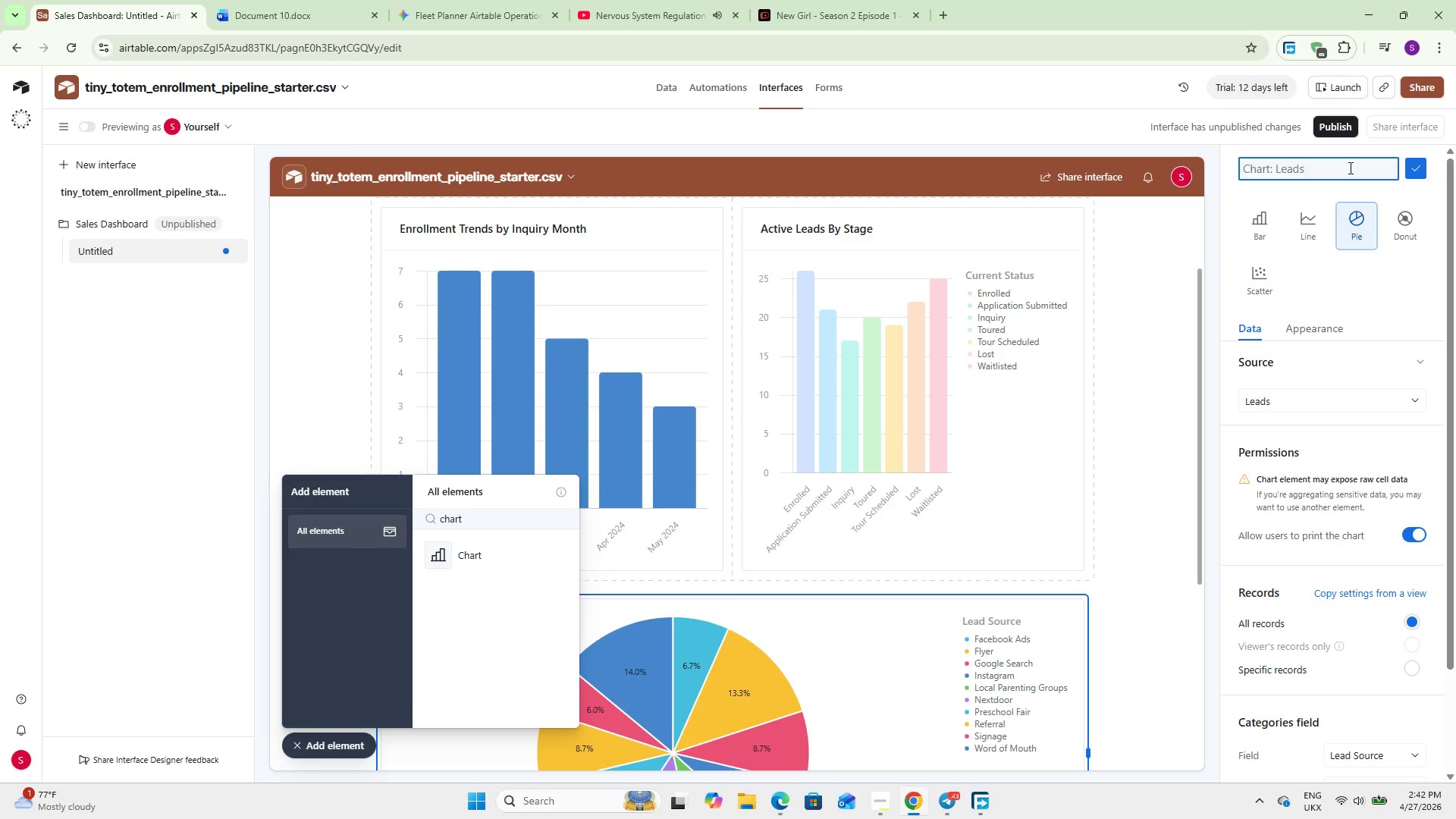 
left_click([1349, 168])
 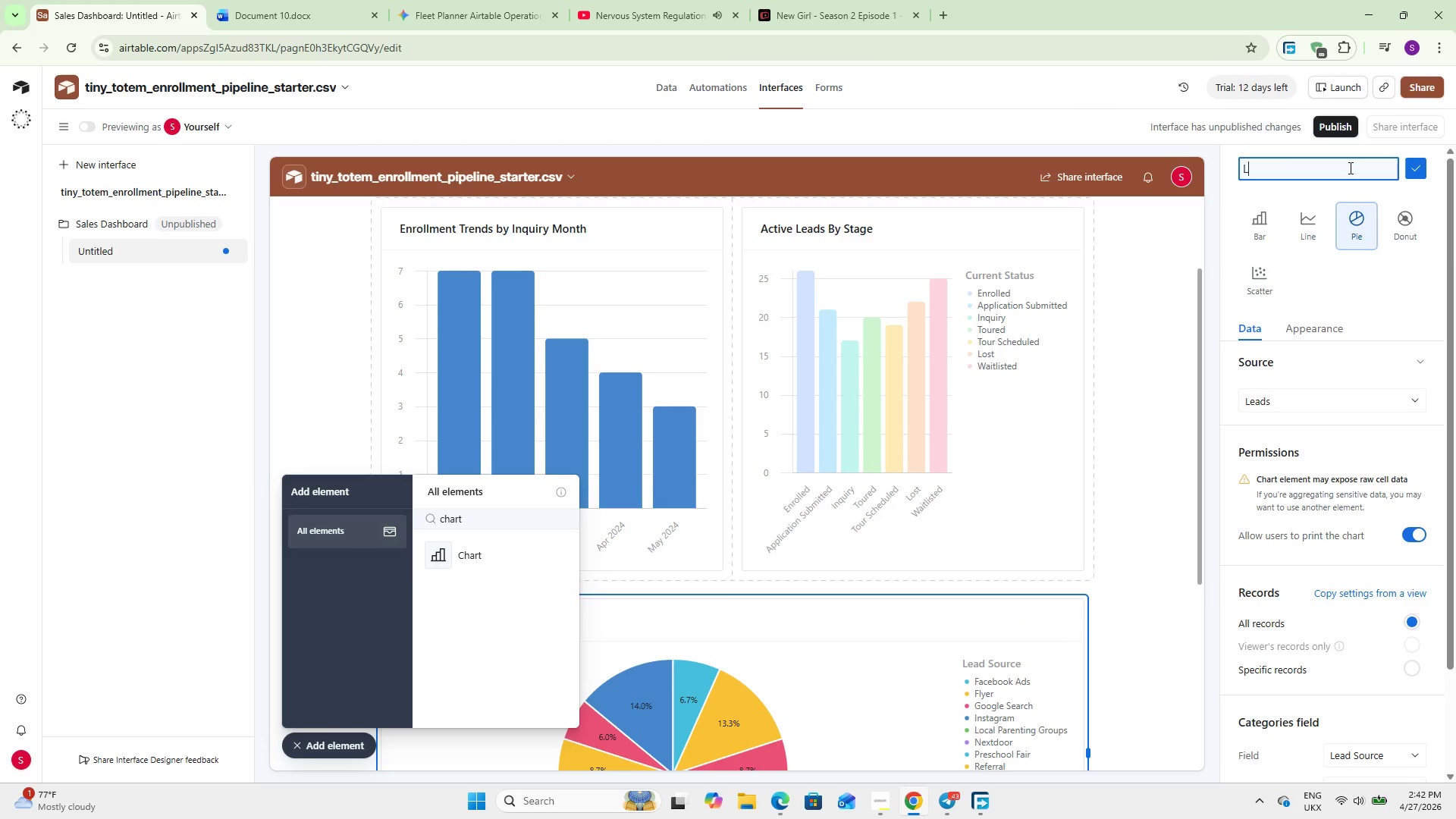 
type(Leads By Marketing Channel)
 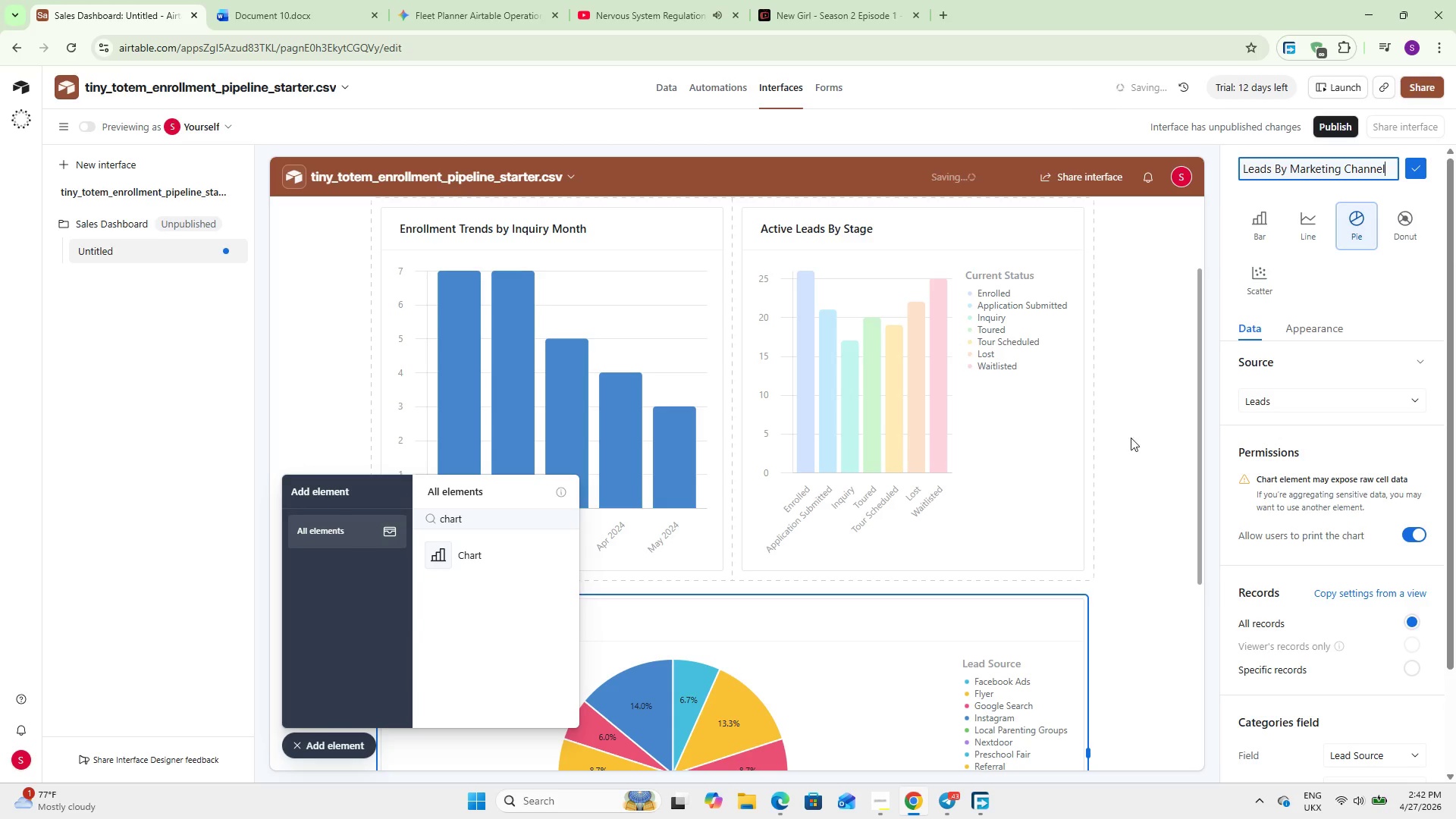 
left_click([1410, 165])
 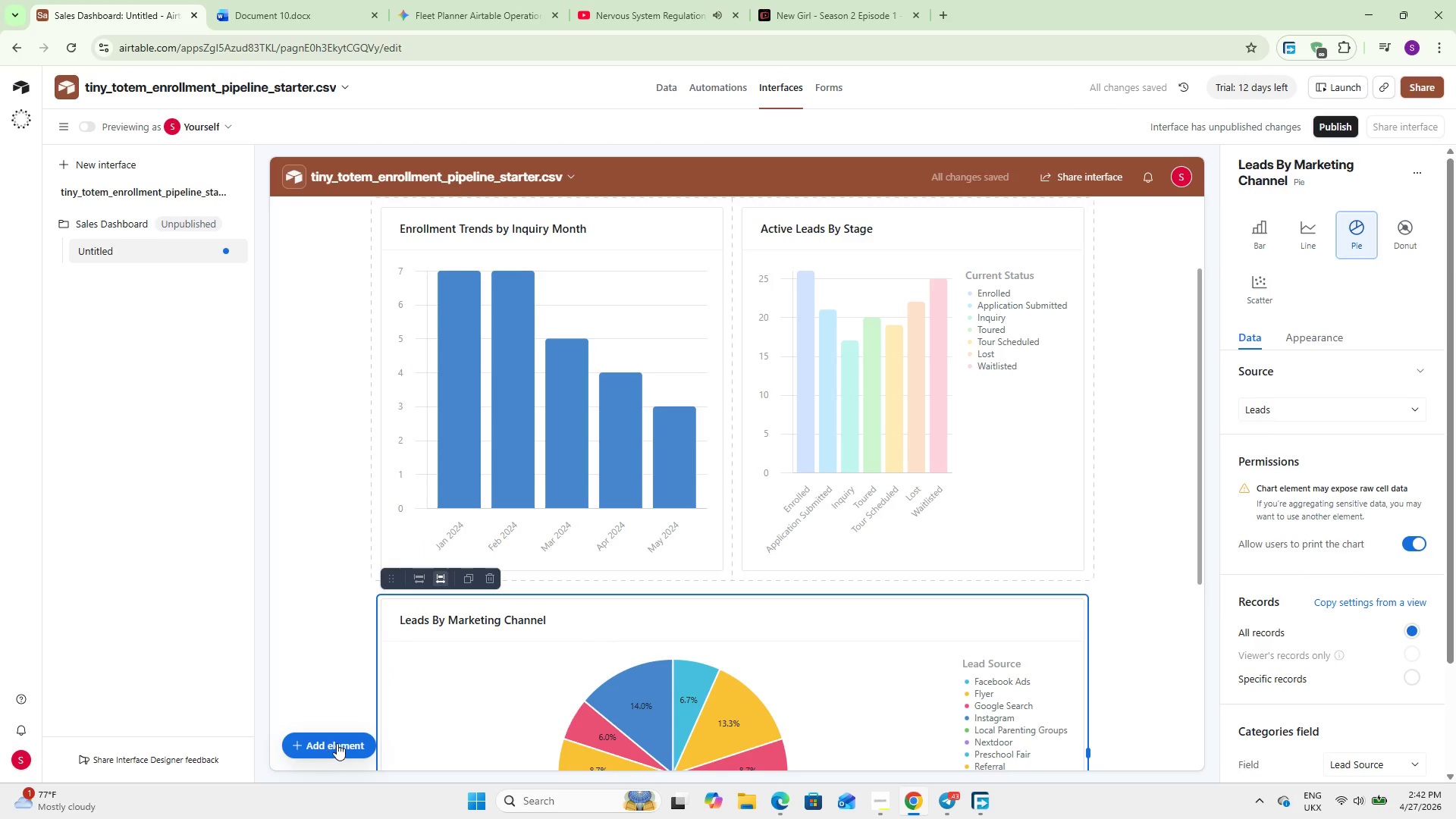 
left_click([325, 748])
 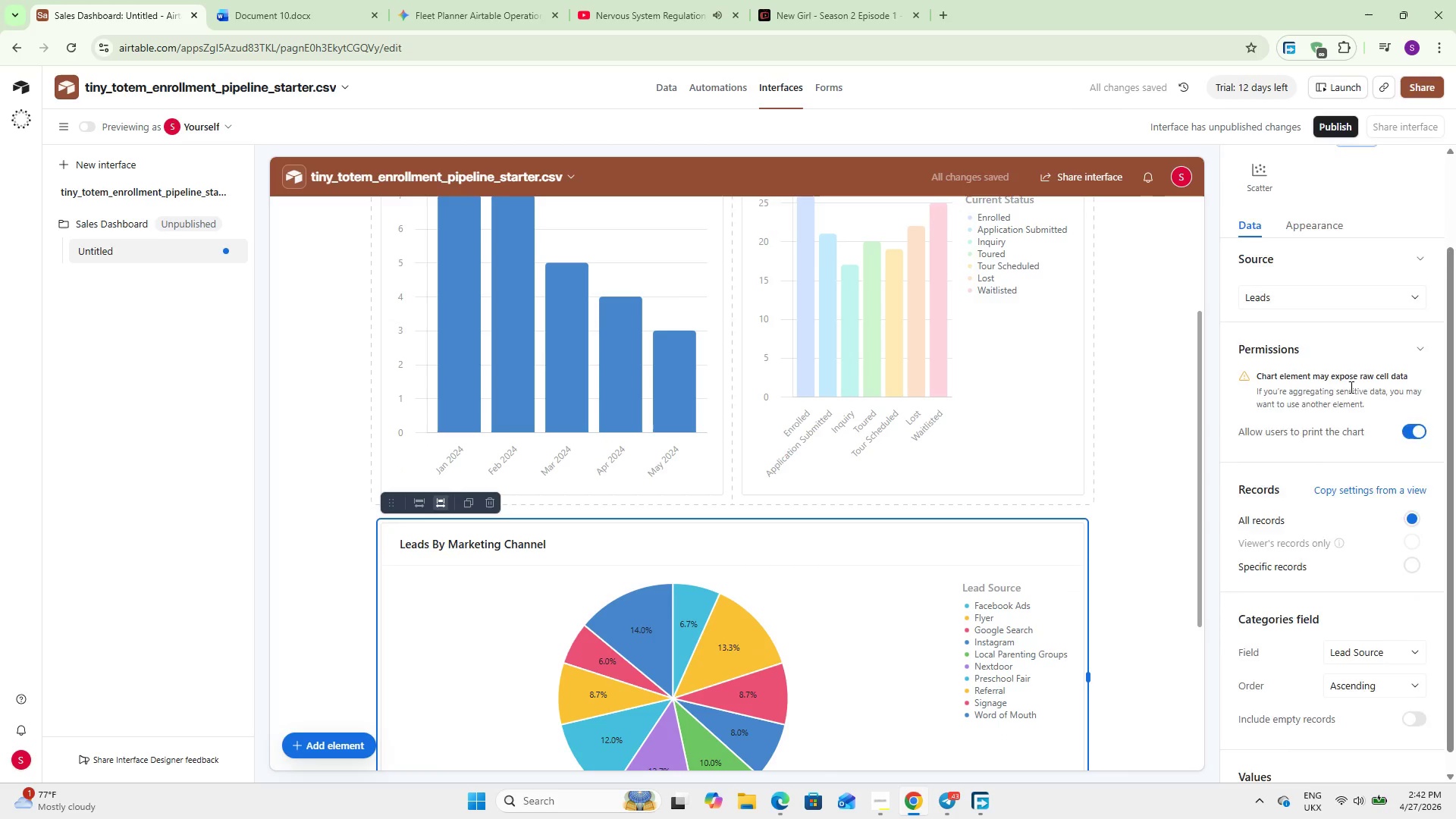 
scroll: coordinate [1350, 387], scroll_direction: down, amount: 6.0
 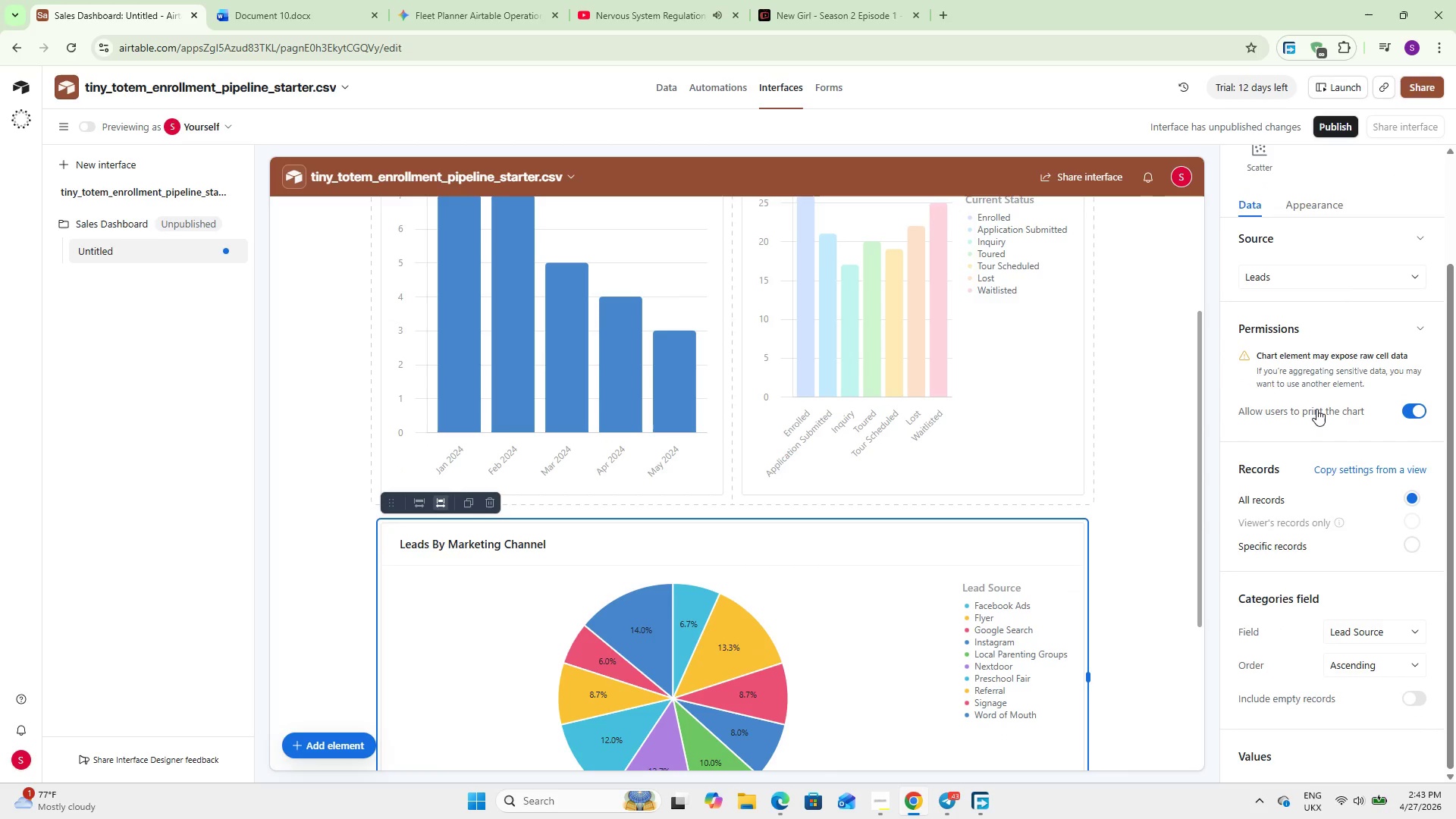 
wait(9.89)
 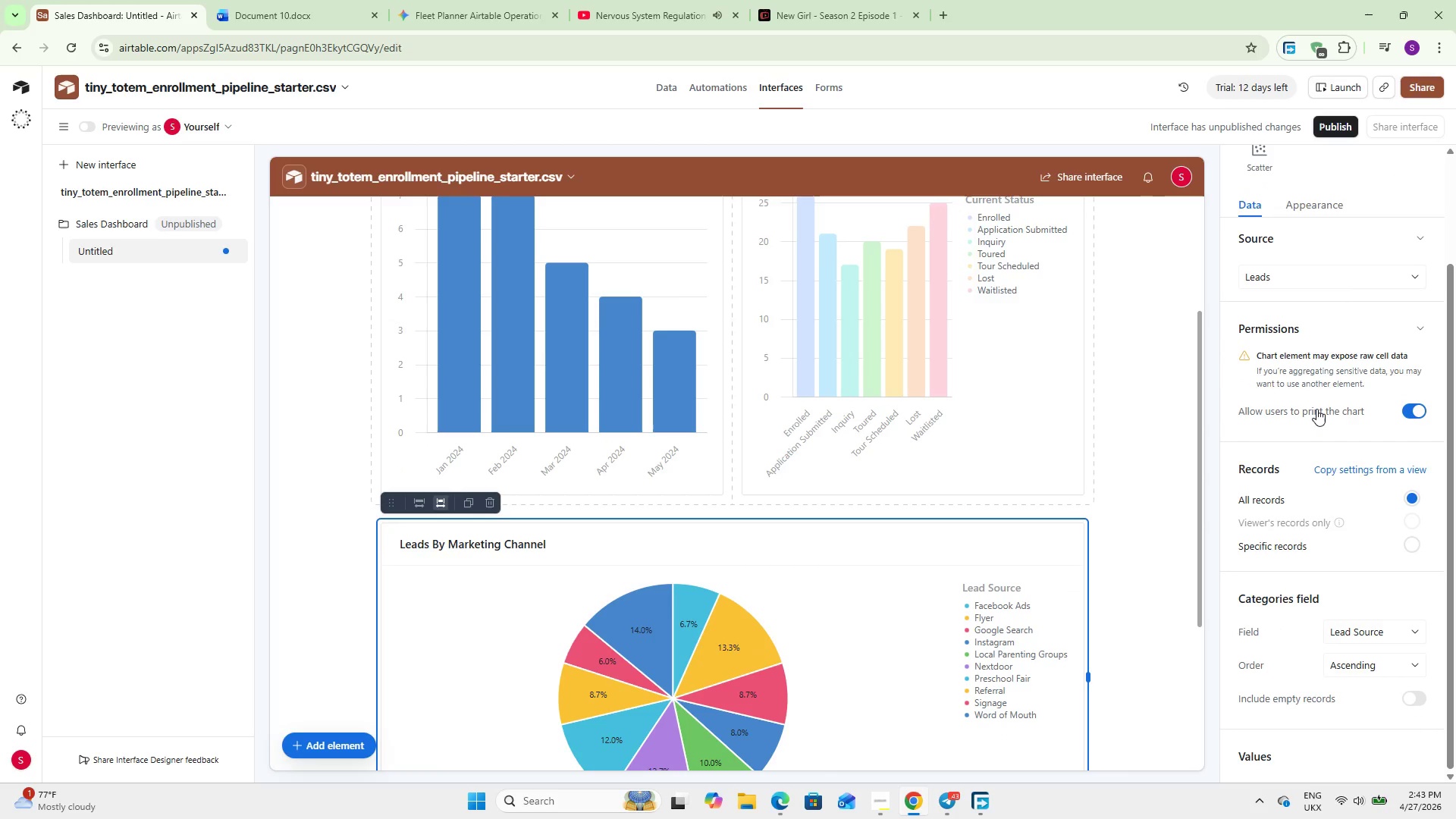 
scroll: coordinate [540, 550], scroll_direction: down, amount: 7.0
 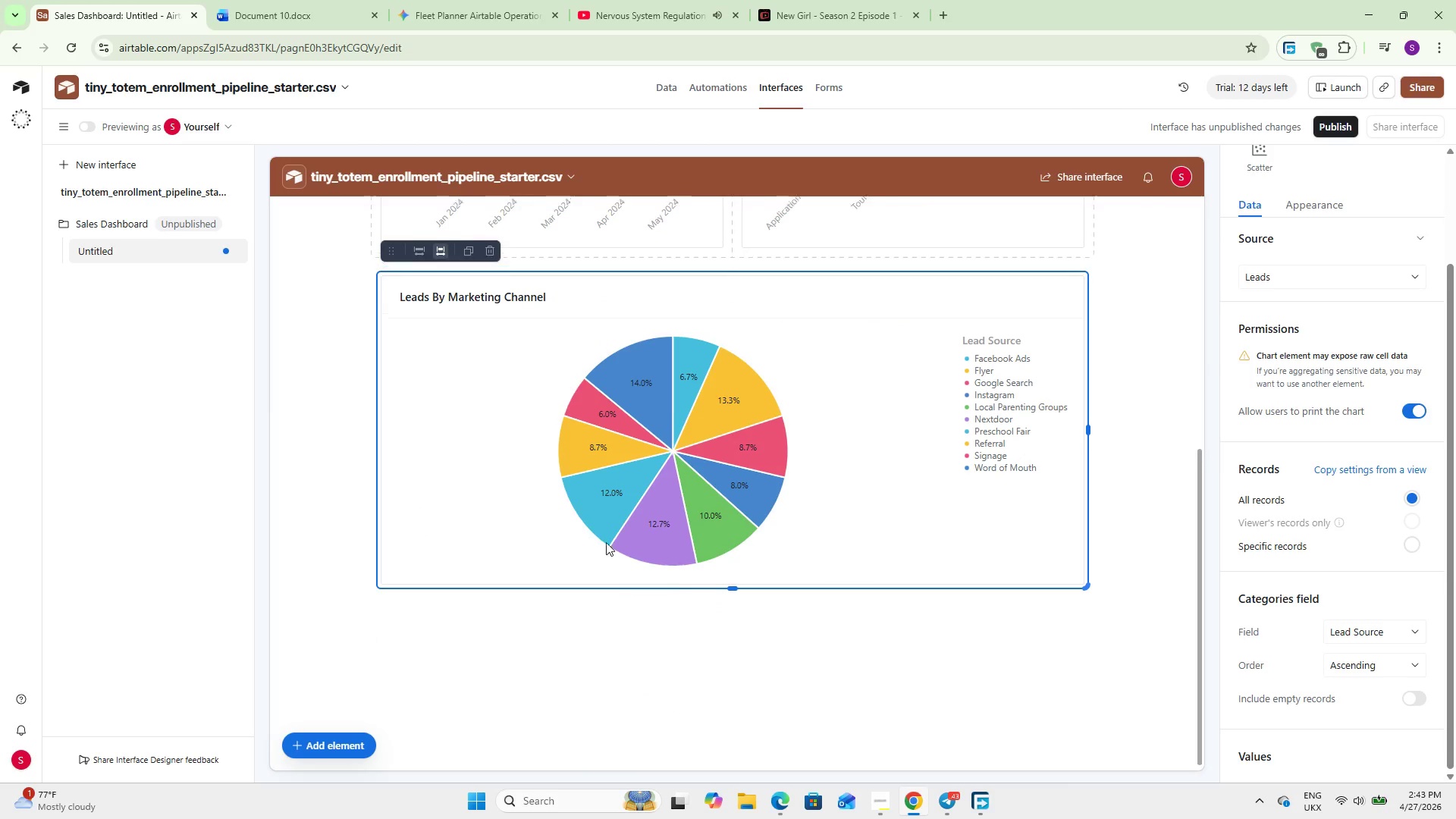 
scroll: coordinate [604, 542], scroll_direction: up, amount: 5.0
 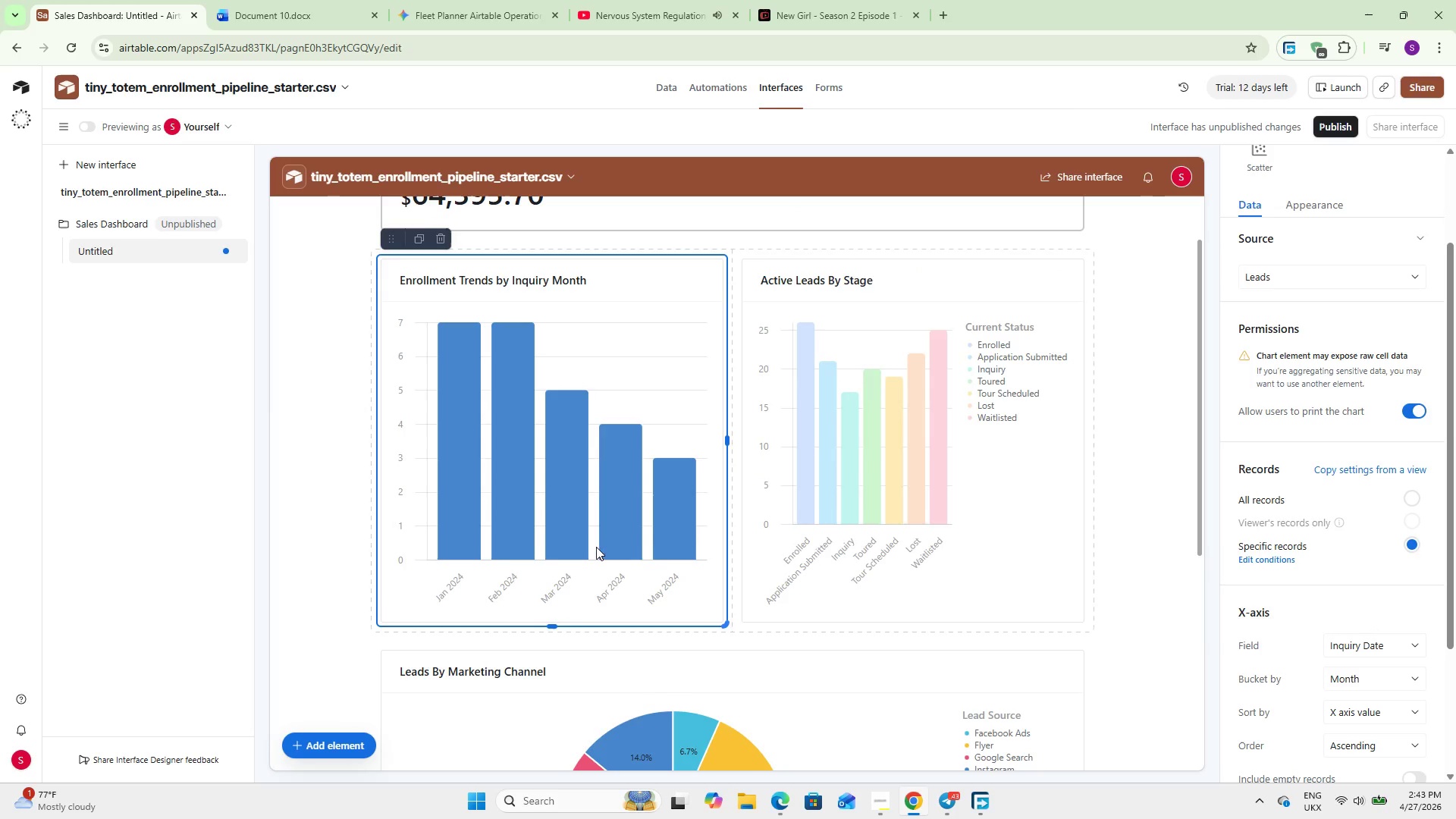 
left_click([598, 550])
 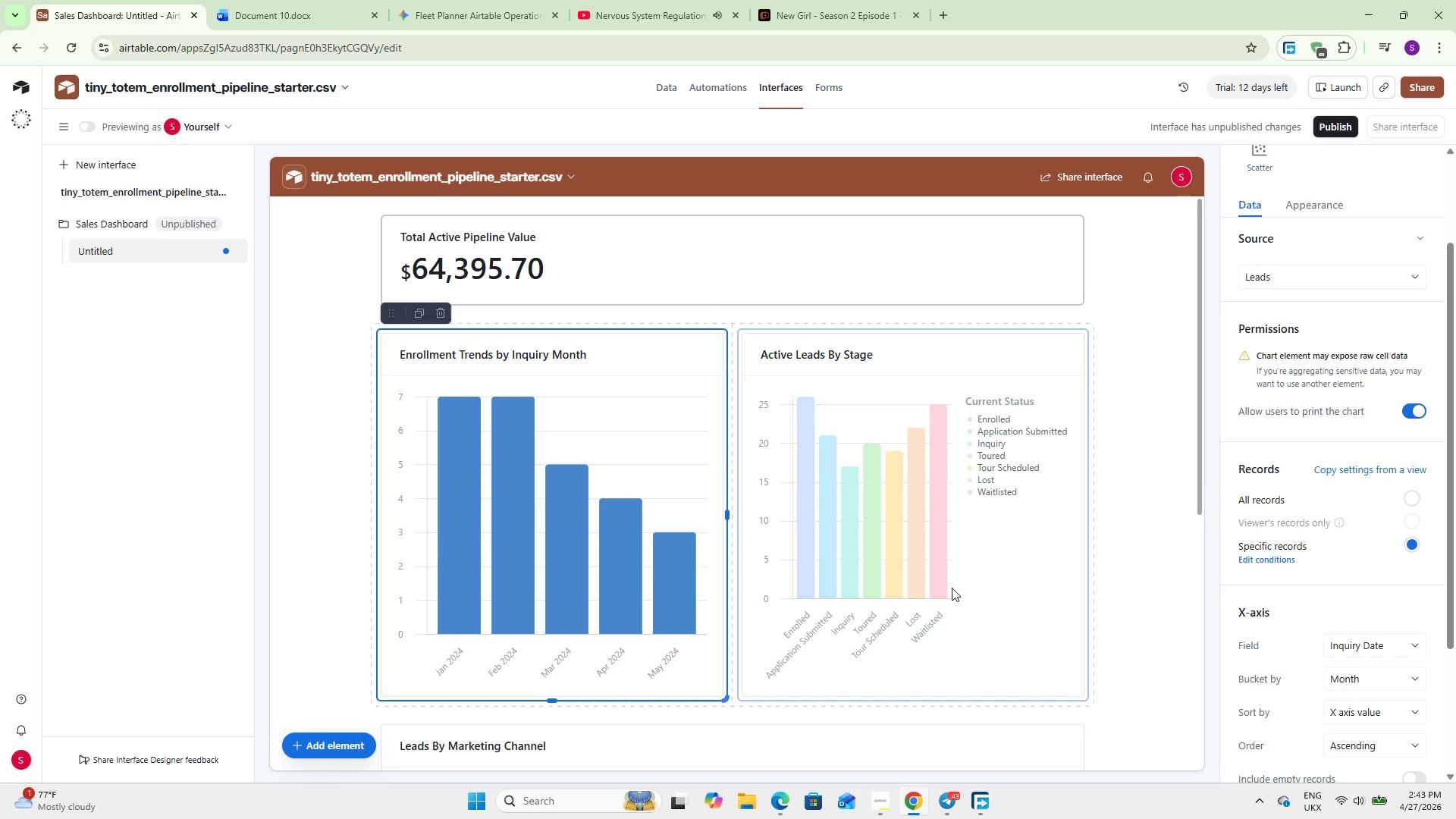 
scroll: coordinate [599, 566], scroll_direction: up, amount: 2.0
 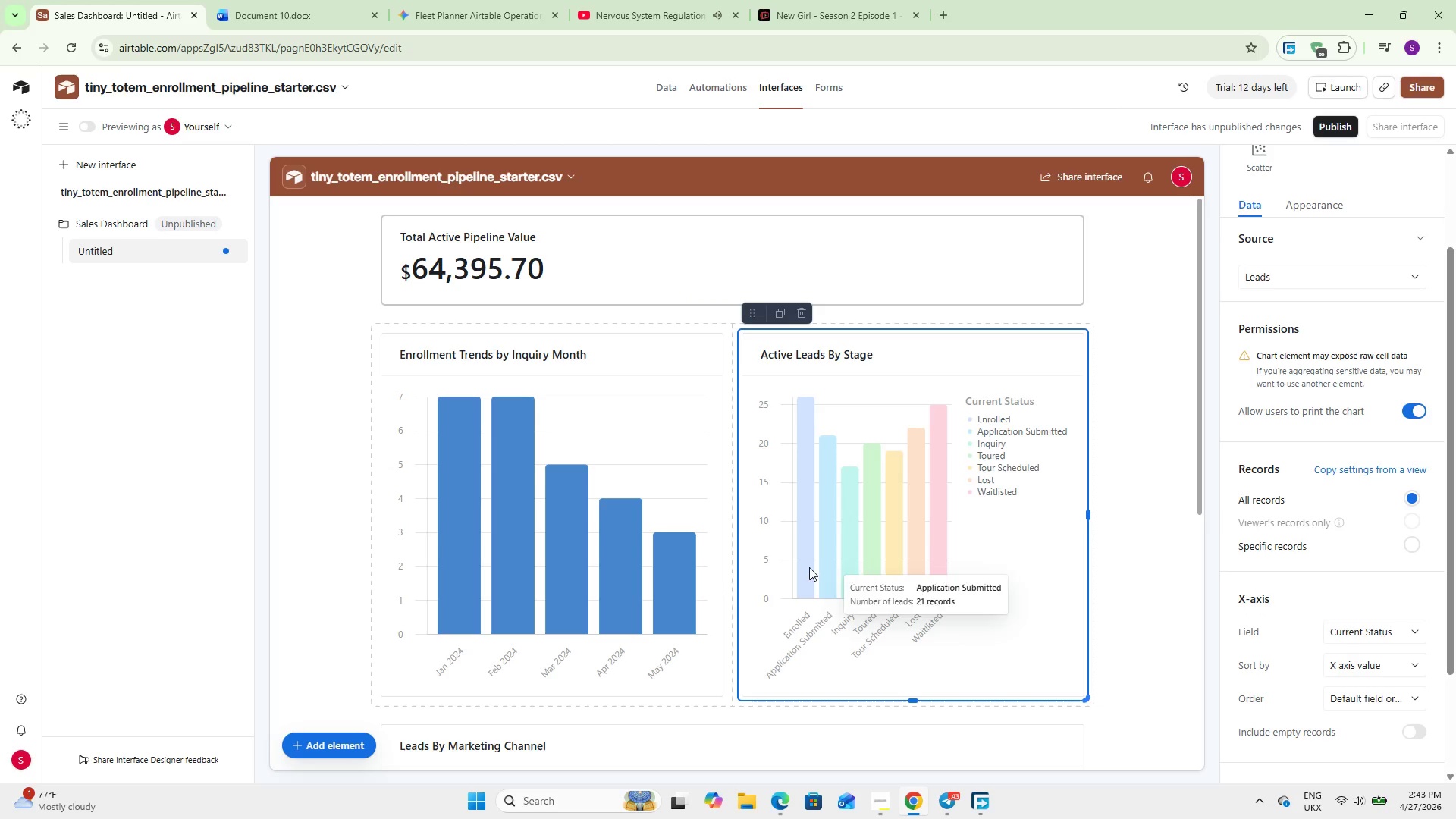 
left_click([1020, 568])
 